 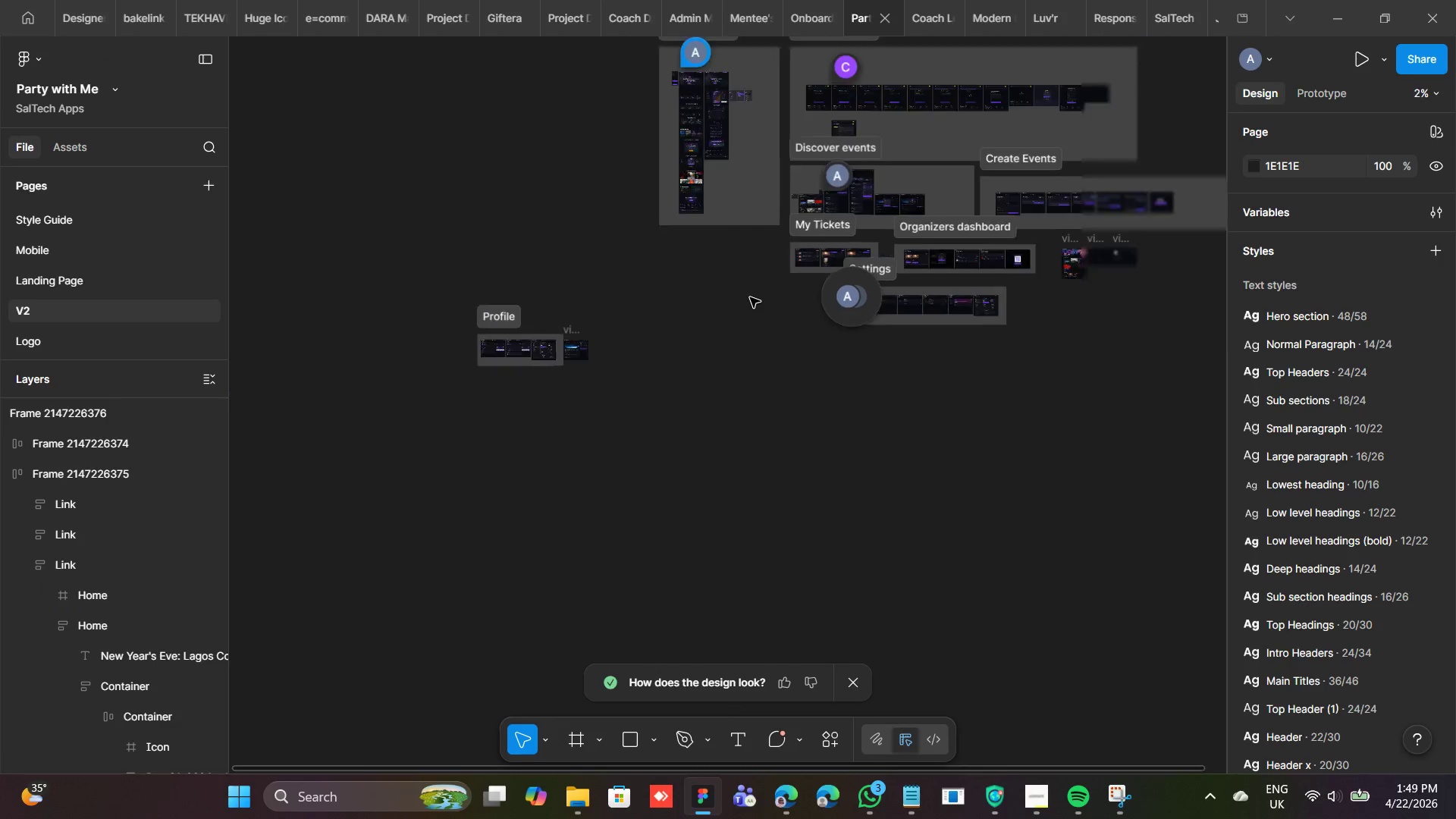 
left_click([883, 276])
 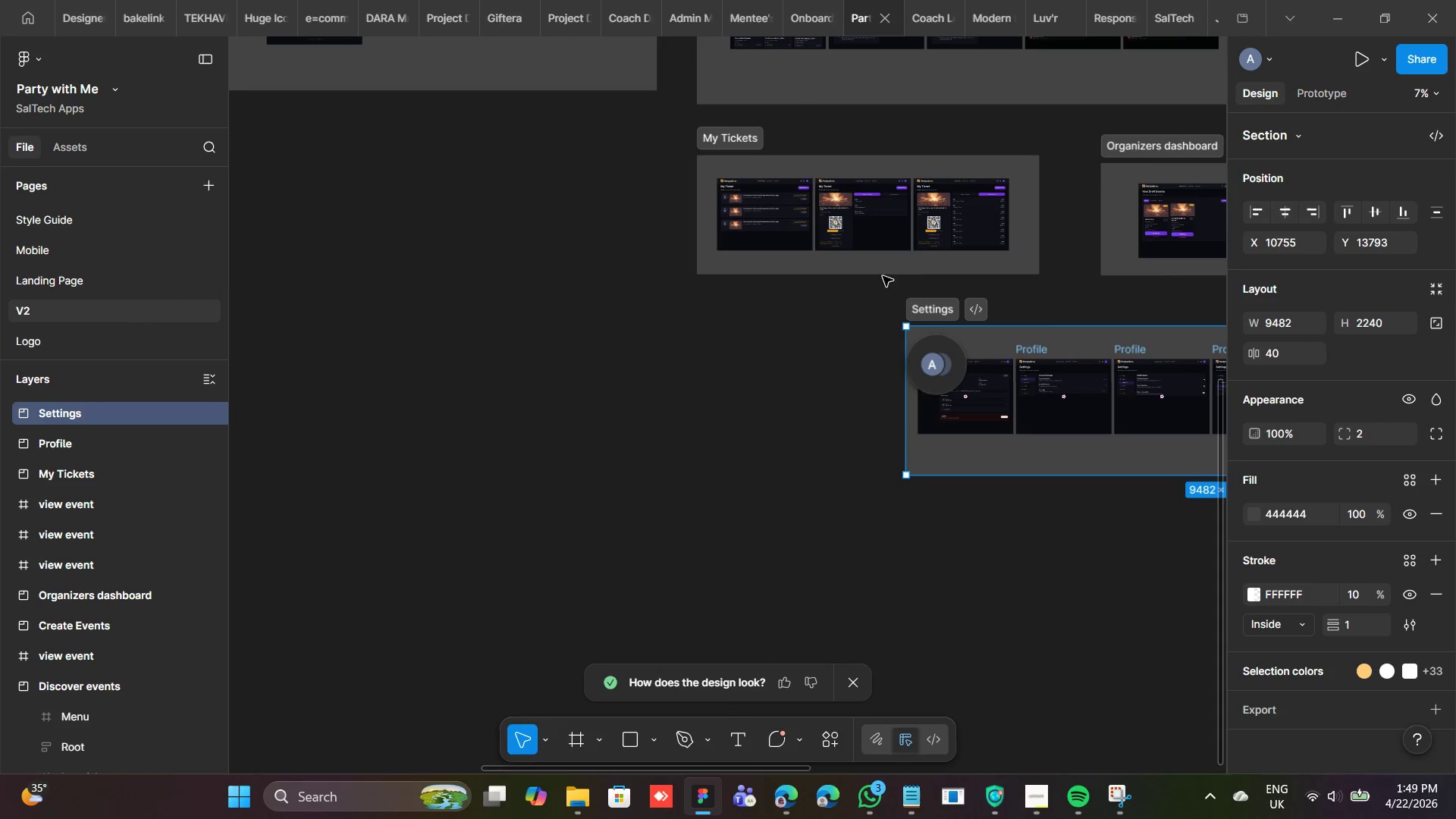 
left_click([720, 125])
 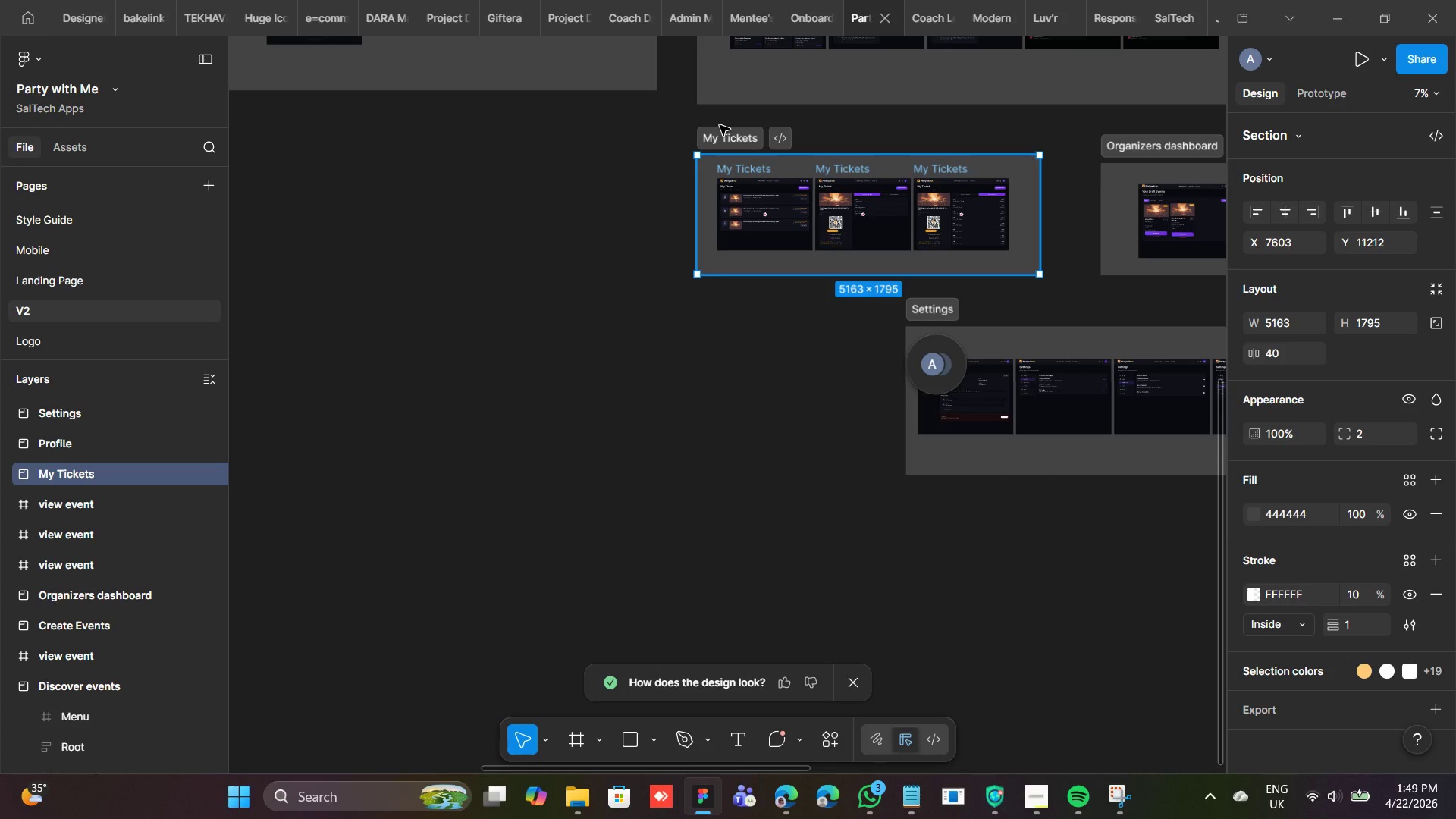 
key(Control+D)
 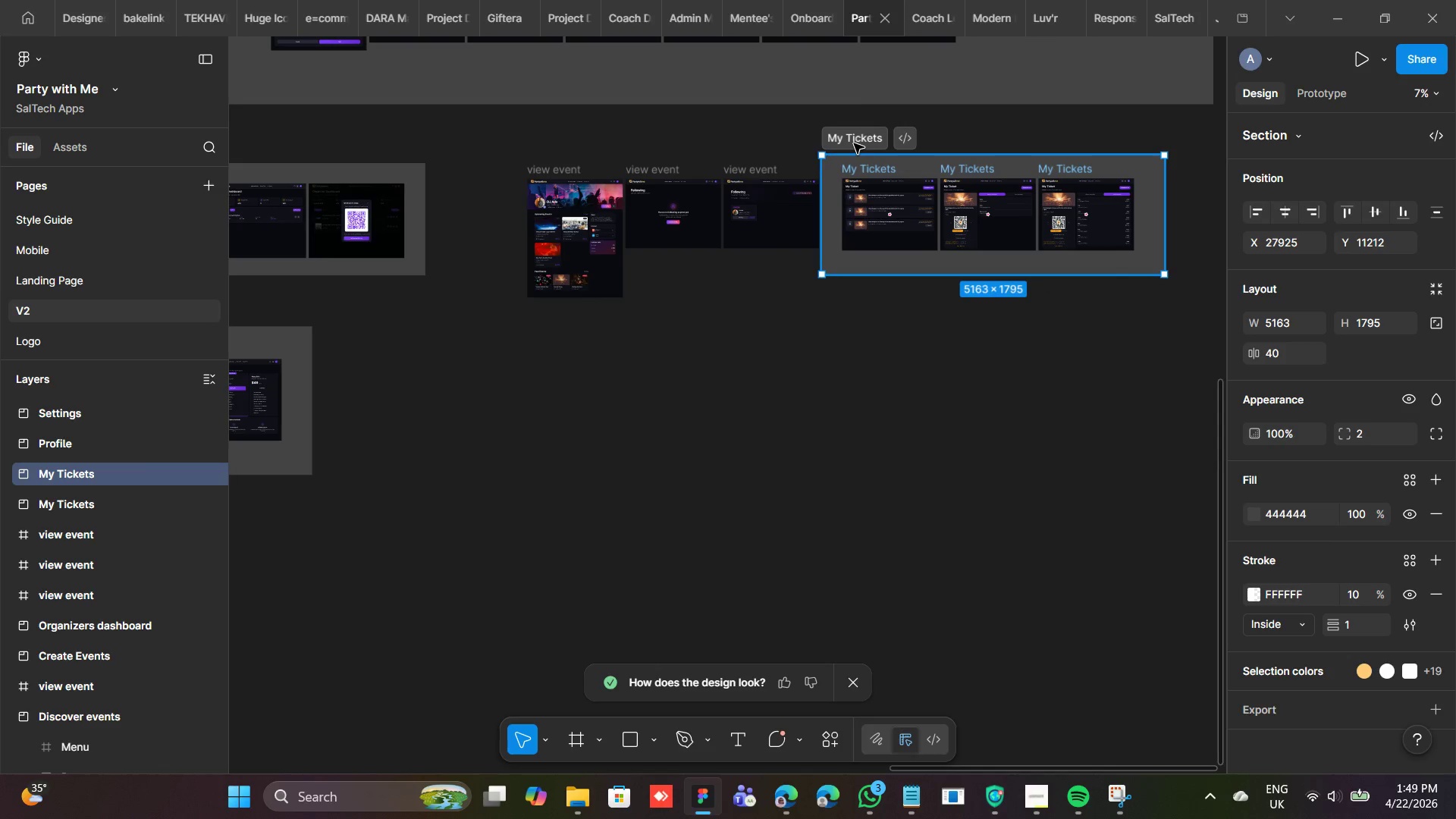 
left_click_drag(start_coordinate=[852, 141], to_coordinate=[492, 362])
 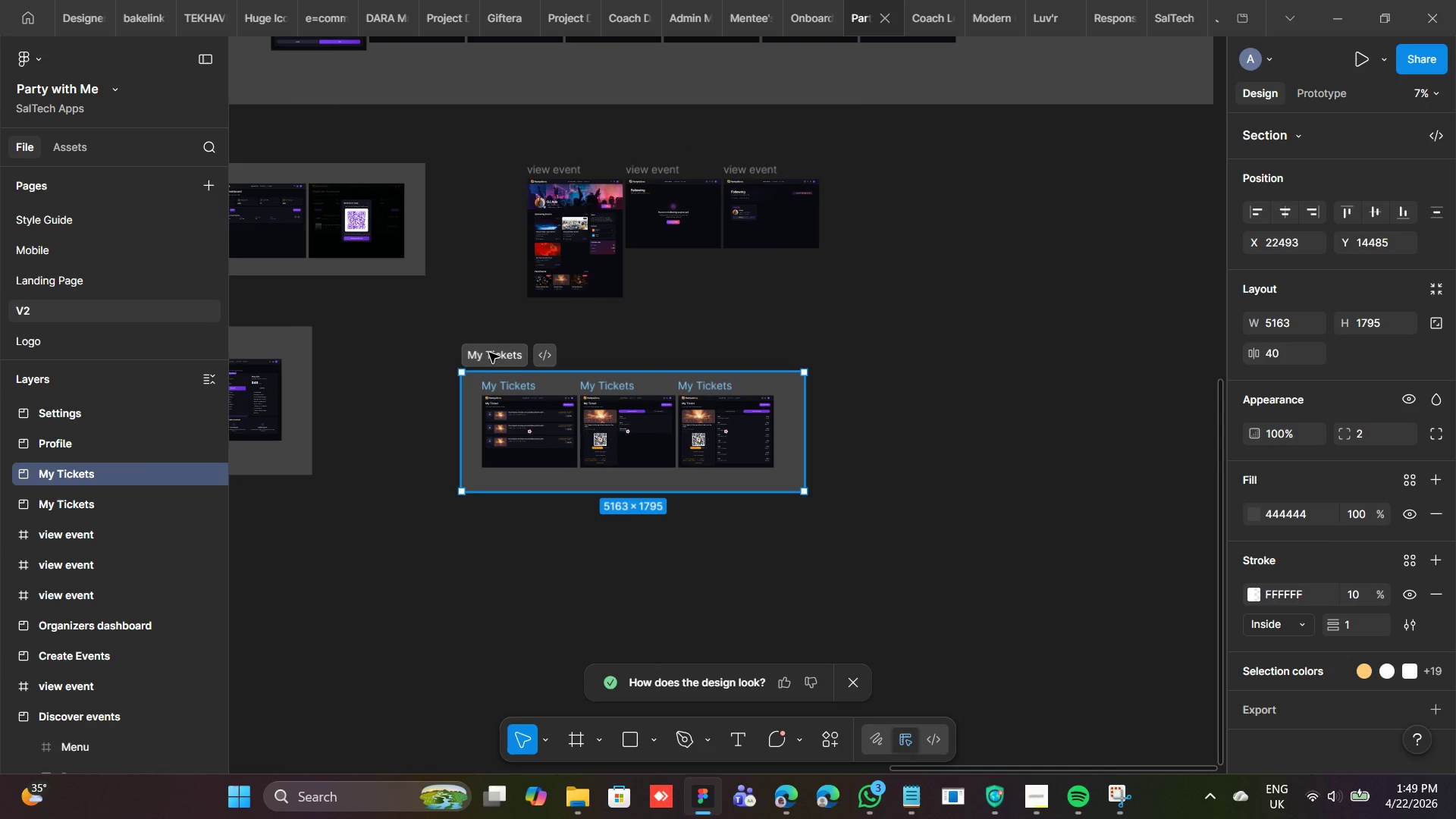 
left_click_drag(start_coordinate=[489, 353], to_coordinate=[350, 340])
 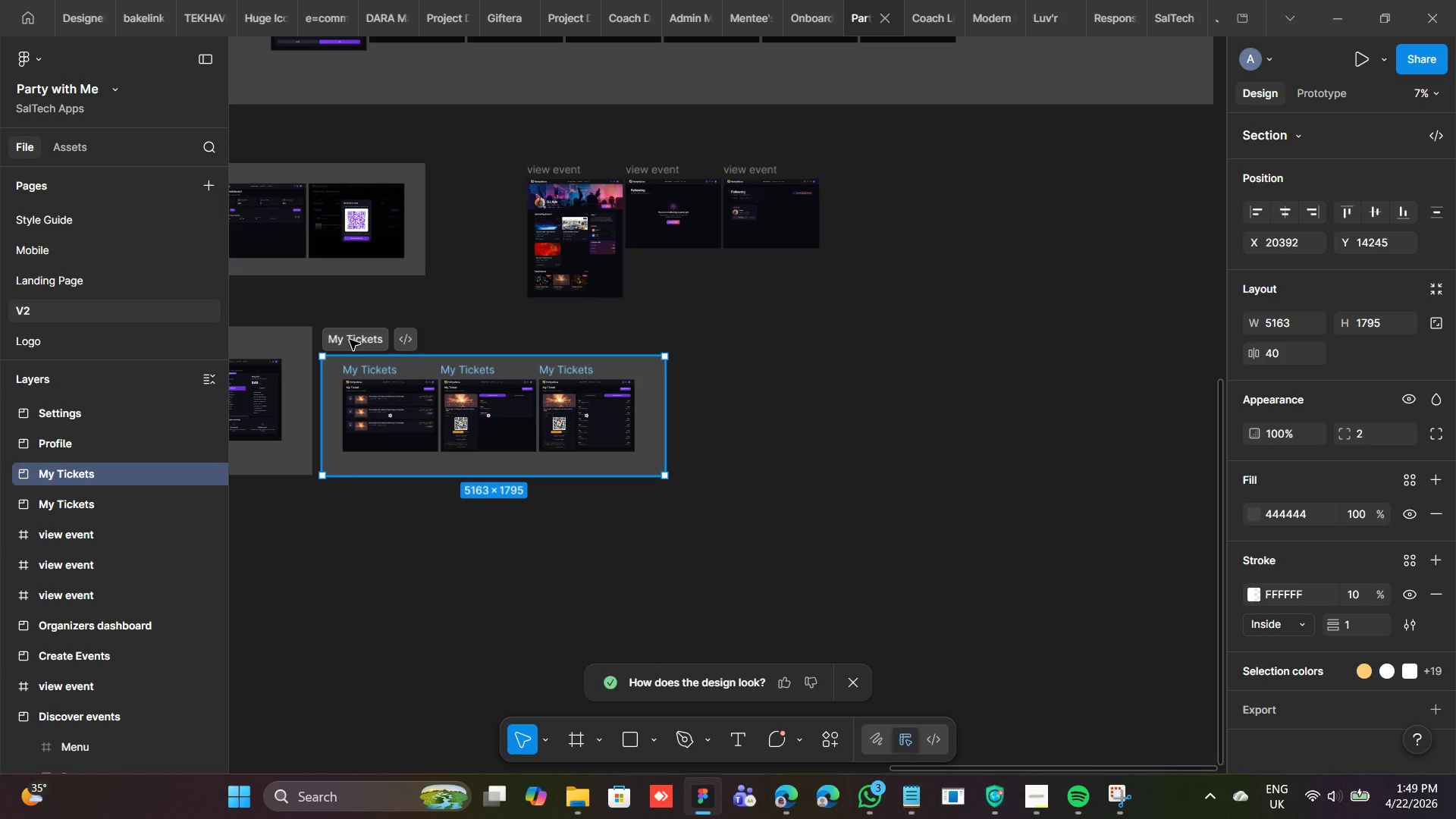 
double_click([350, 340])
 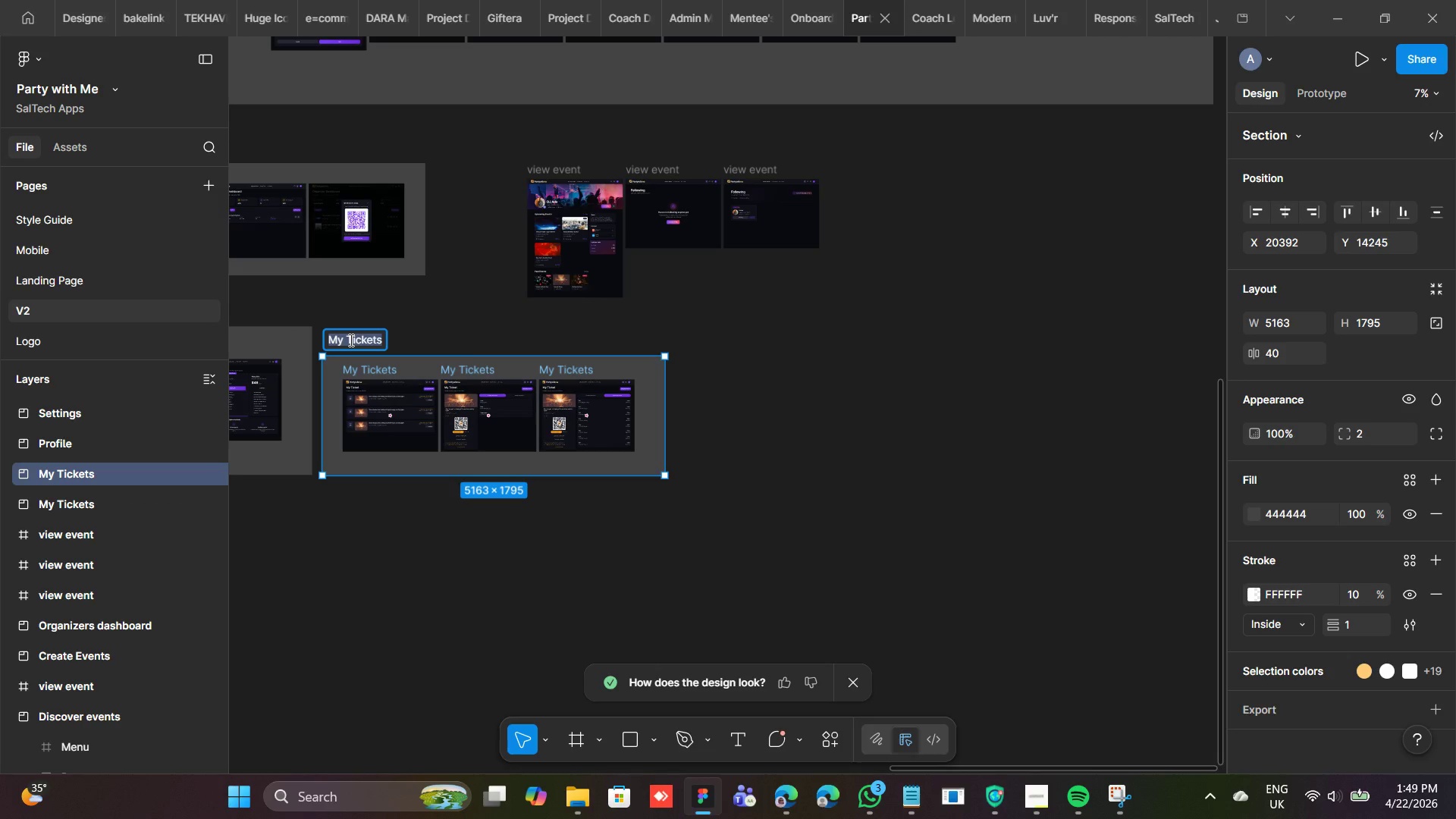 
type(Waitlist flow)
 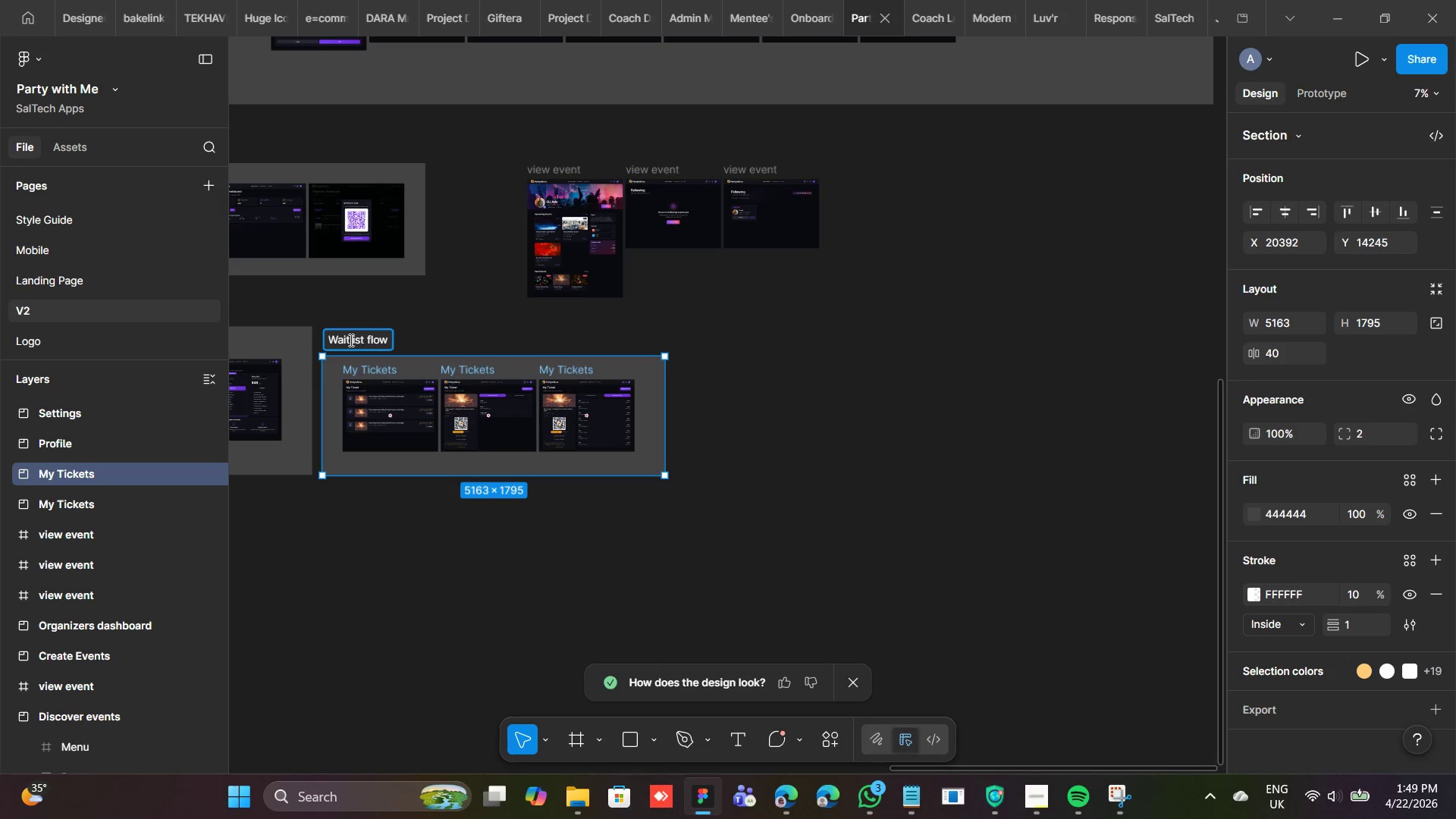 
key(Enter)
 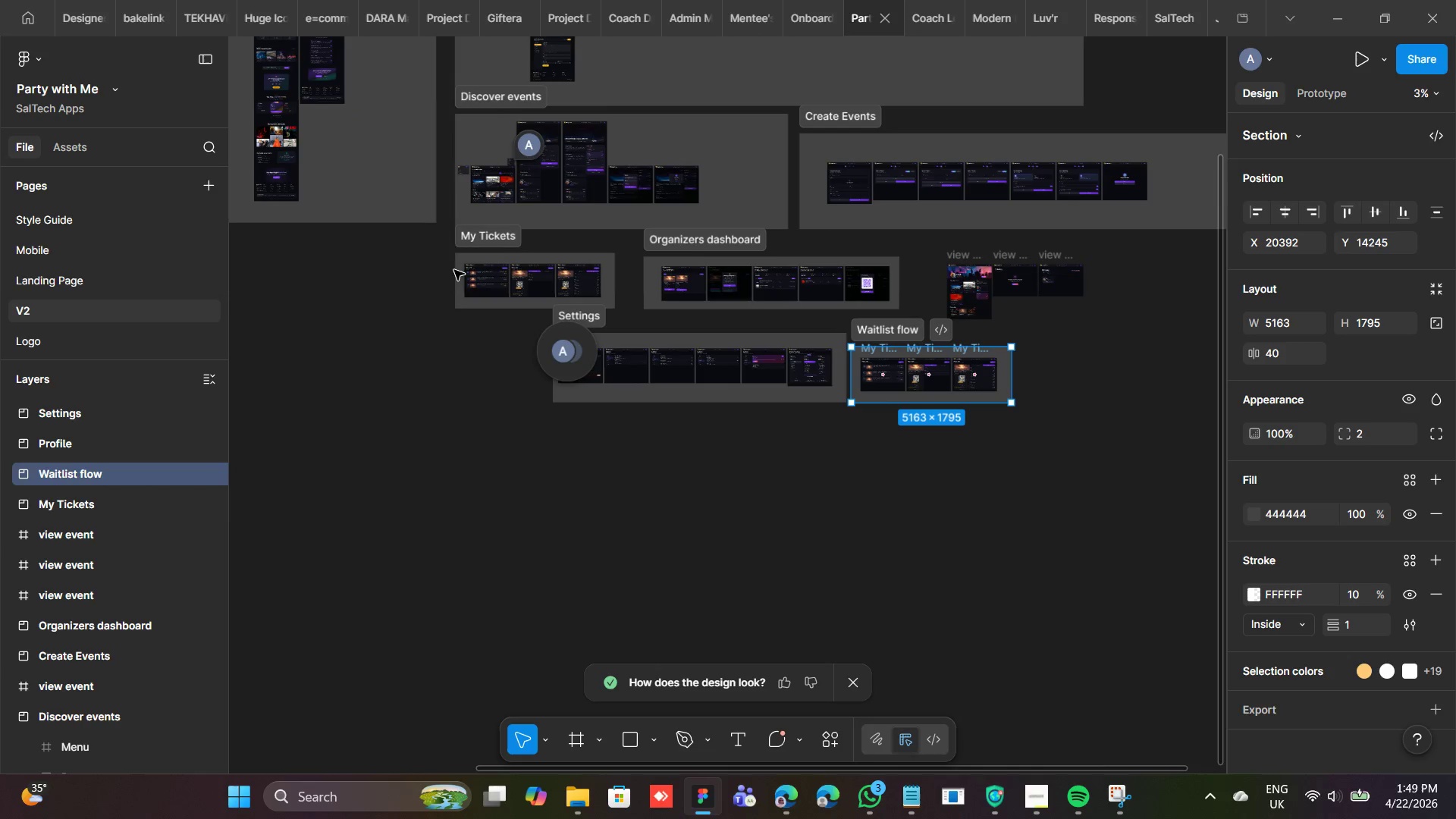 
mouse_move([501, 182])
 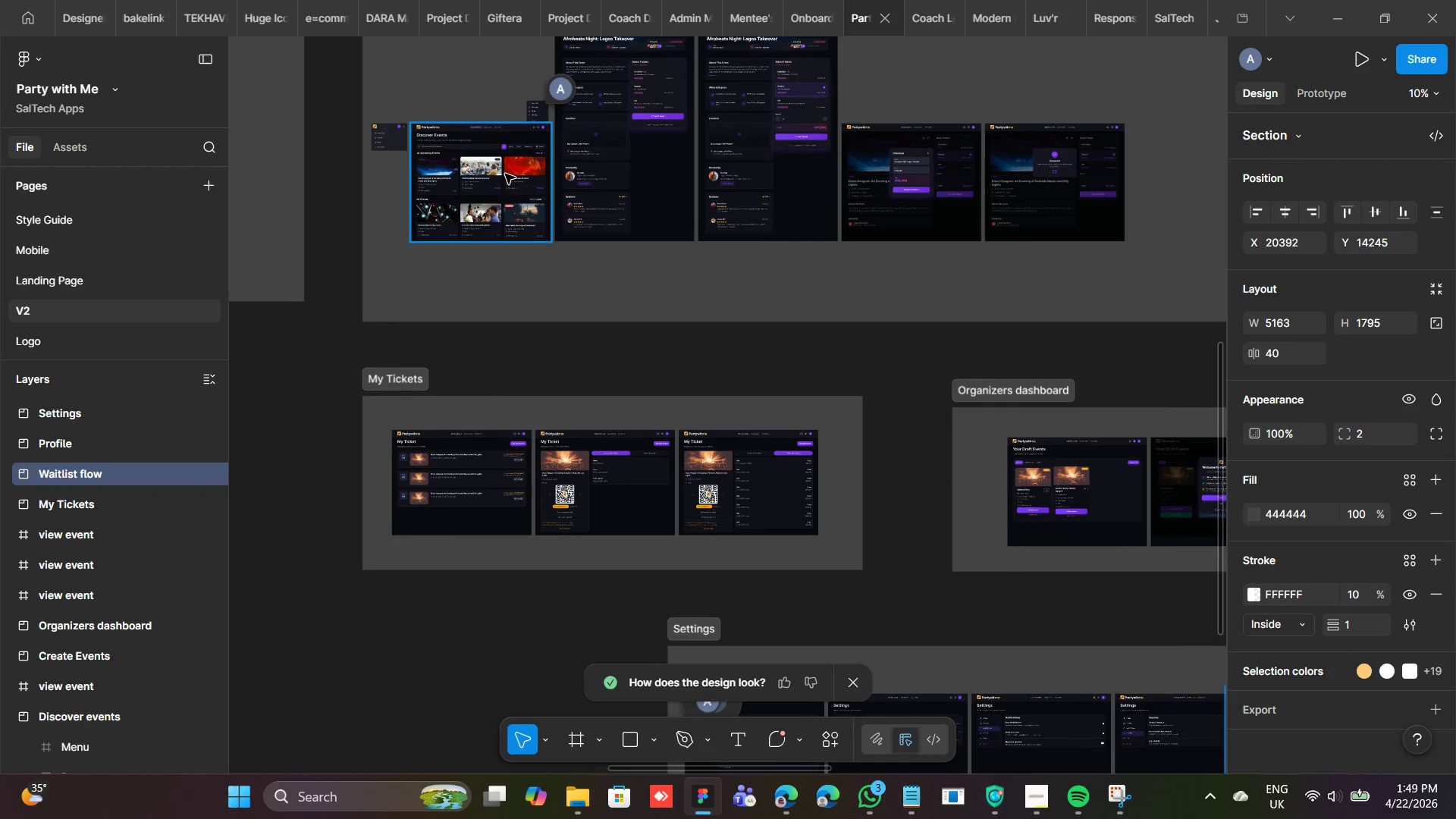 
left_click([505, 174])
 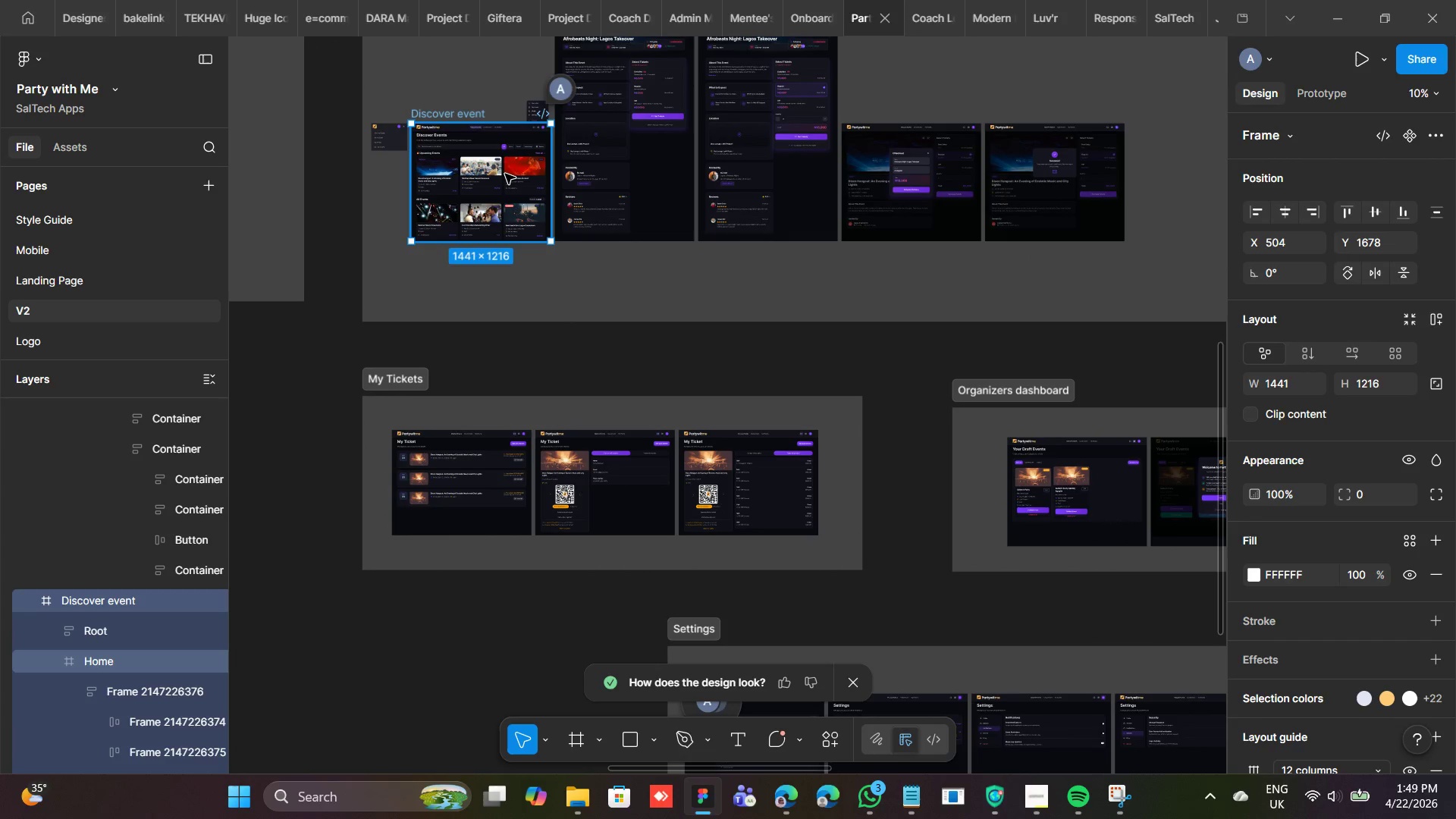 
key(Control+C)
 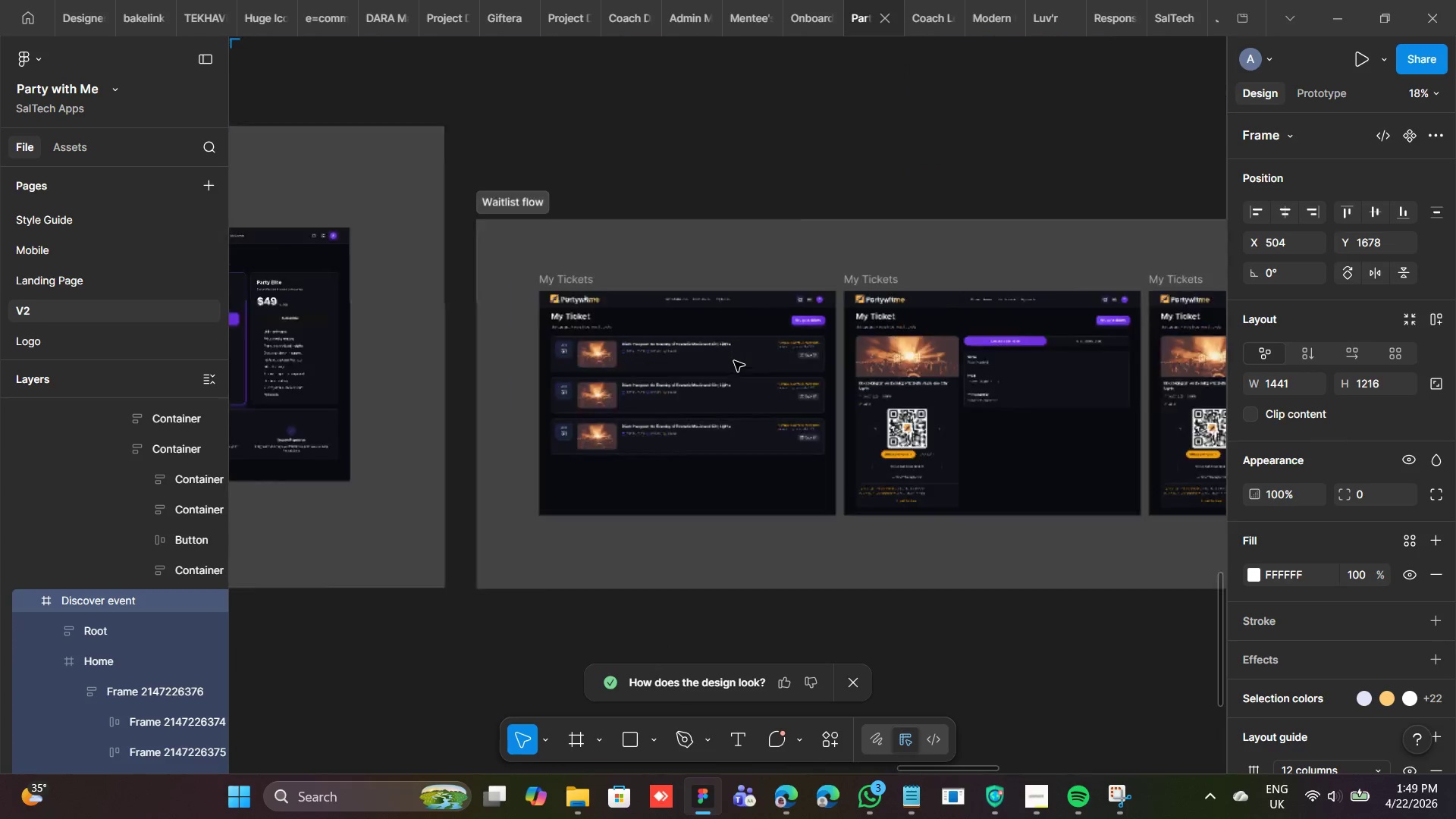 
left_click([745, 525])
 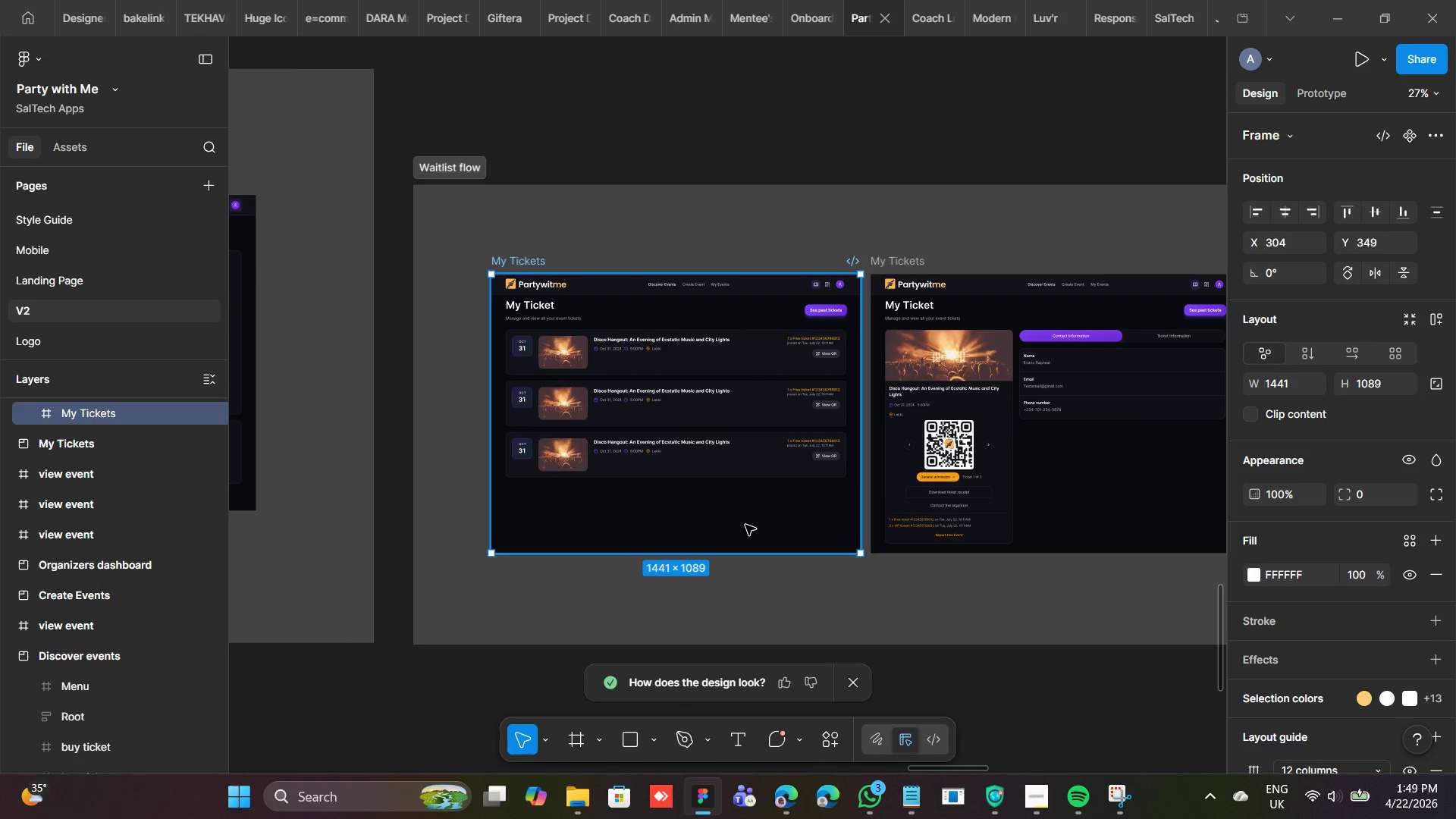 
key(Control+Shift+R)
 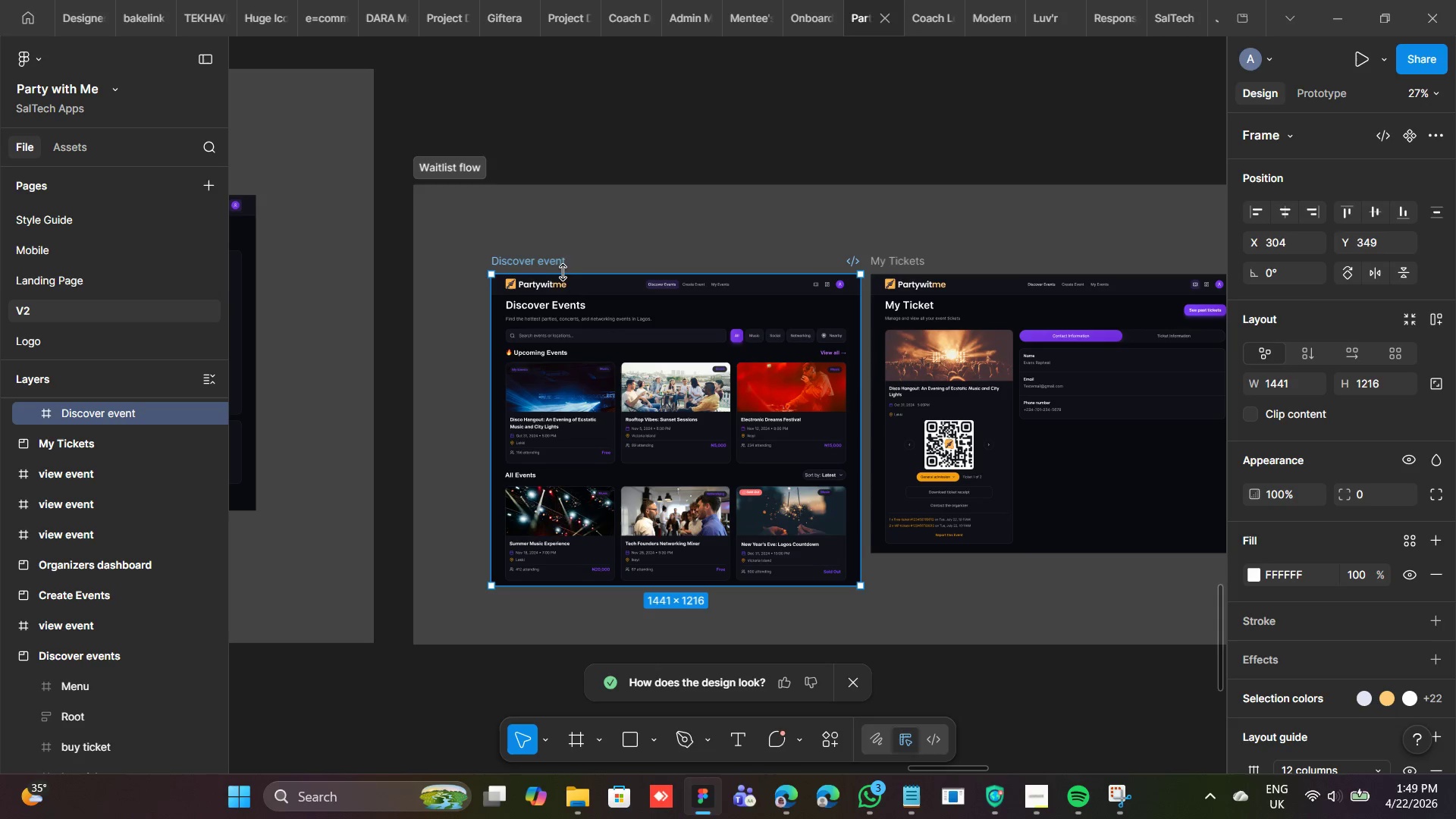 
left_click_drag(start_coordinate=[551, 259], to_coordinate=[554, 229])
 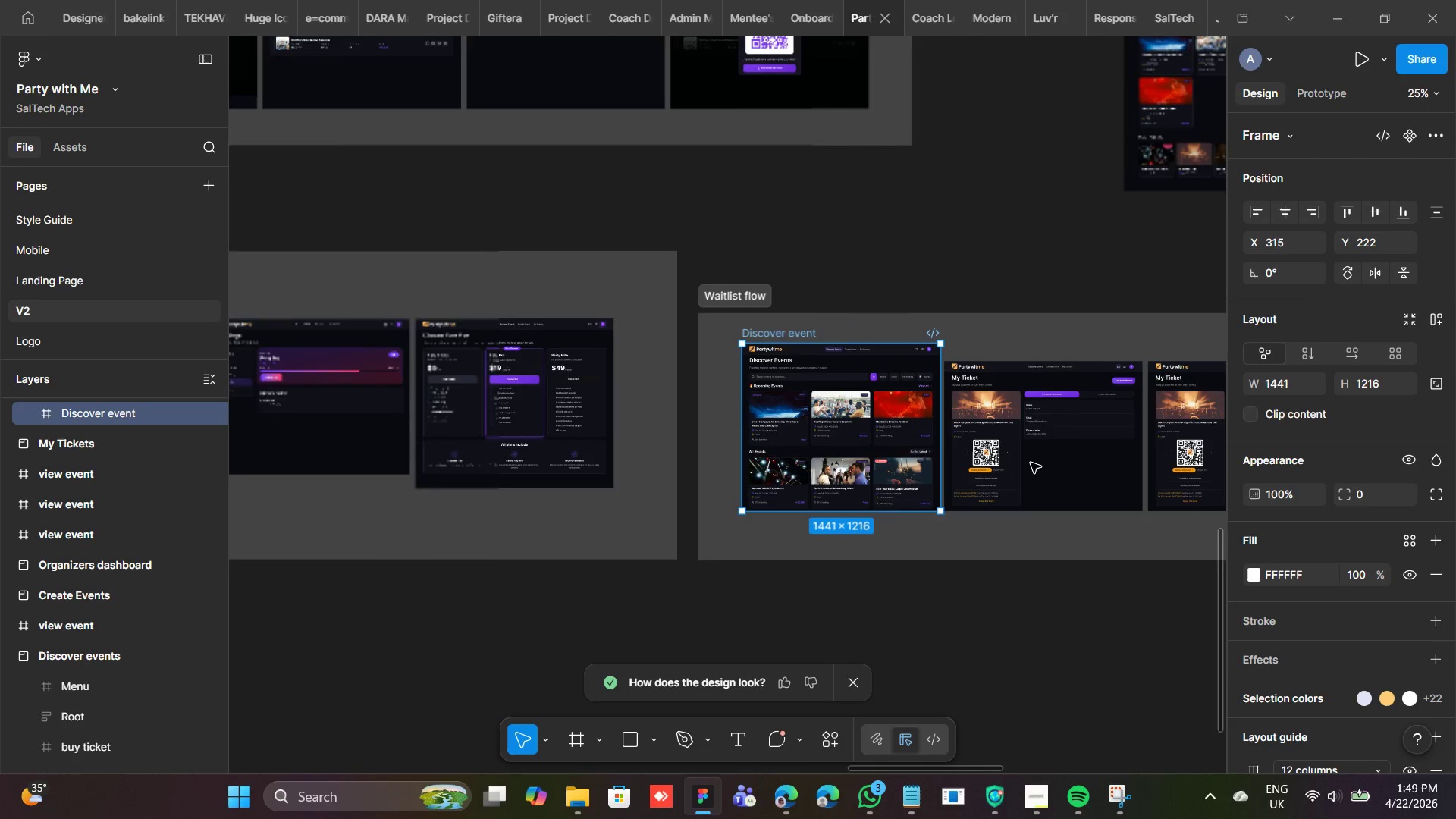 
wait(9.34)
 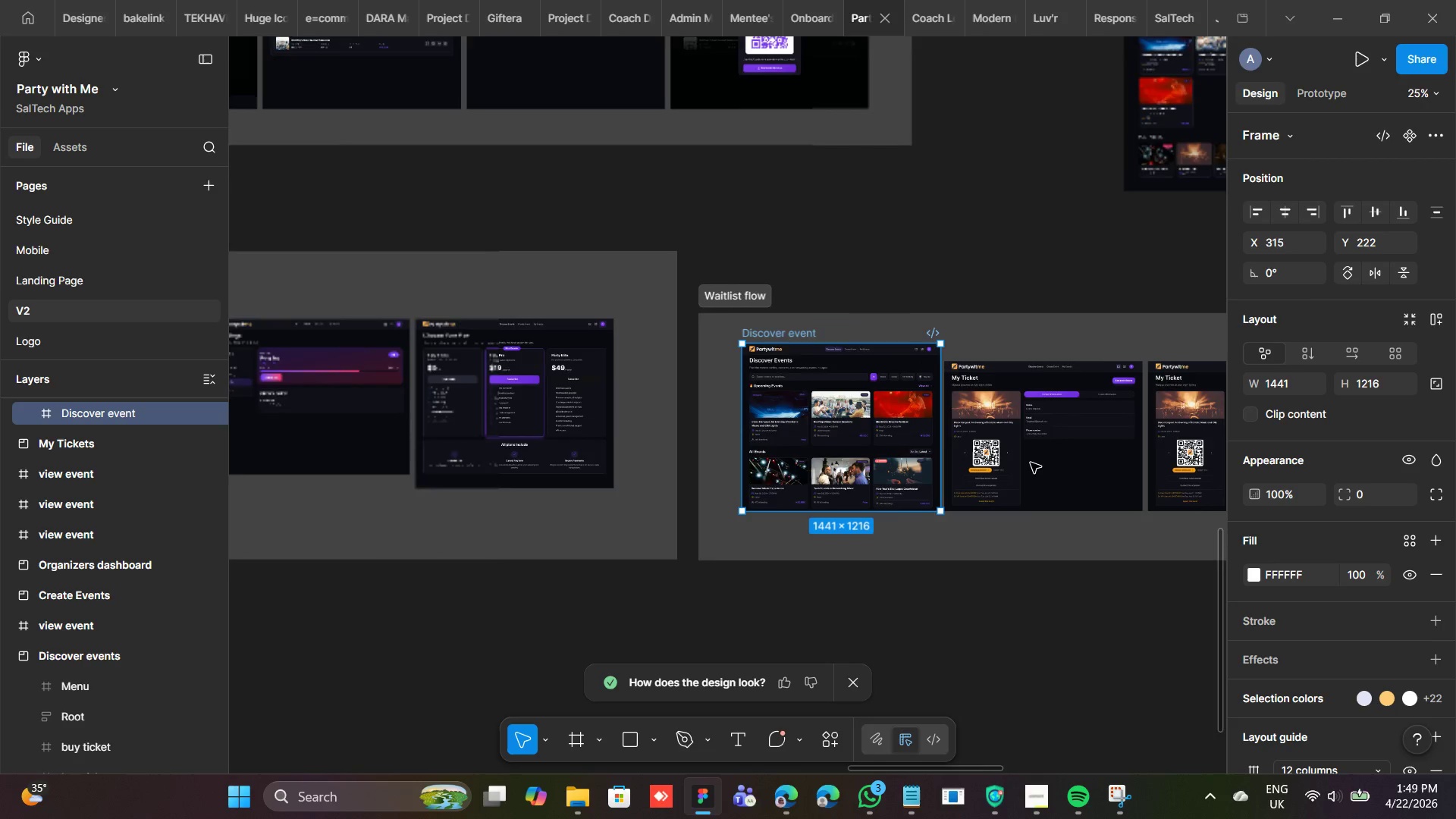 
left_click([903, 325])
 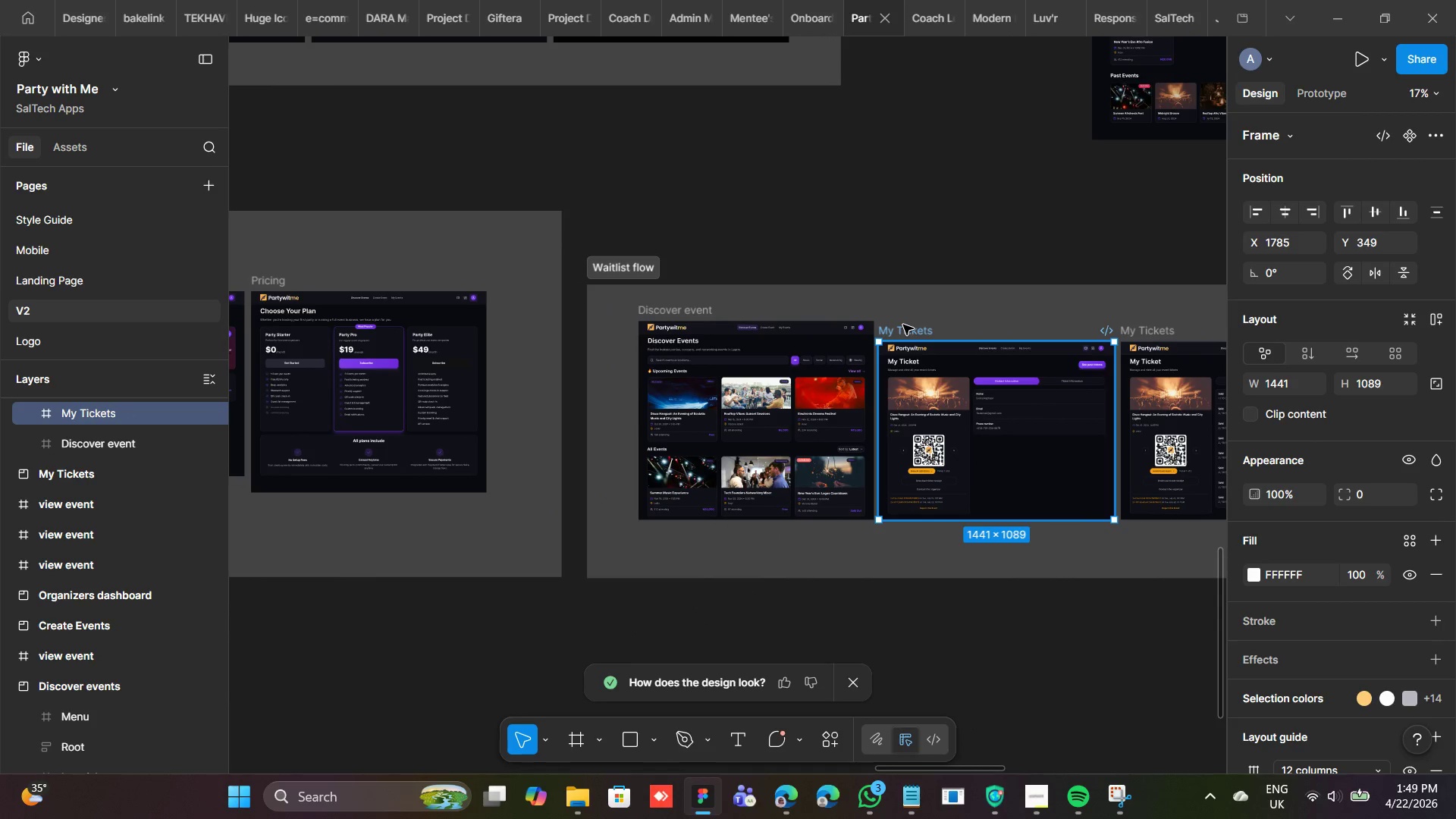 
key(Backspace)
 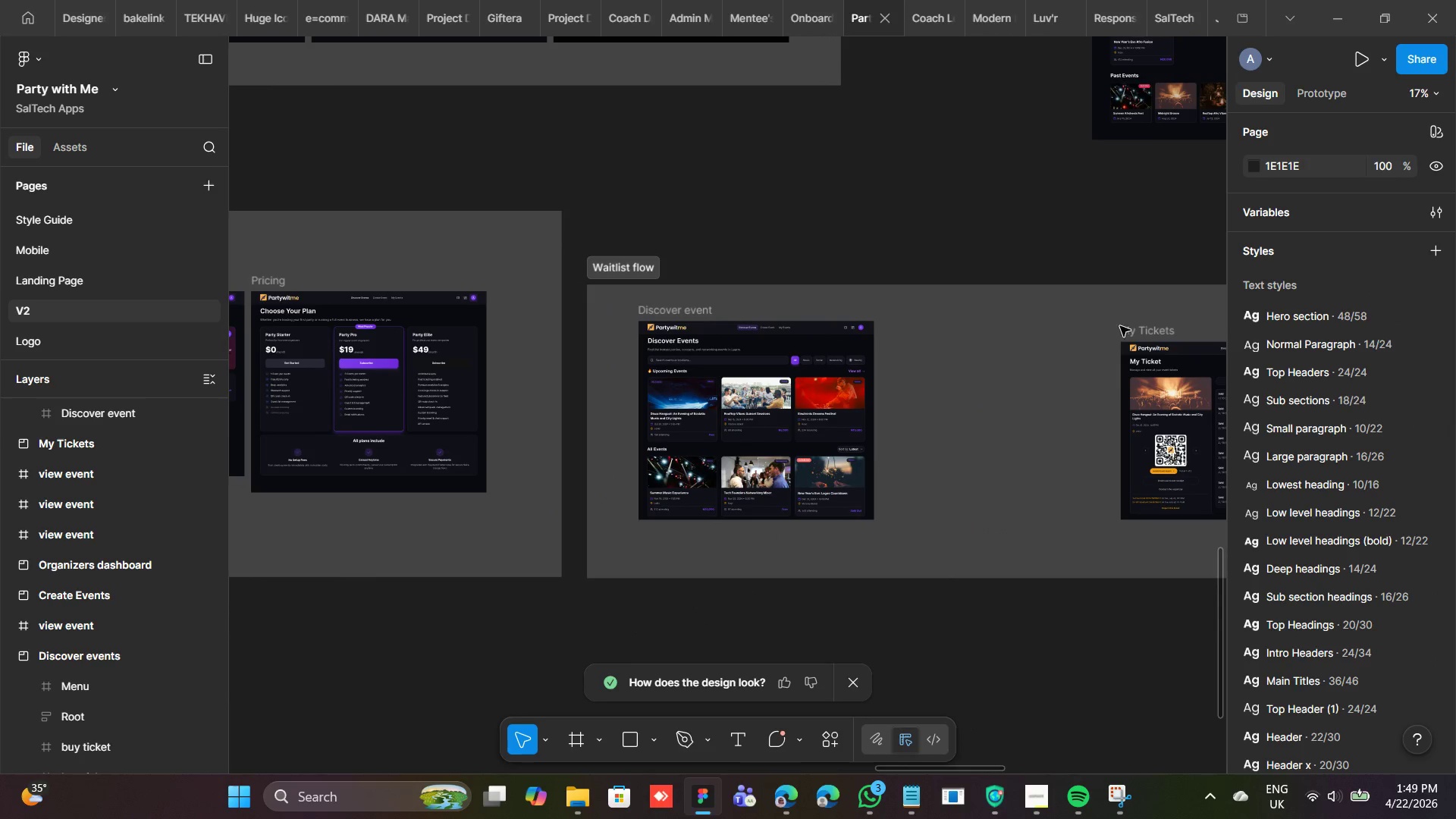 
left_click([1126, 328])
 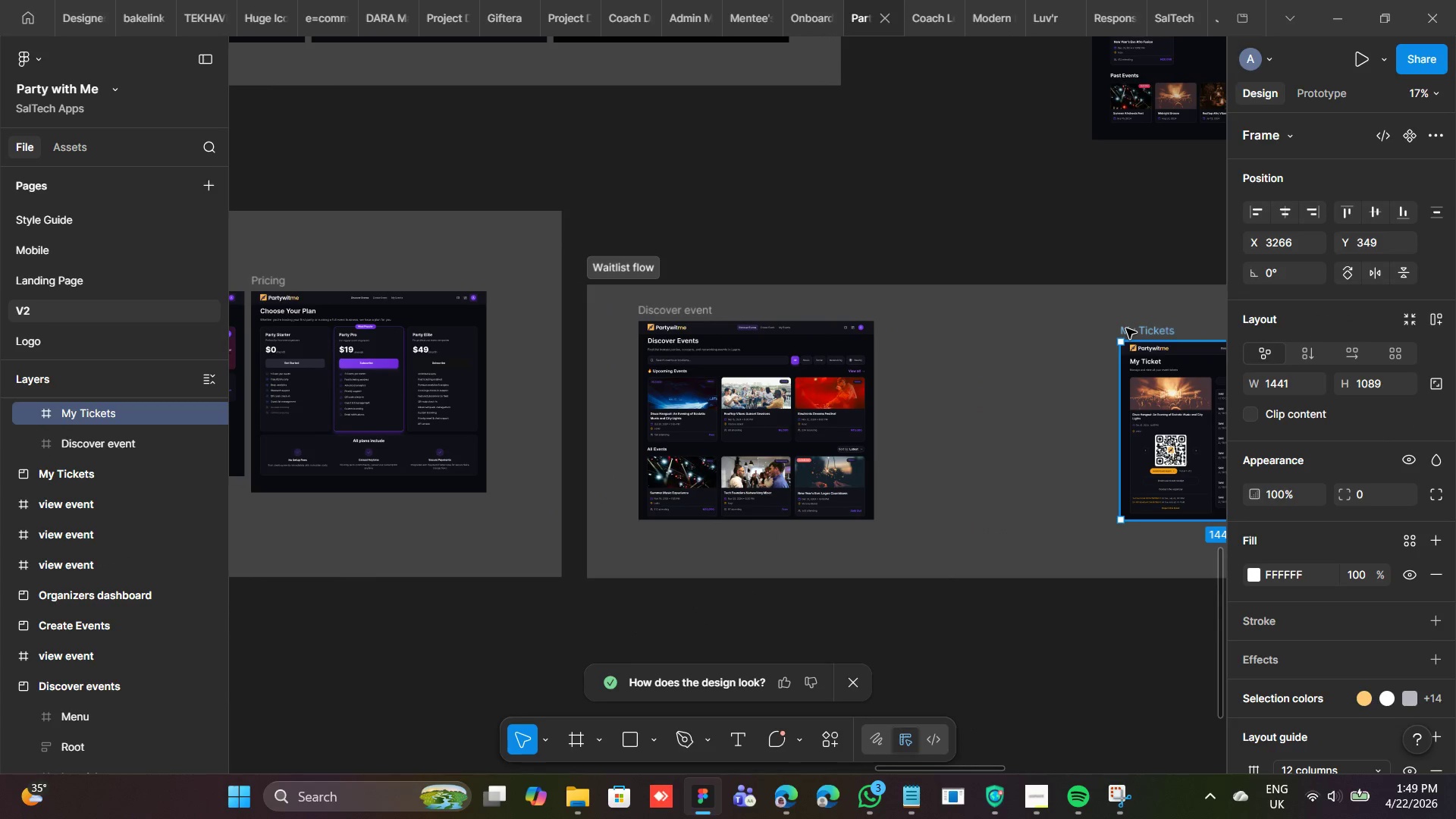 
key(Backspace)
 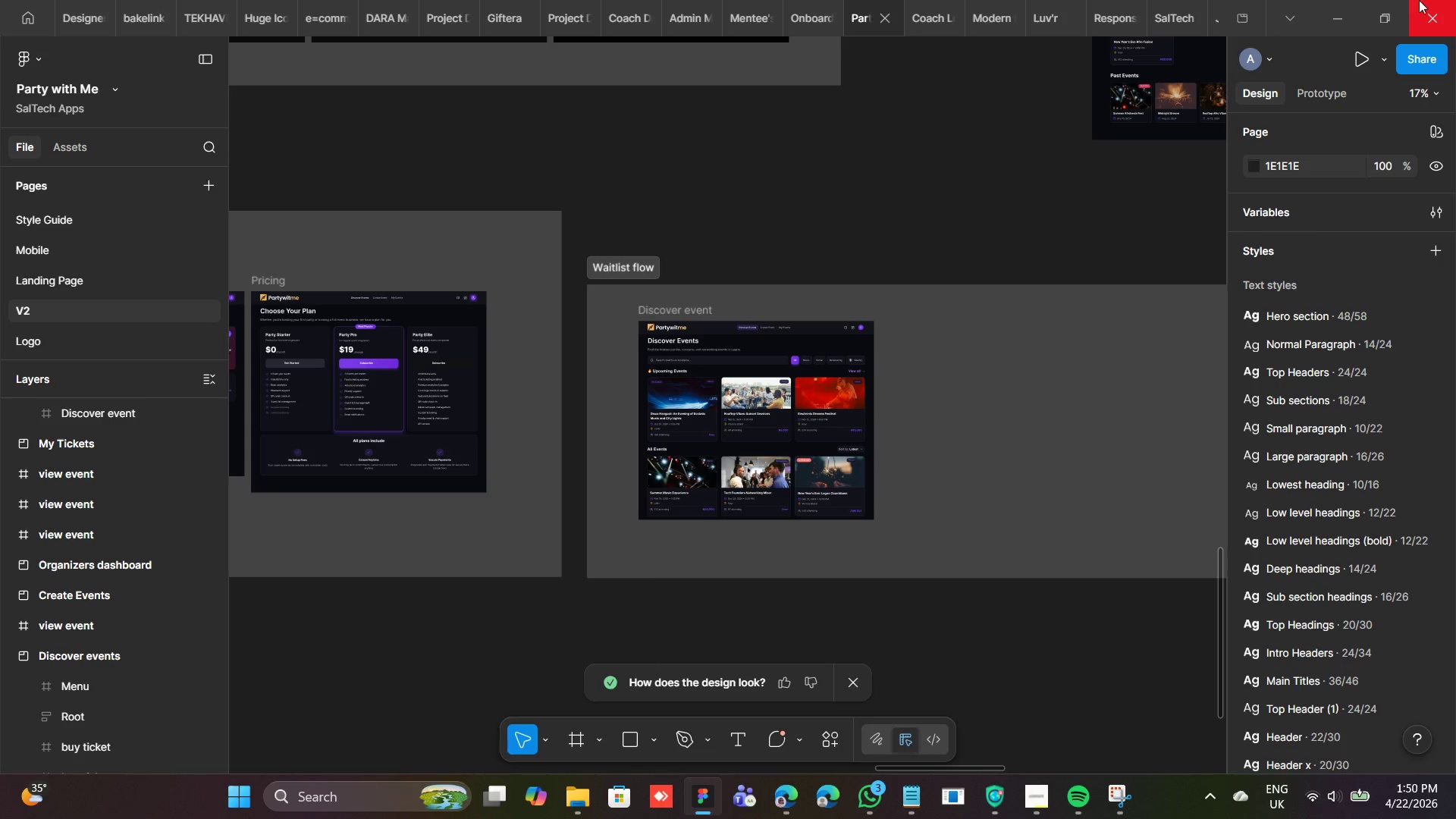 
left_click([1240, 1])
 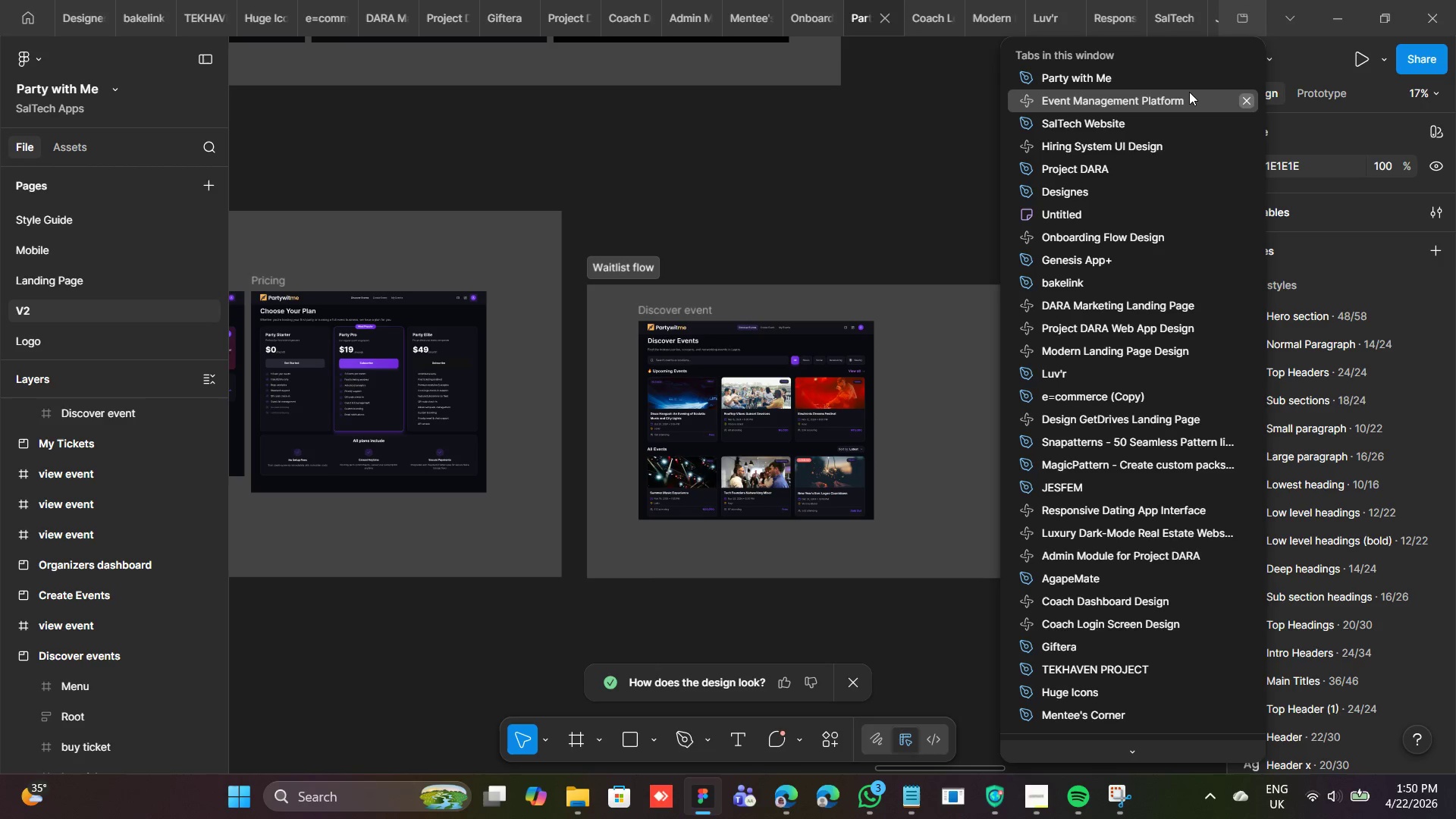 
left_click([1189, 93])
 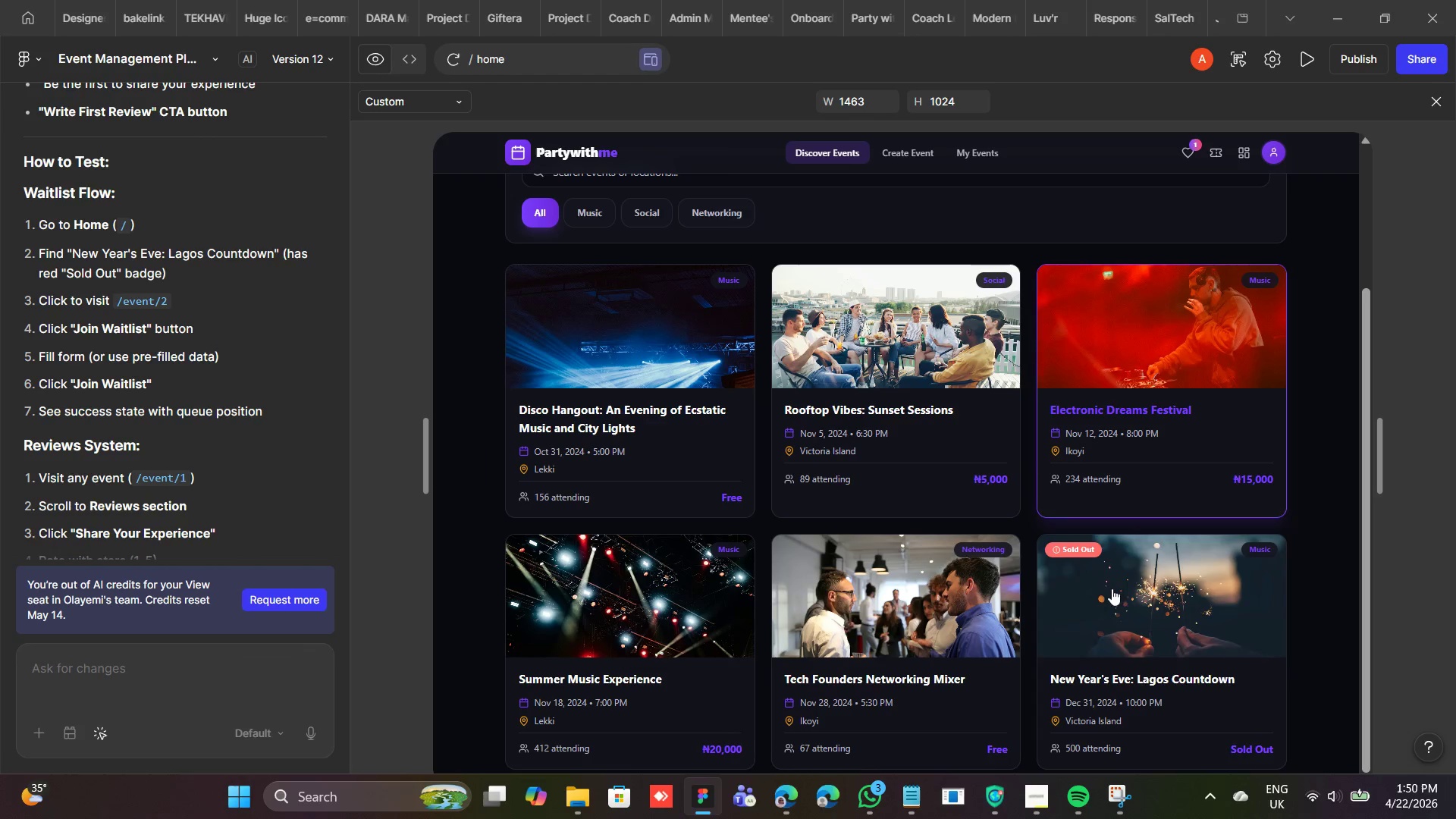 
left_click([1127, 639])
 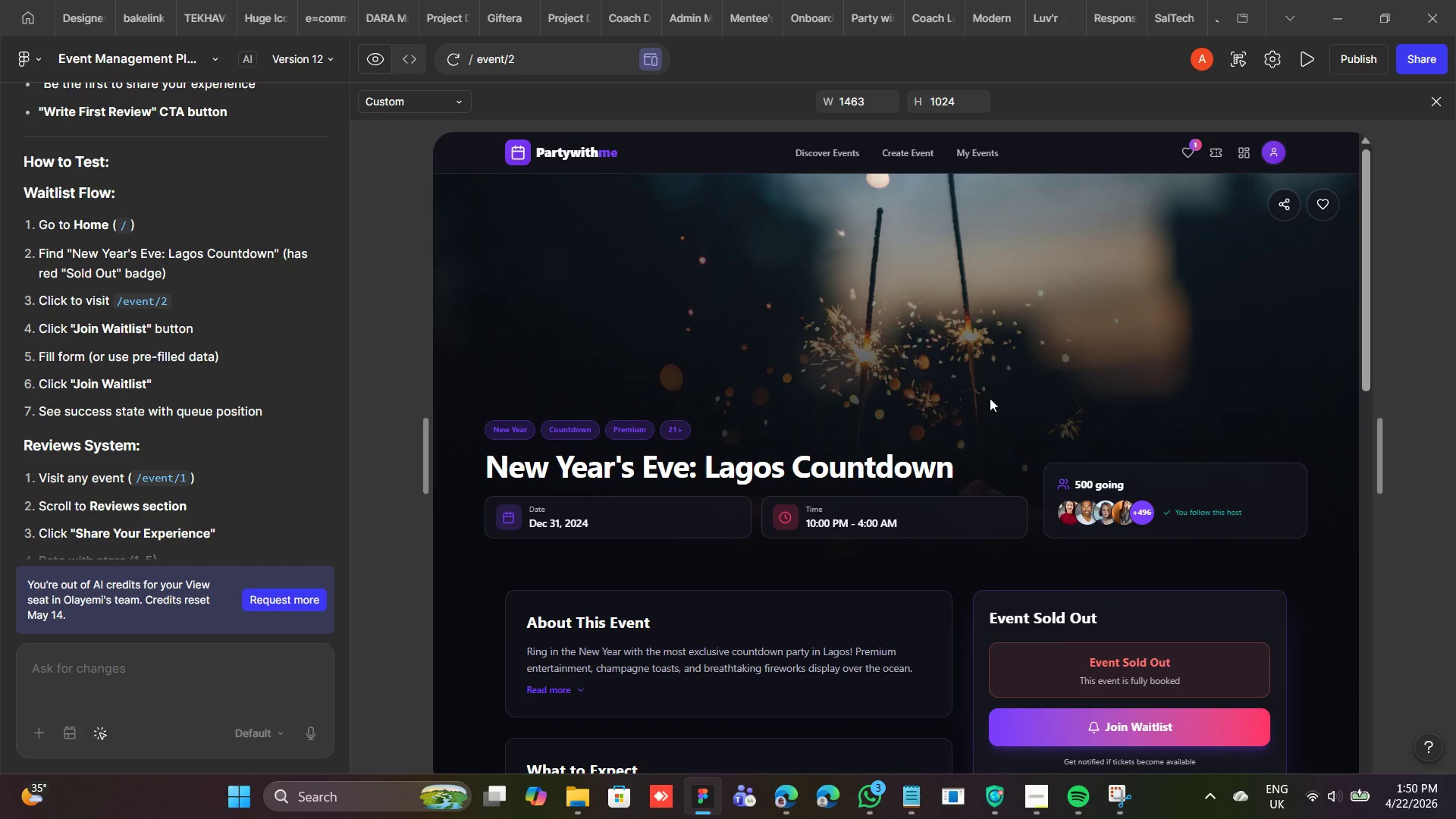 
left_click([1243, 52])
 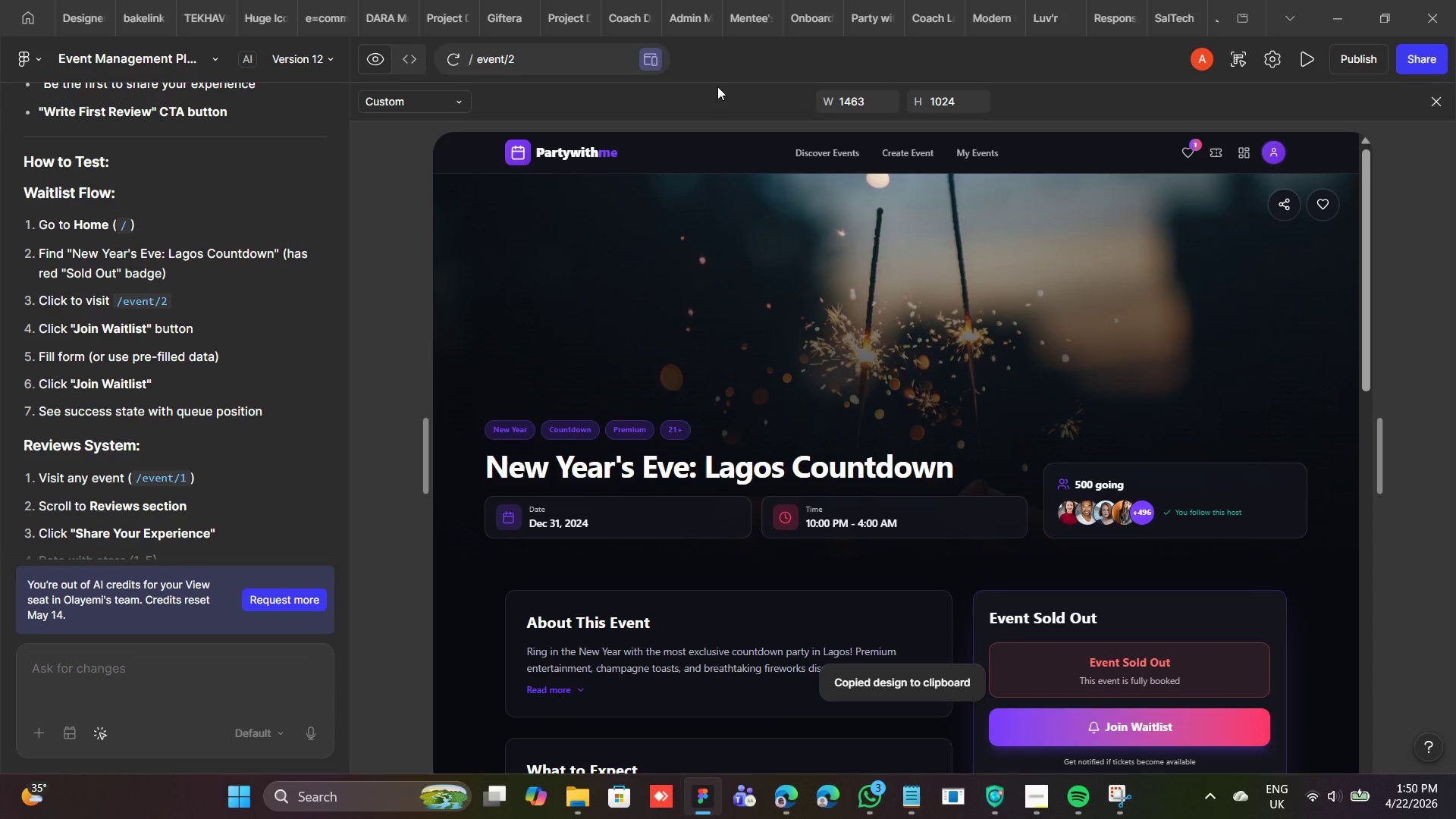 
left_click([854, 4])
 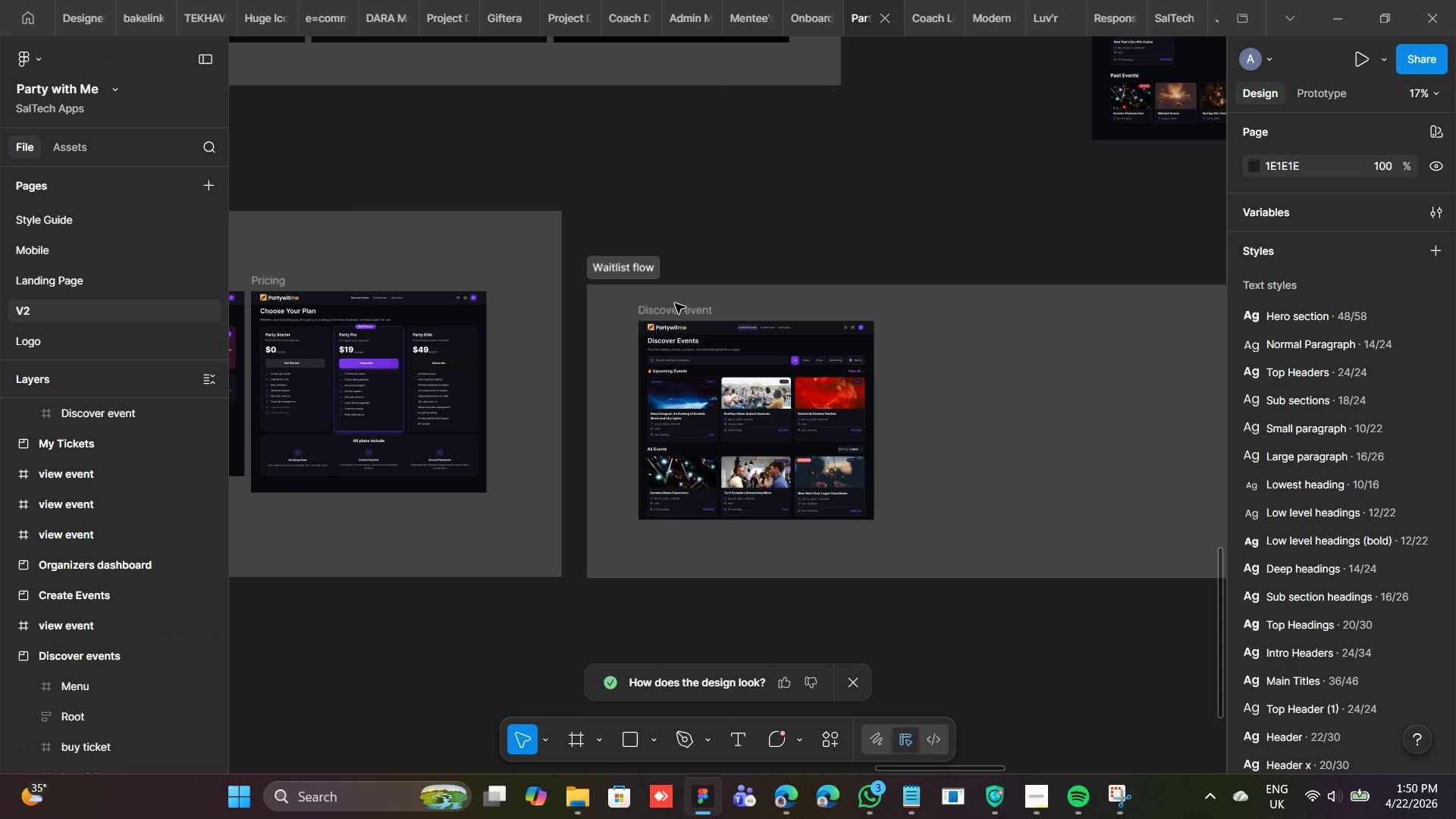 
left_click([674, 305])
 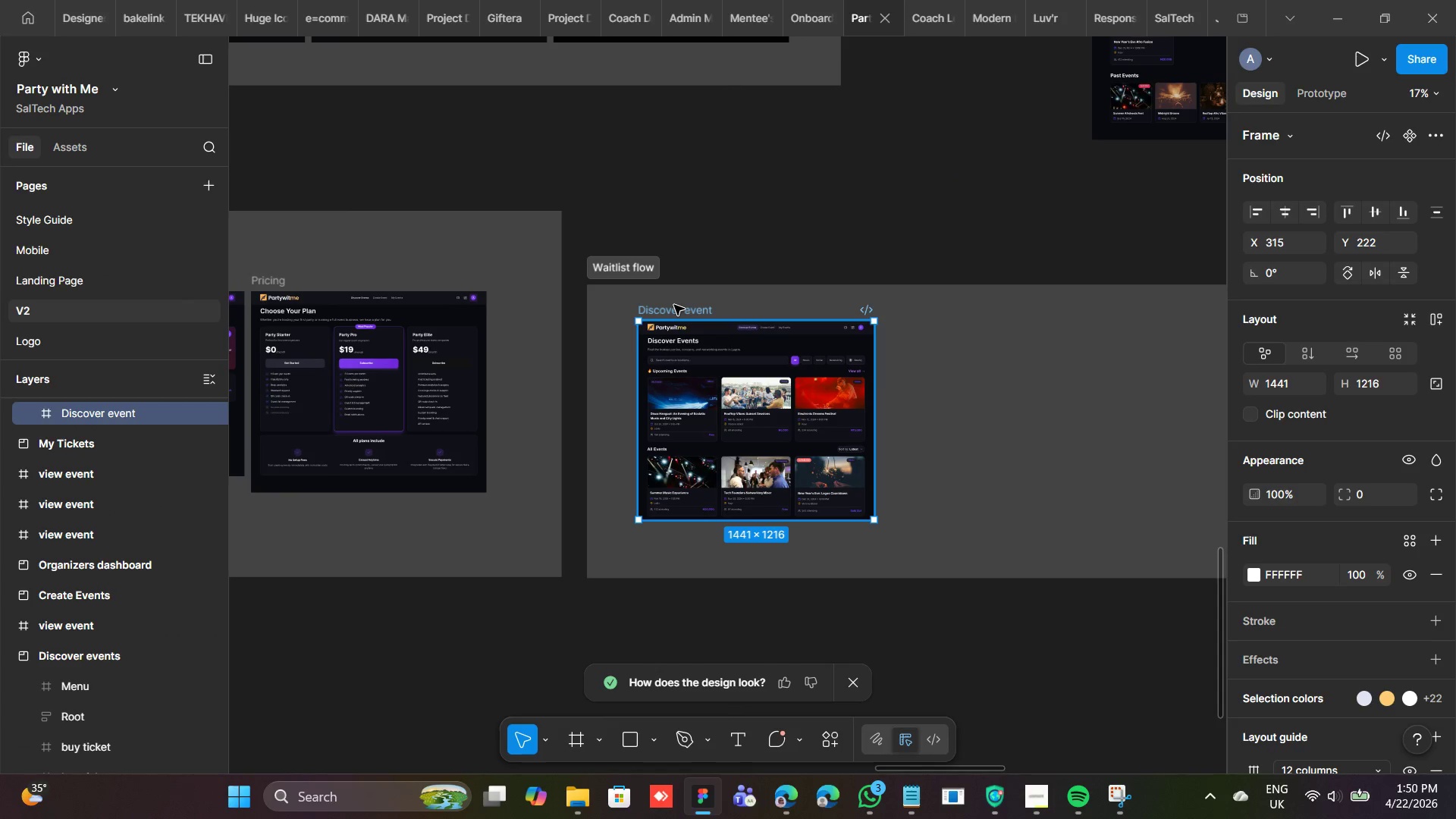 
key(Control+D)
 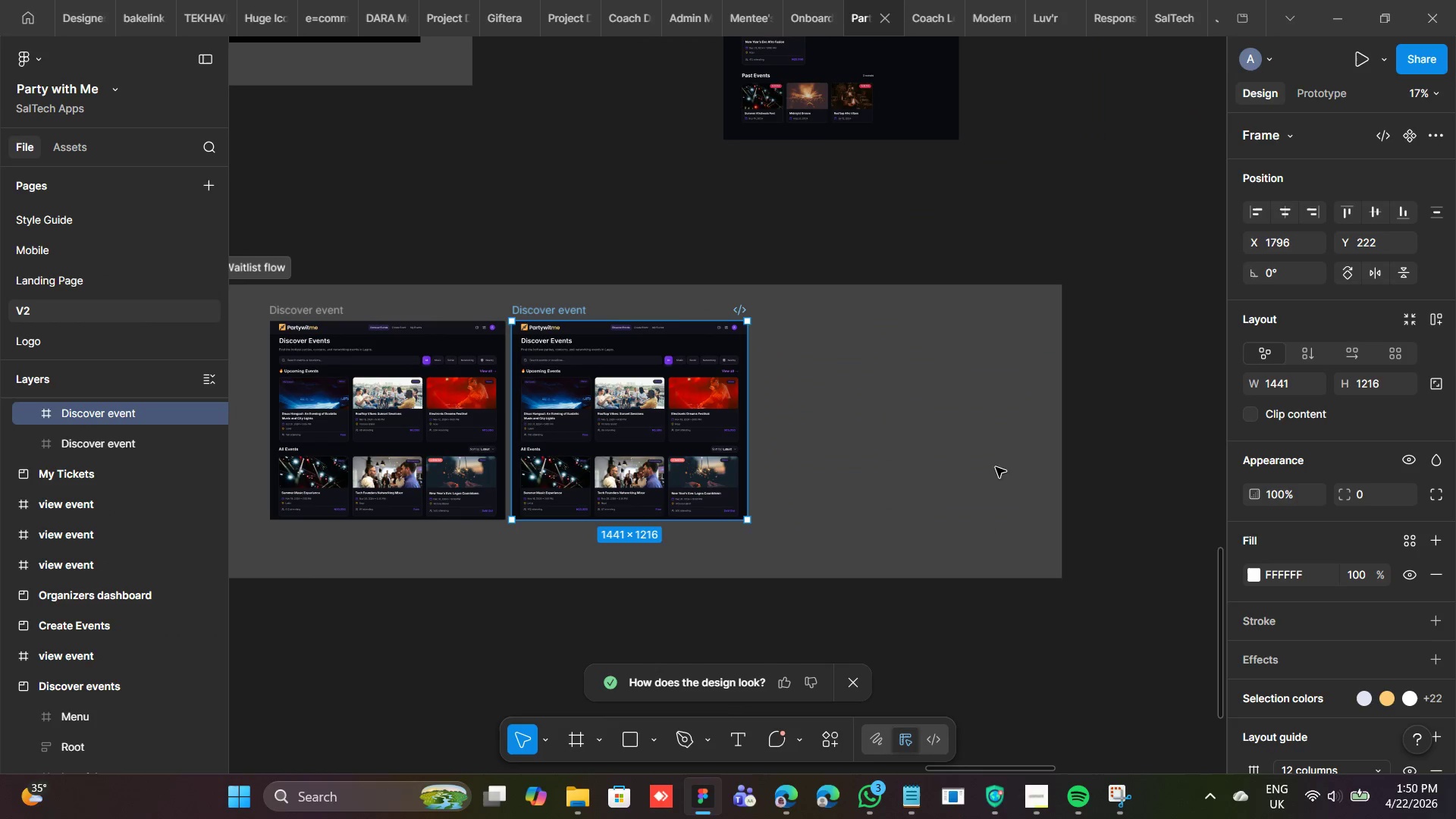 
right_click([858, 325])
 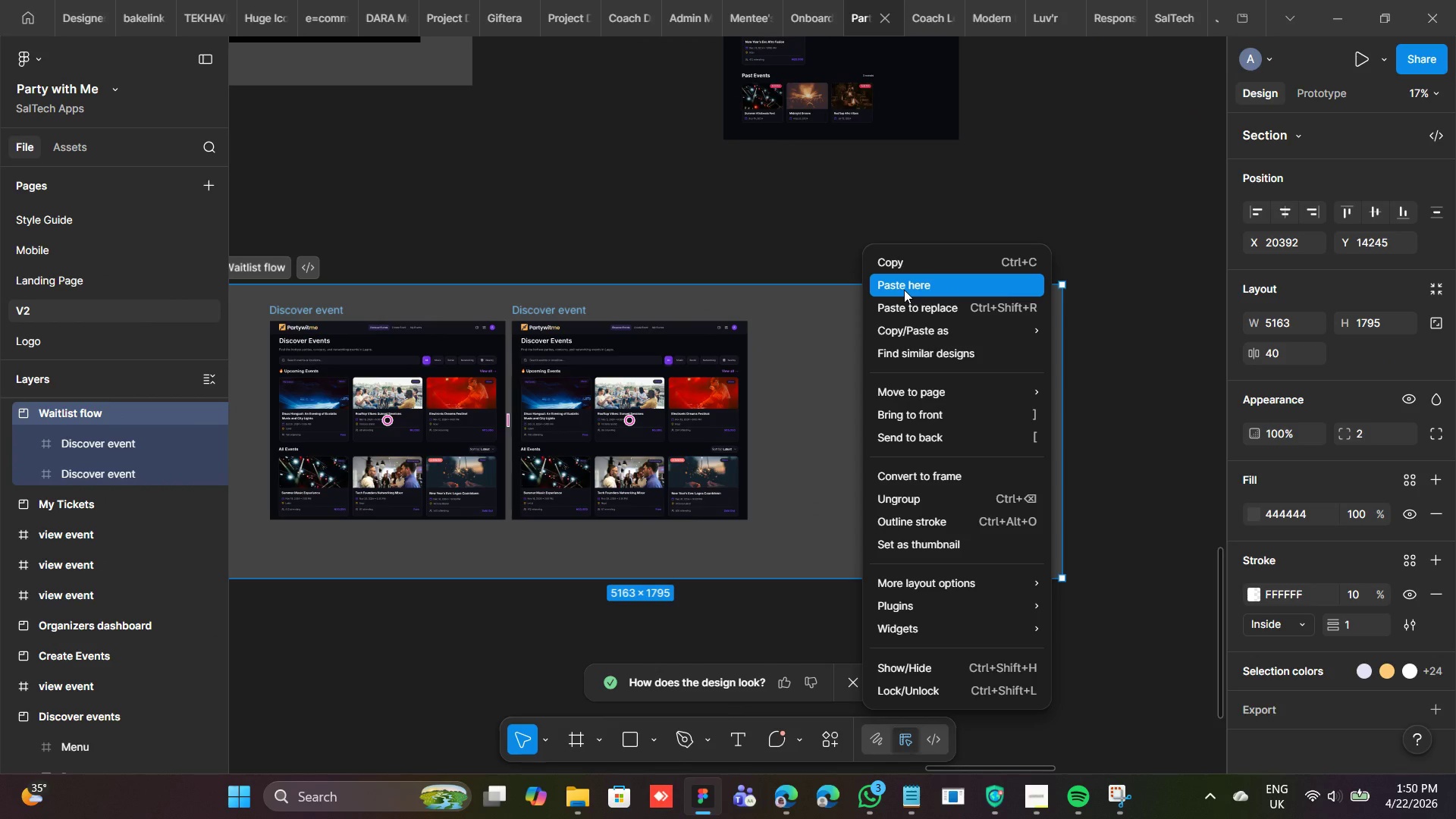 
left_click([904, 290])
 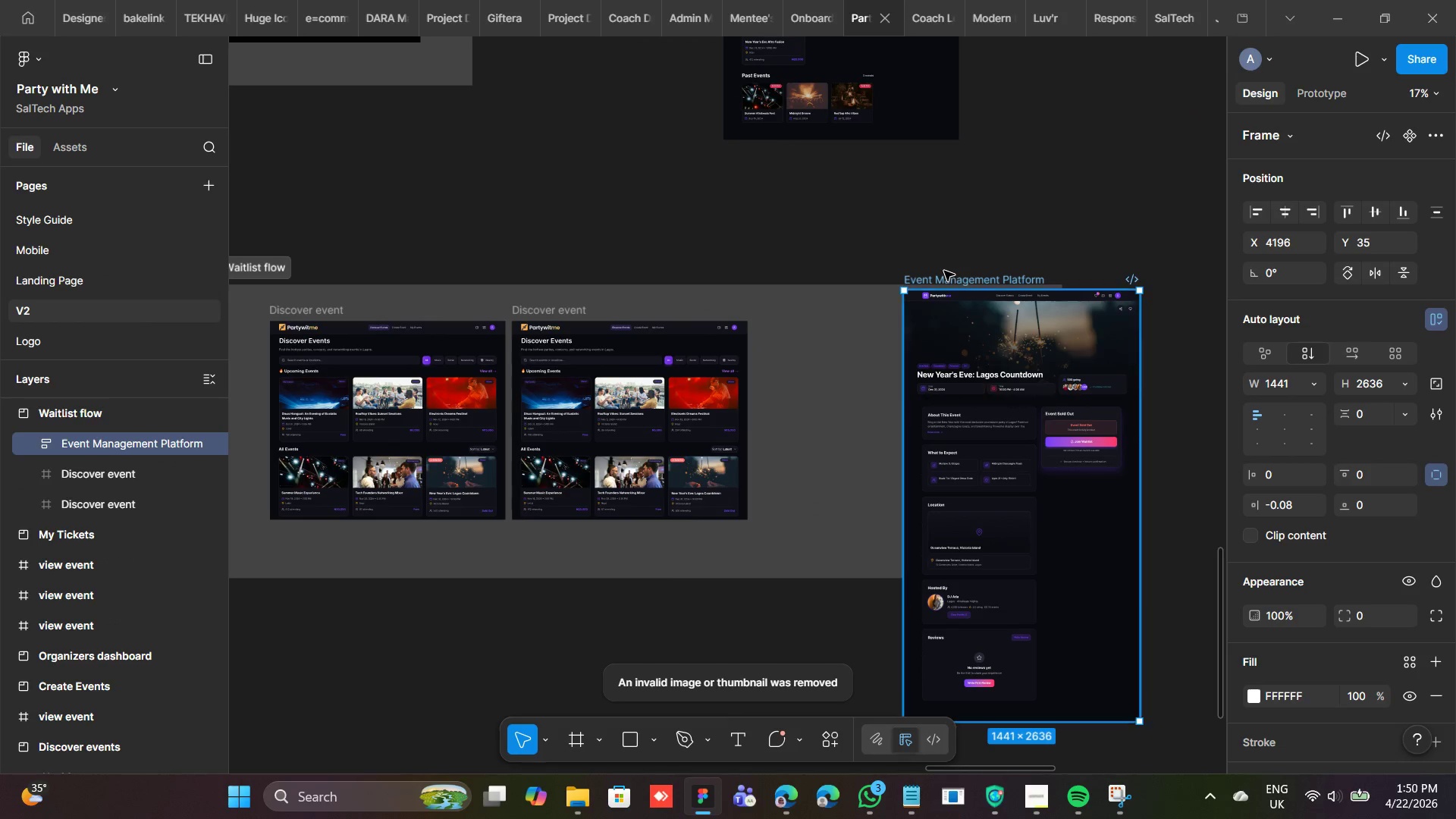 
left_click_drag(start_coordinate=[944, 271], to_coordinate=[798, 162])
 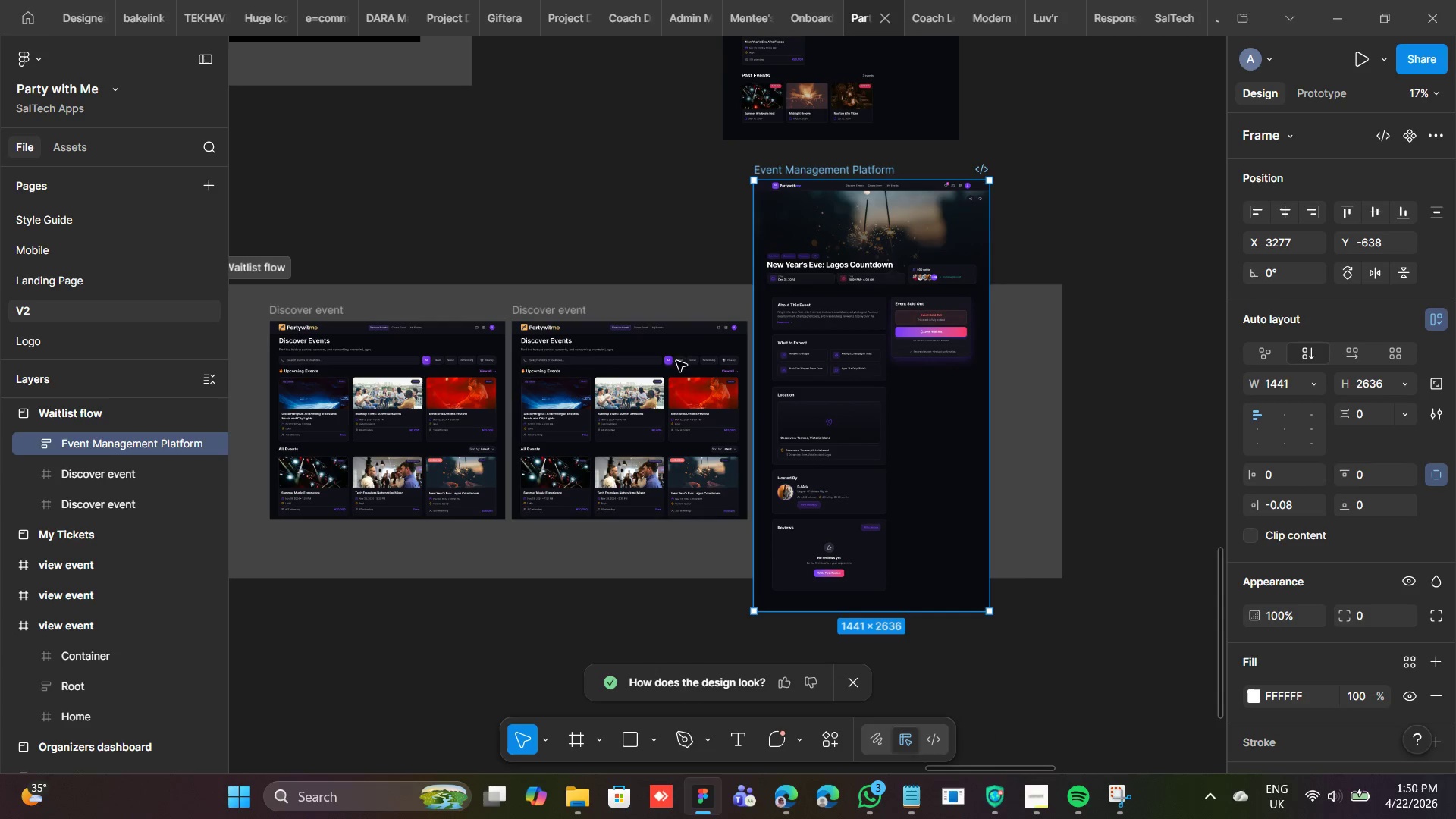 
mouse_move([646, 423])
 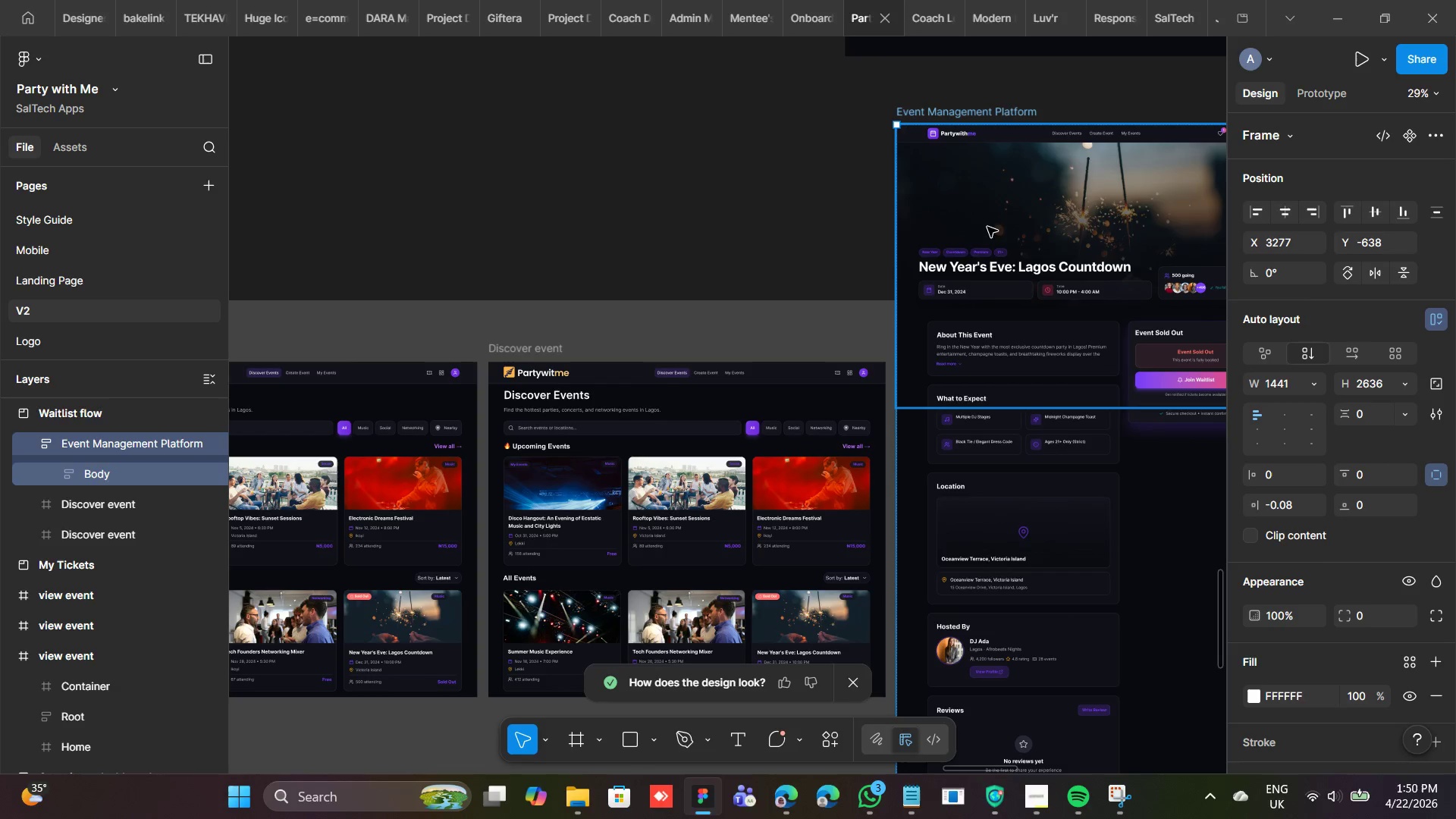 
double_click([987, 227])
 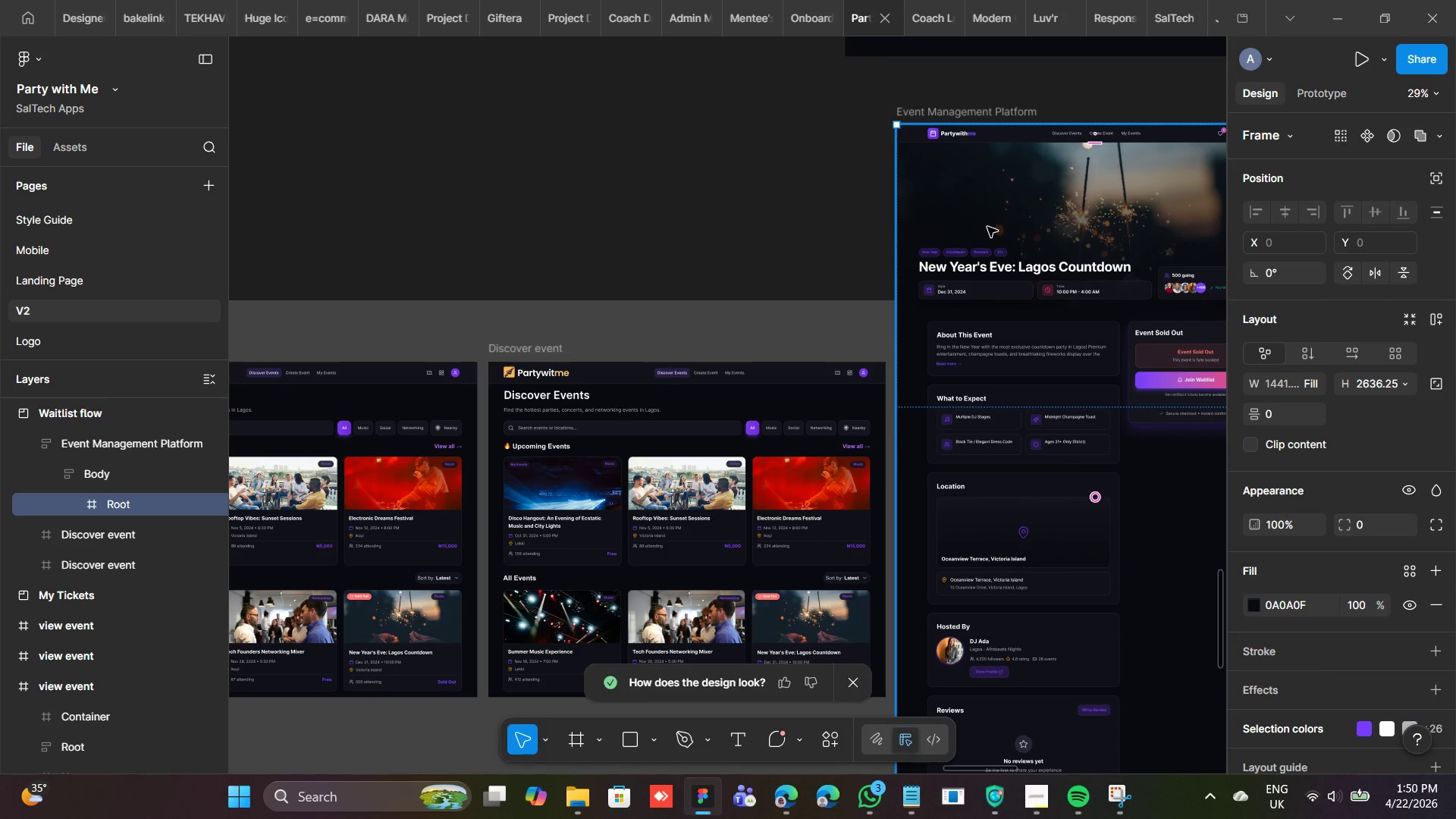 
double_click([987, 227])
 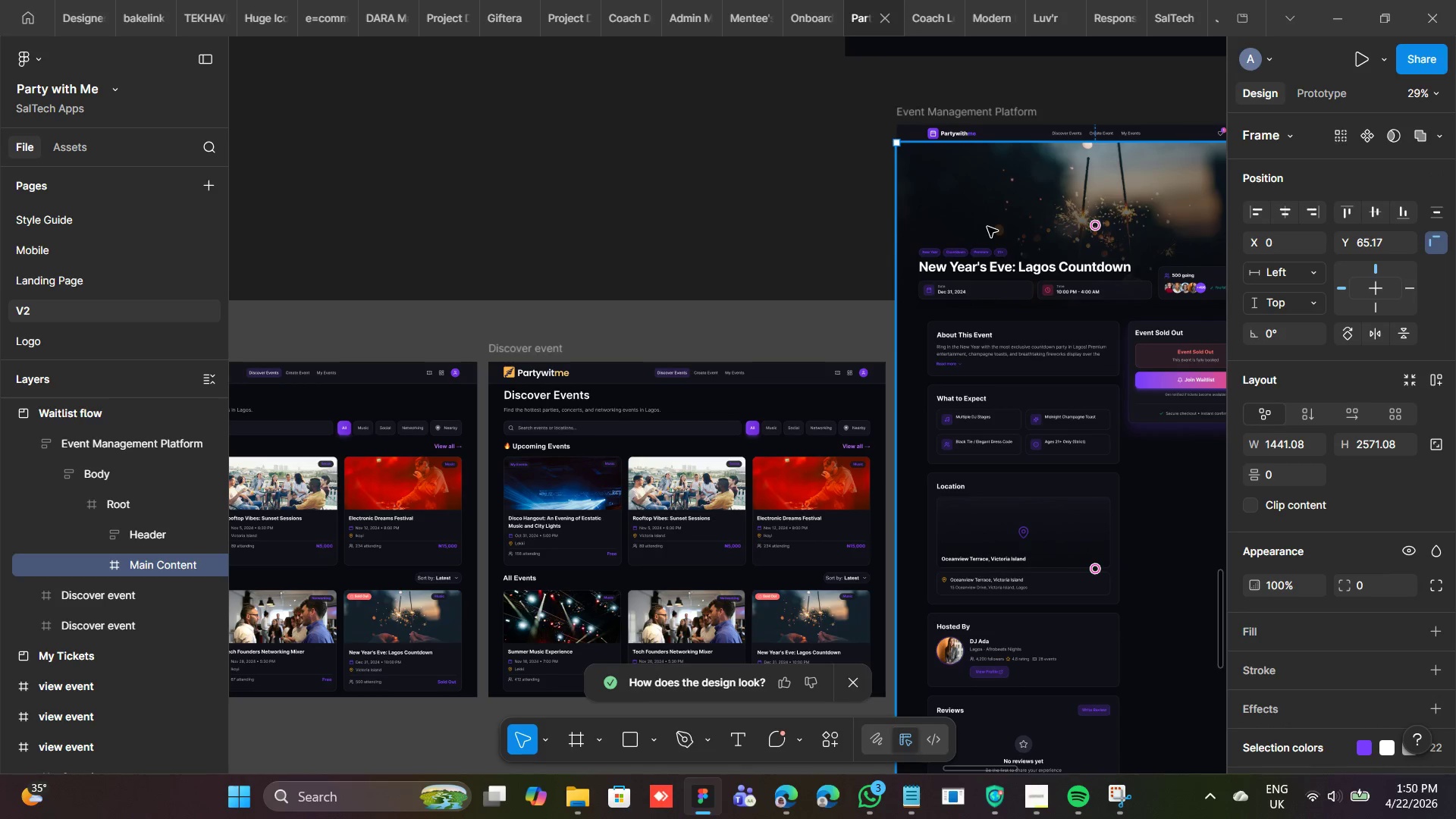 
double_click([987, 227])
 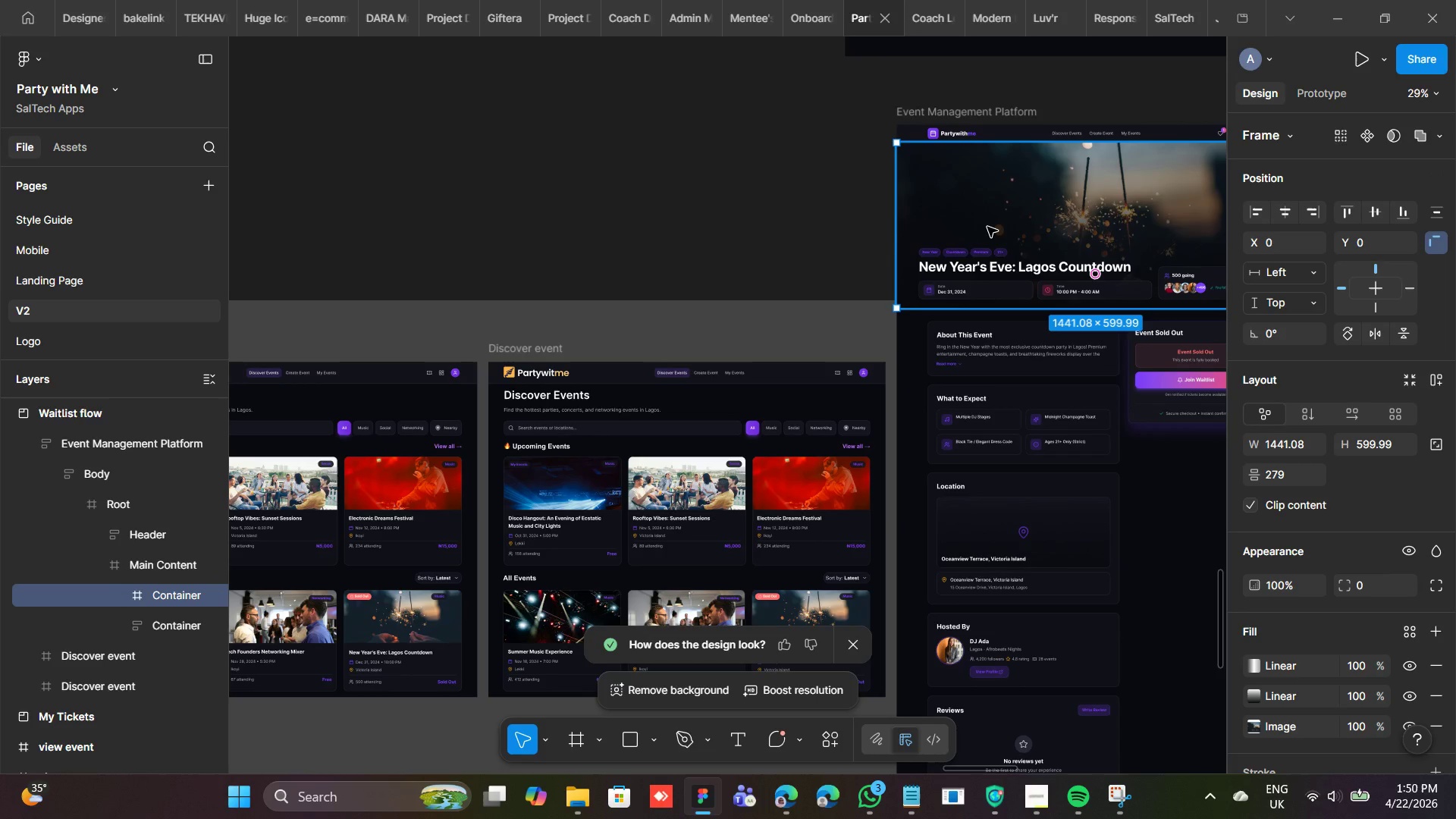 
key(Control+Backspace)
 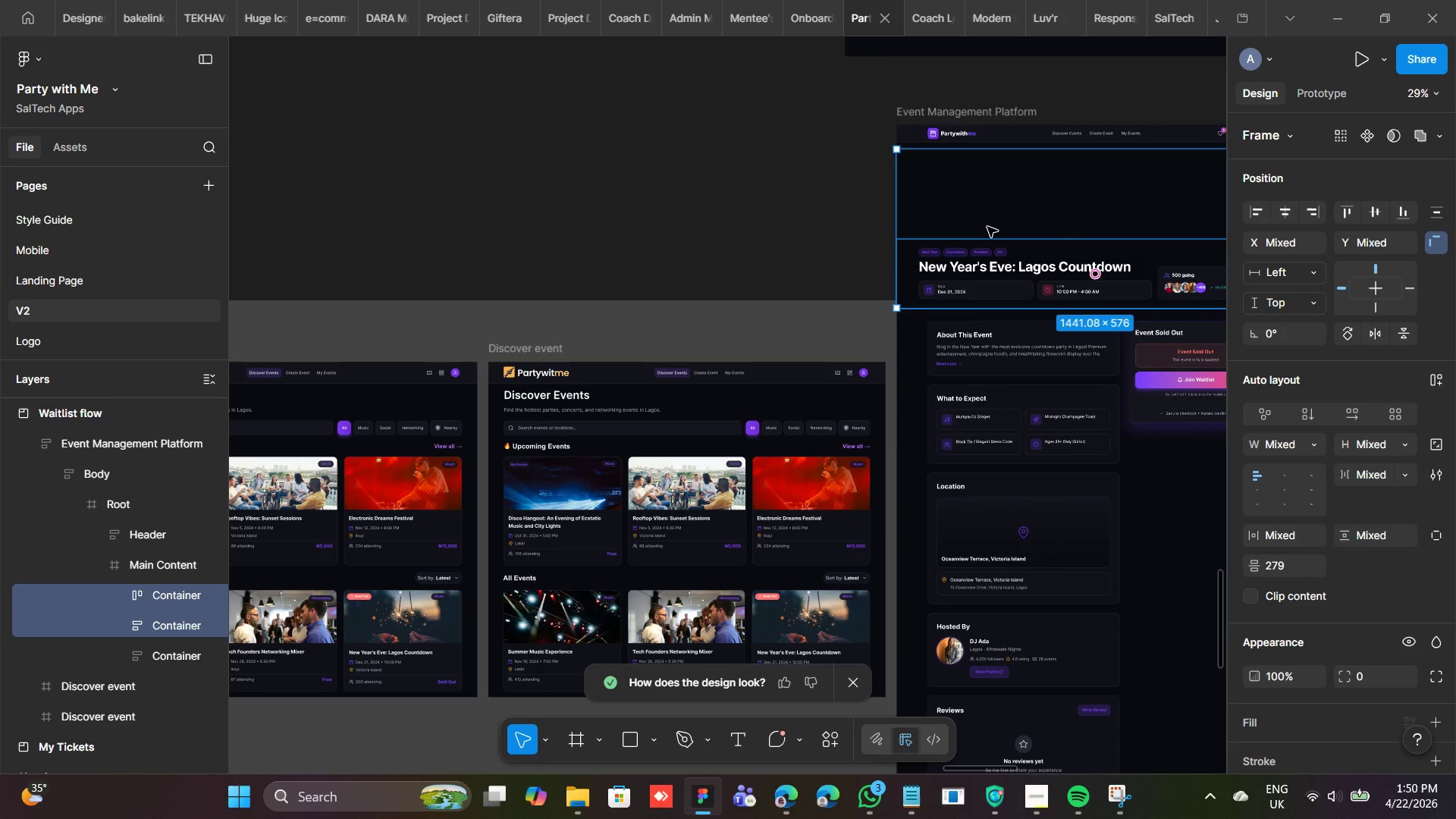 
key(Control+Backspace)
 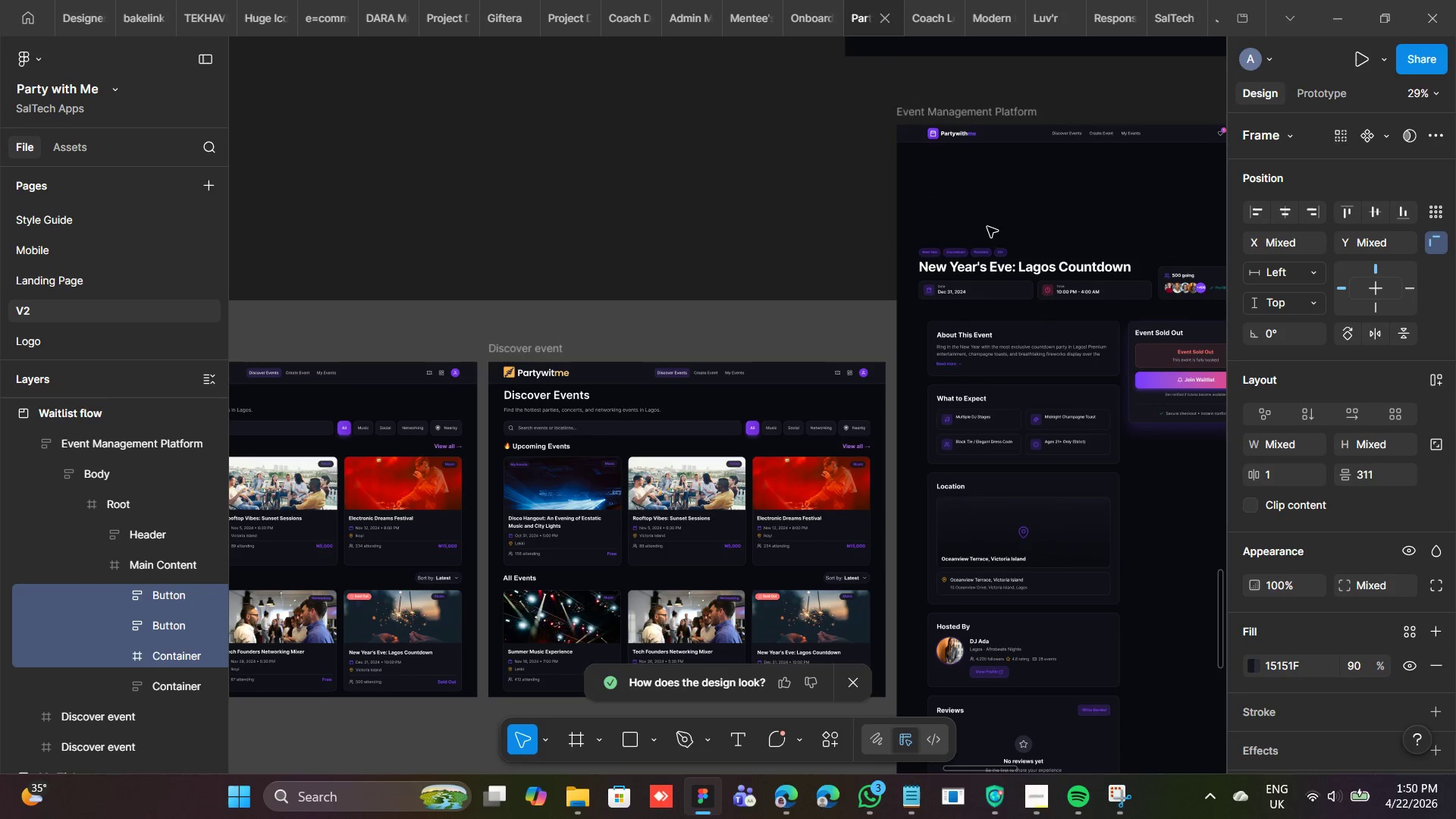 
key(Control+Z)
 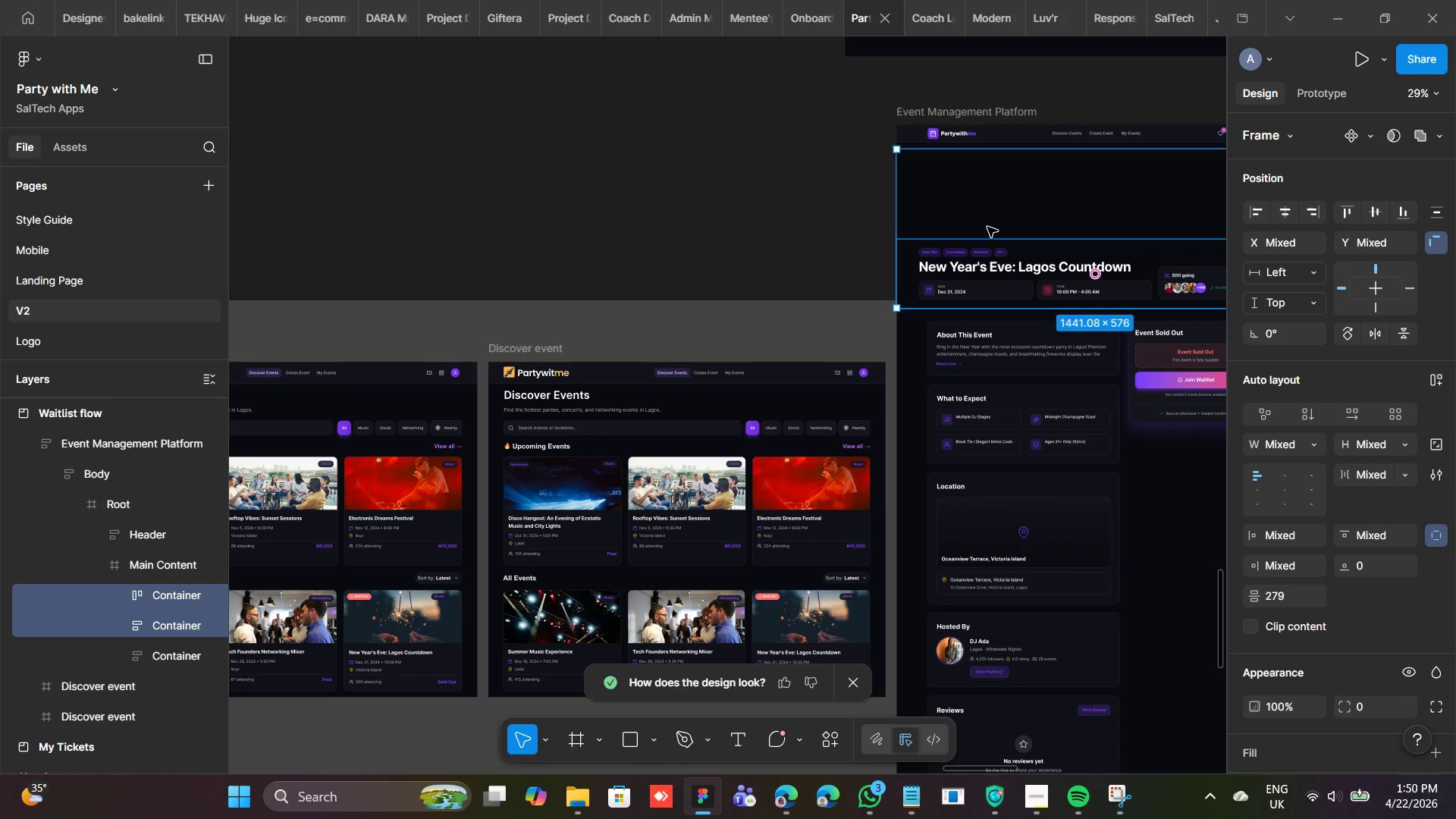 
key(Control+Z)
 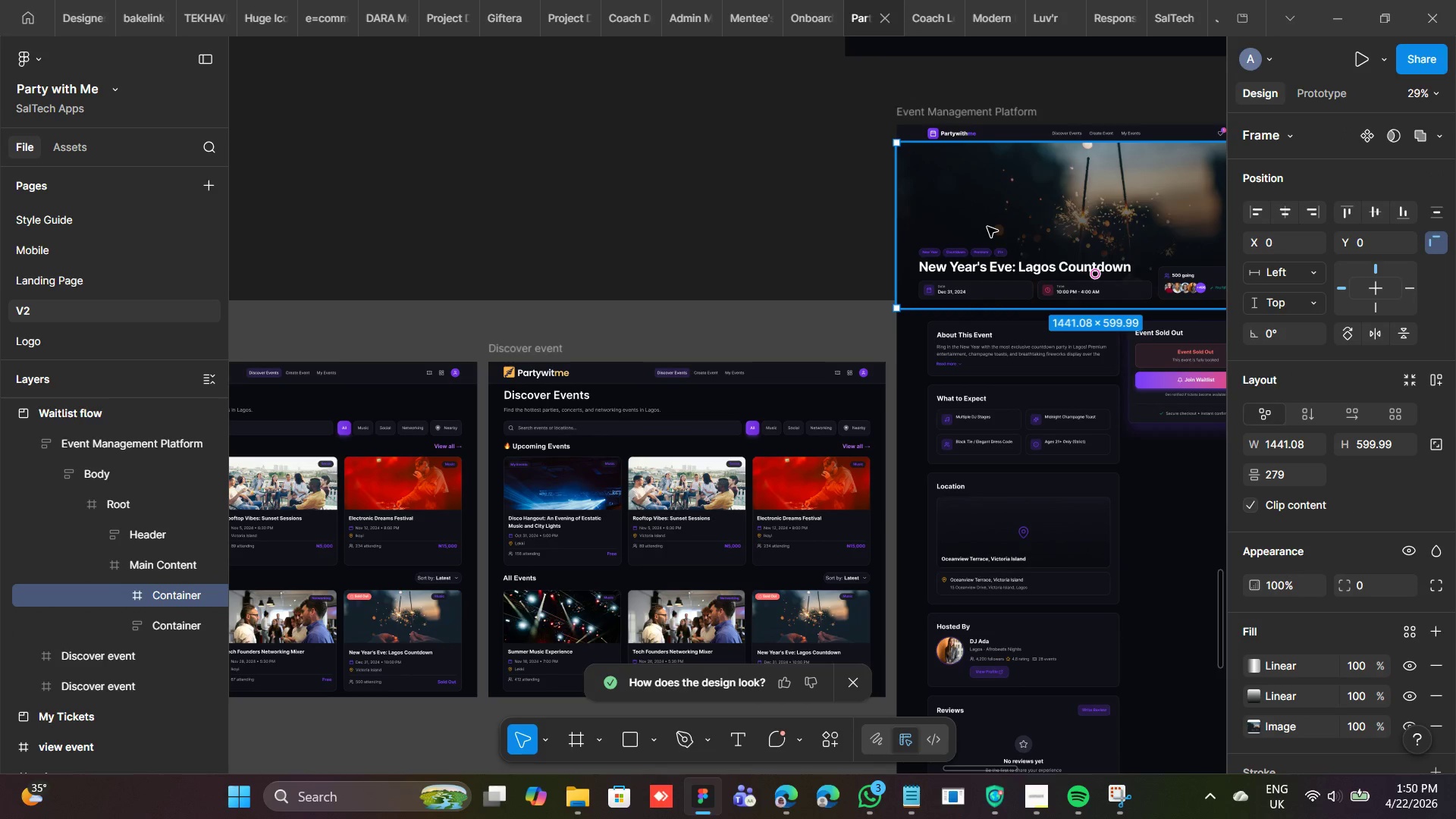 
key(Control+Backspace)
 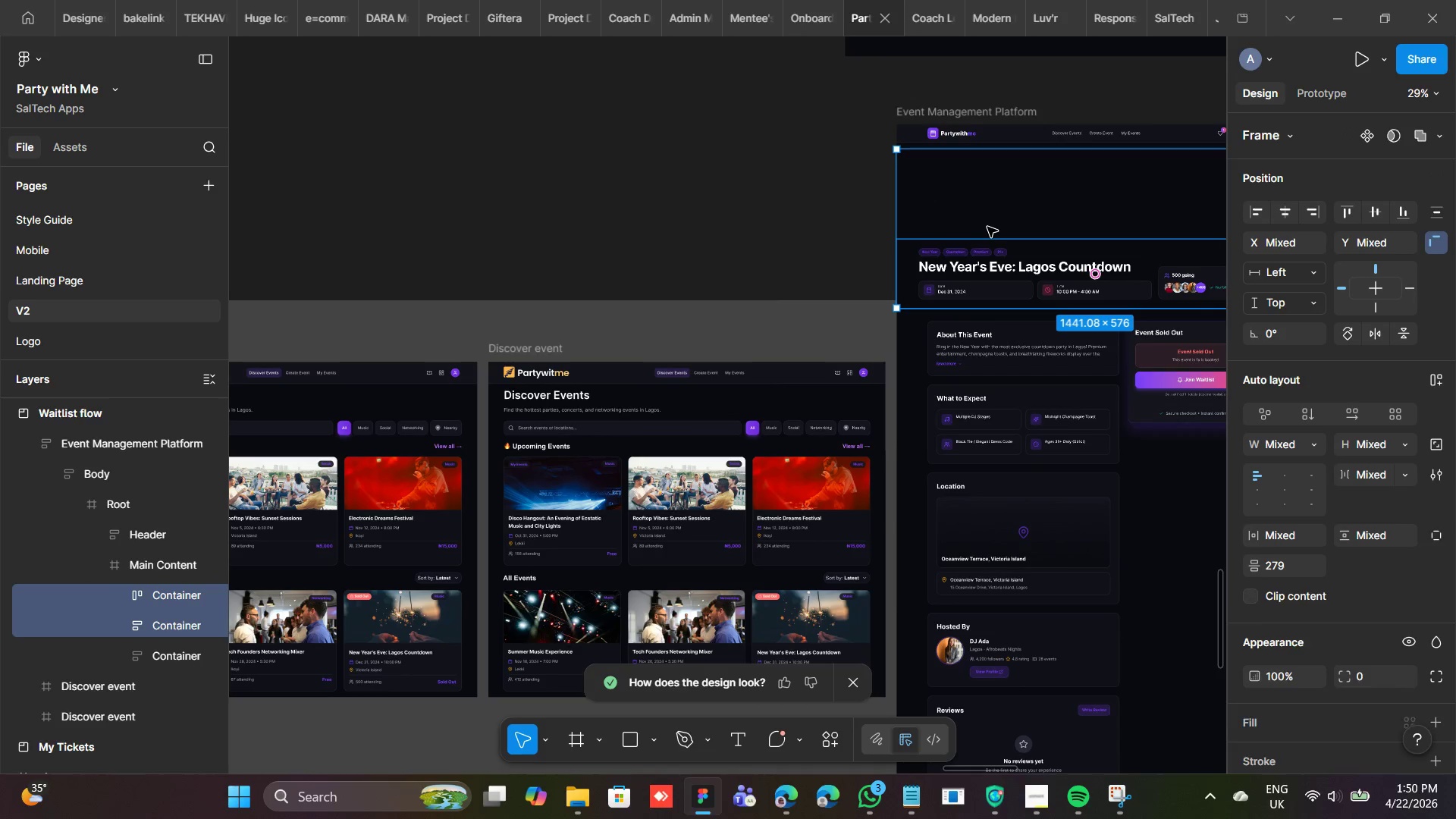 
key(Control+Backspace)
 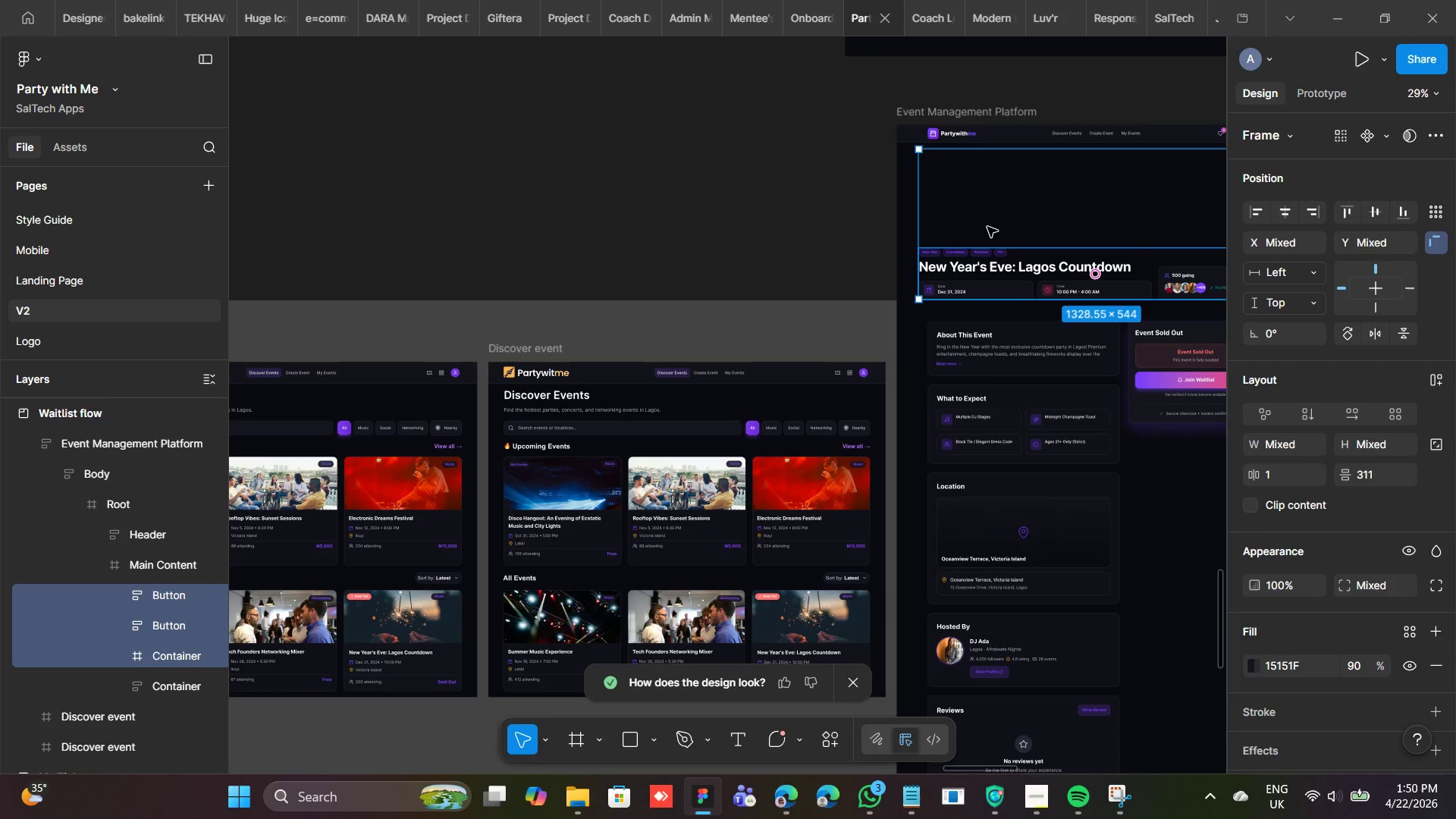 
key(Control+Z)
 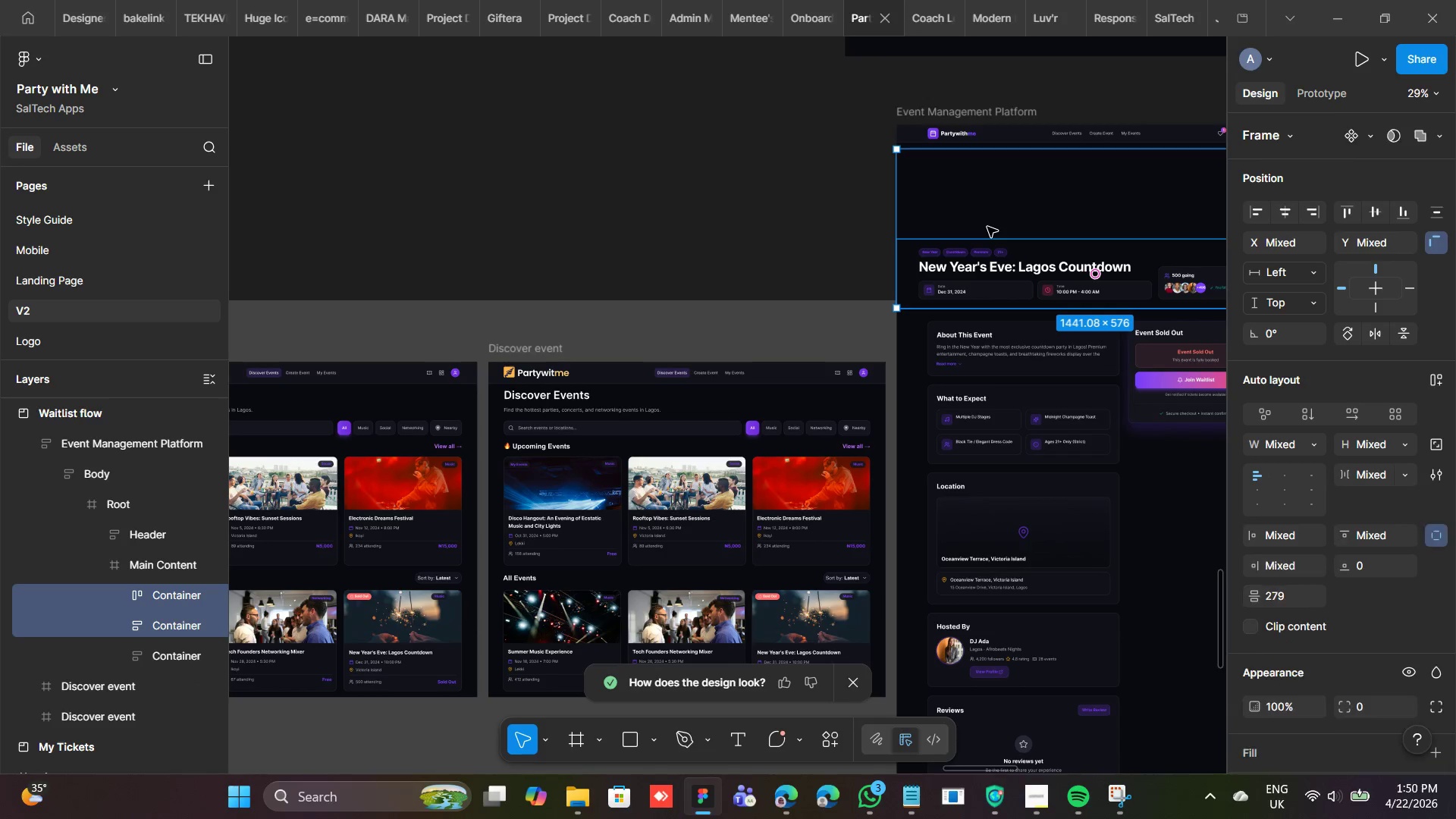 
key(Control+Z)
 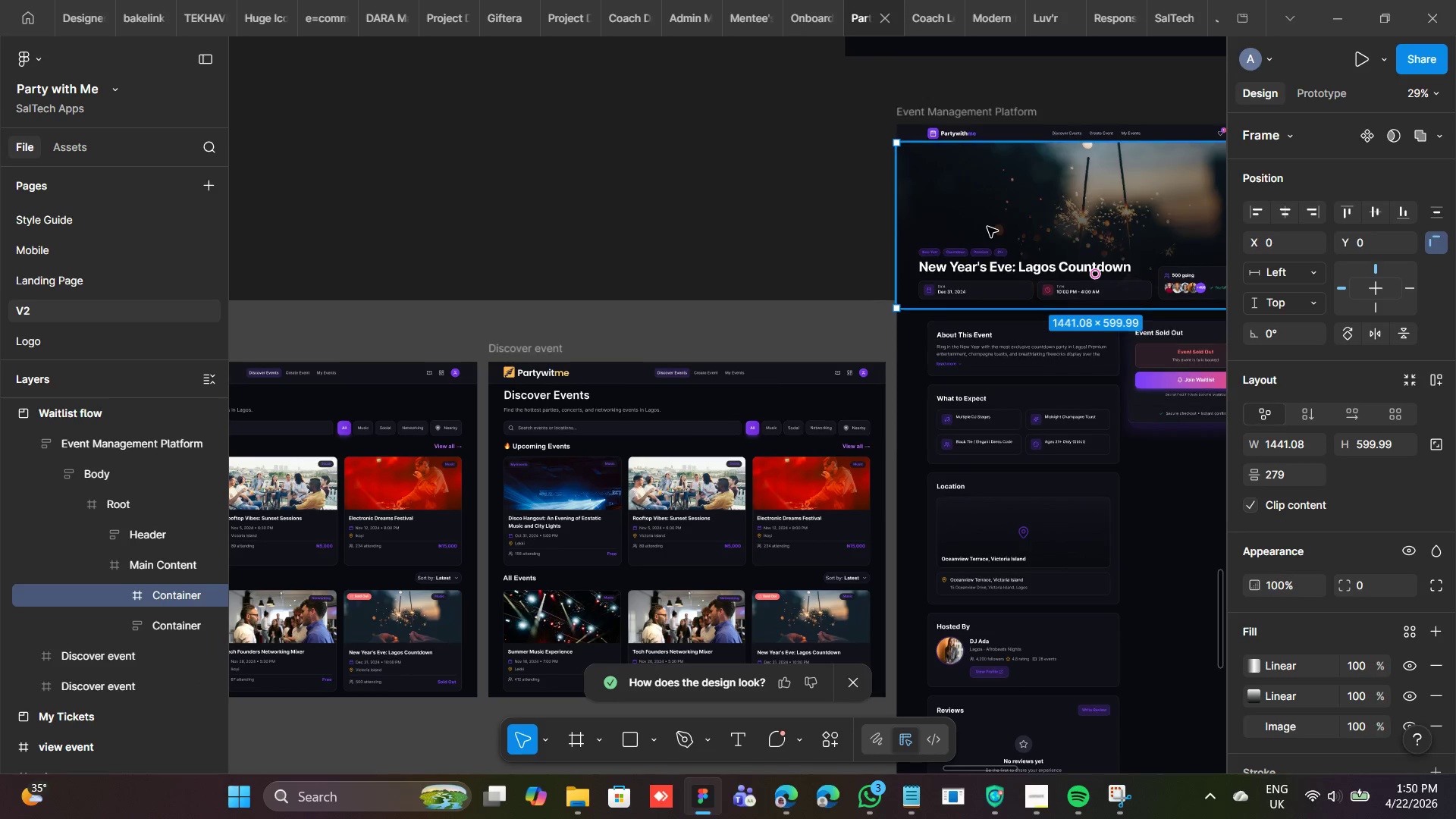 
key(Control+Z)
 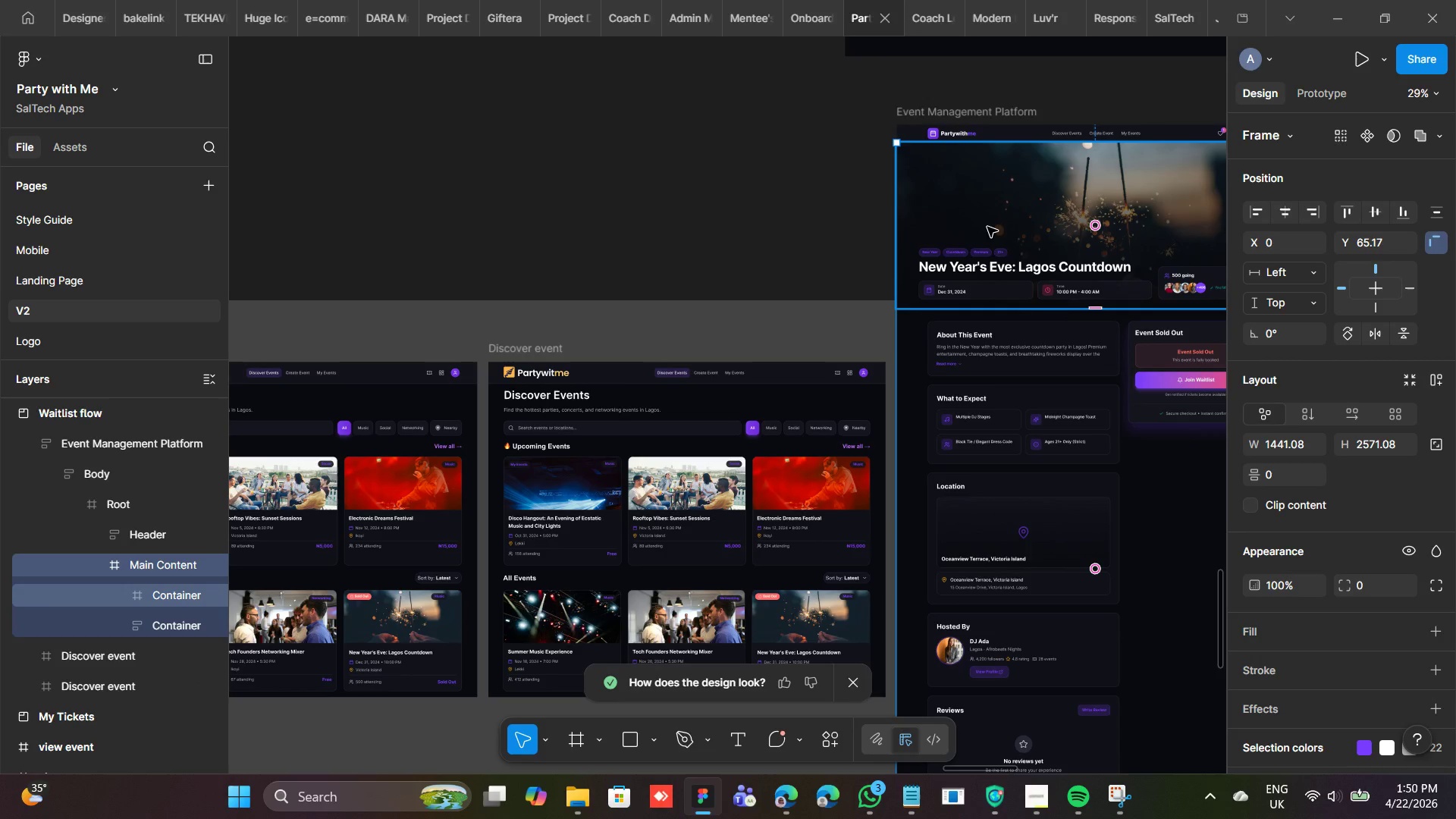 
key(Control+C)
 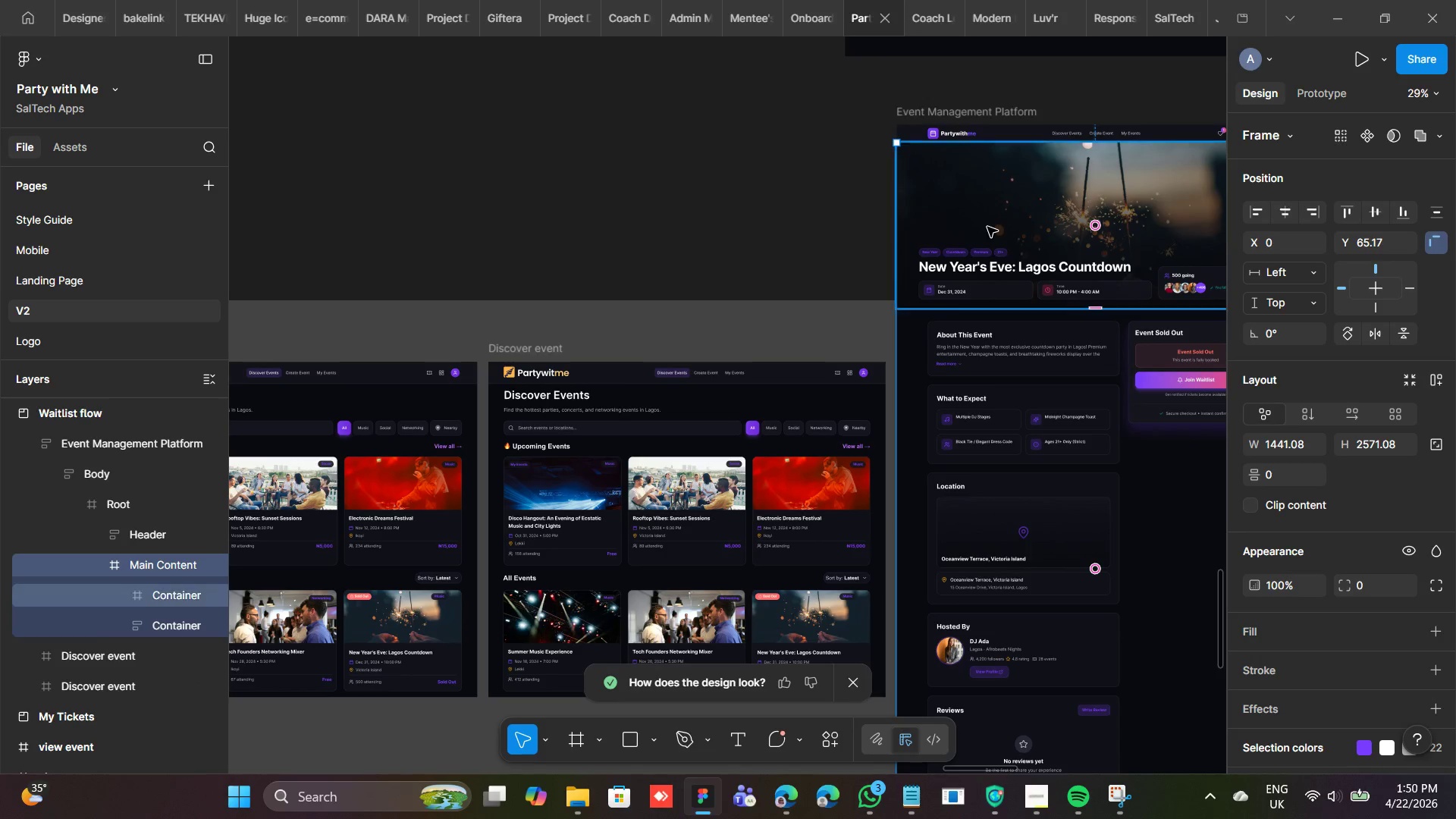 
key(Control+C)
 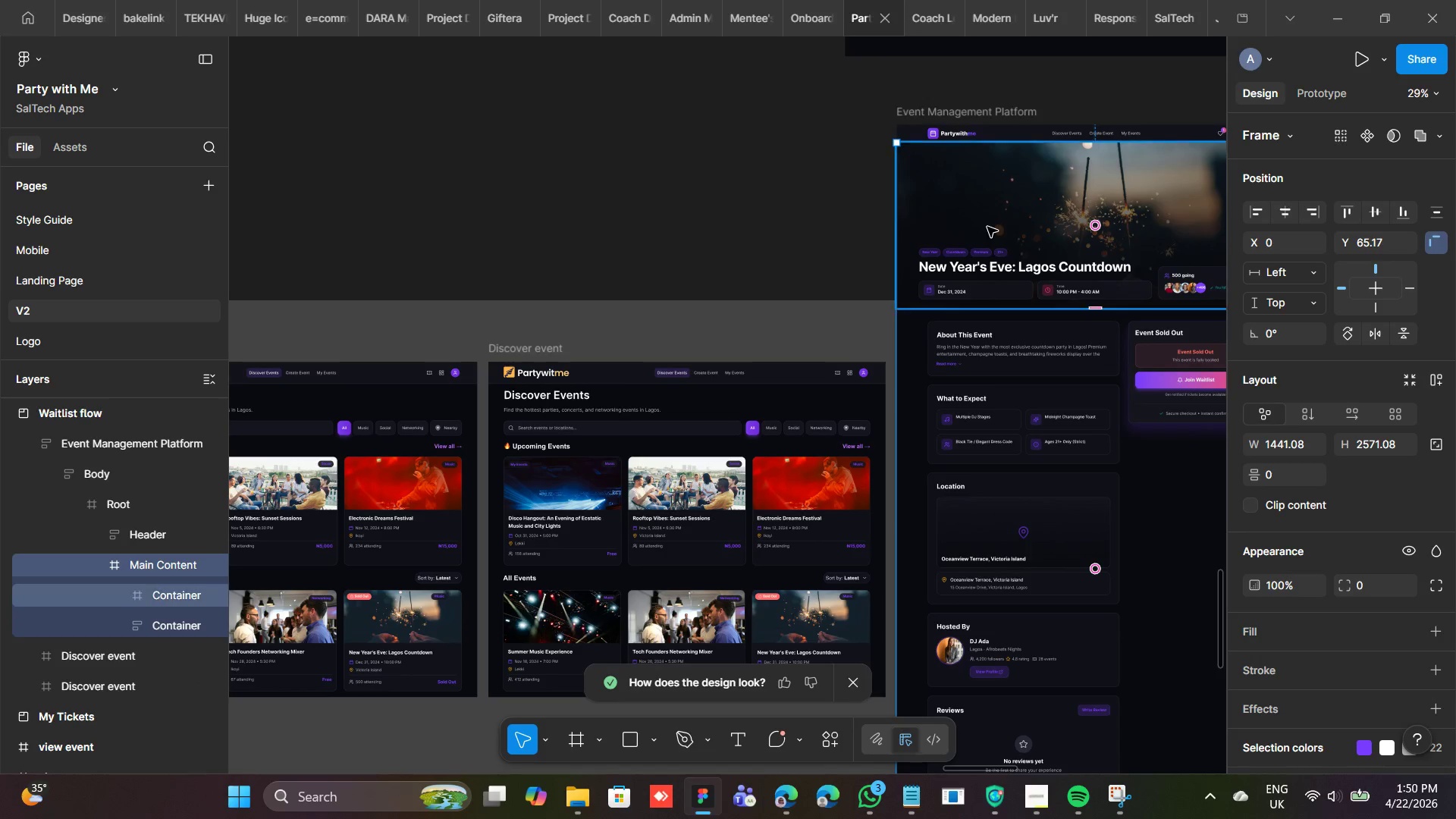 
key(Control+C)
 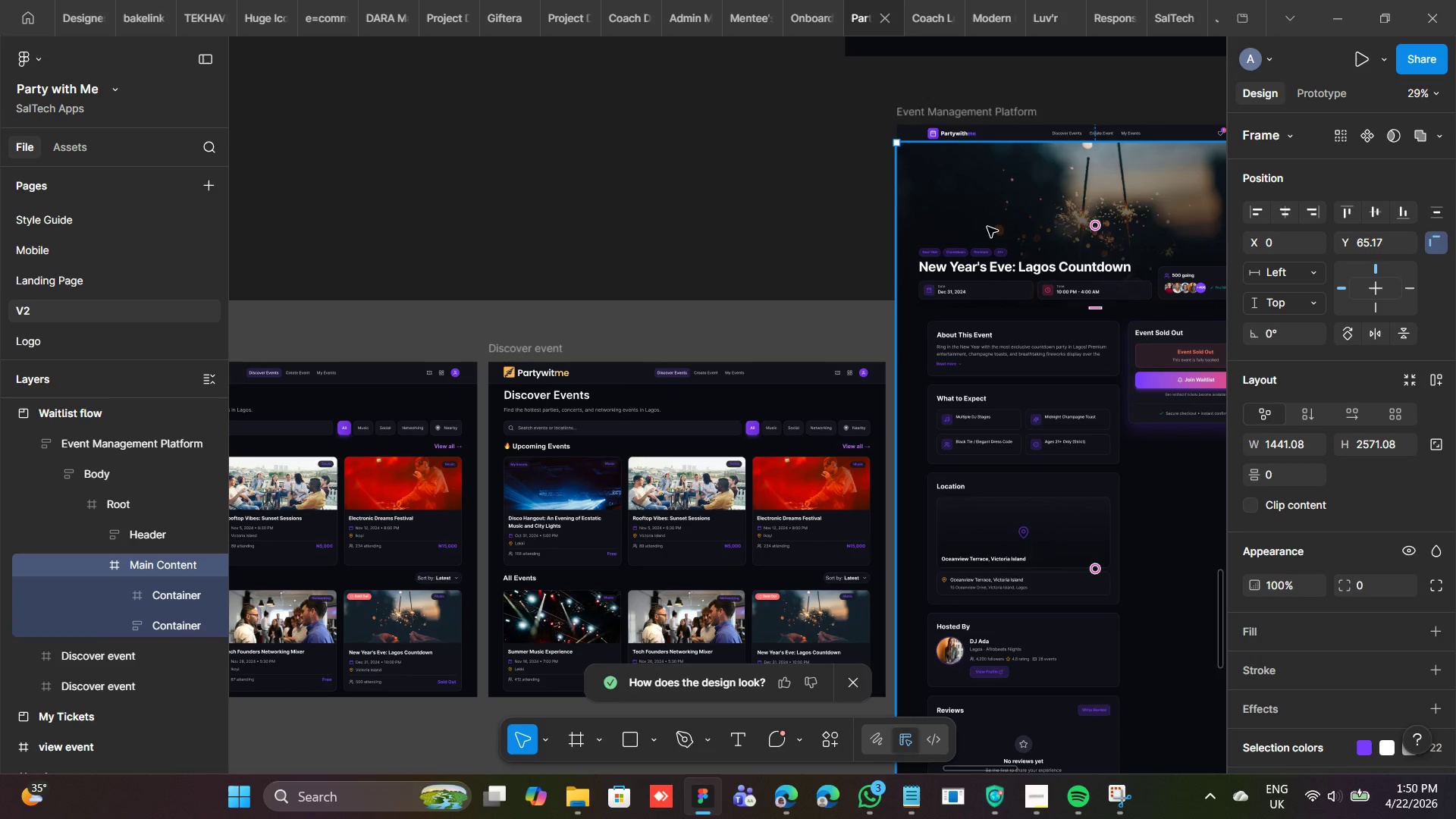 
double_click([987, 227])
 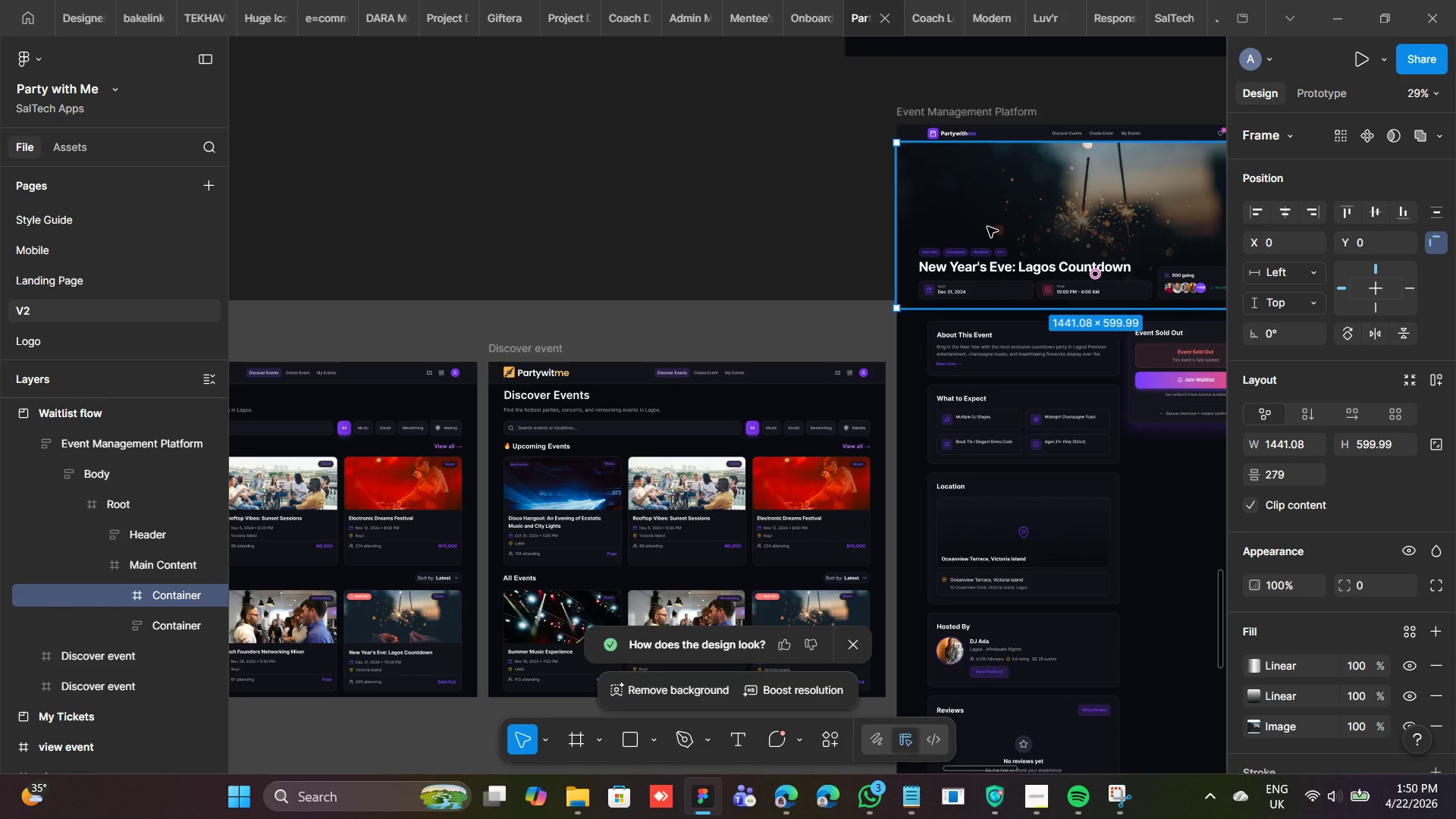 
key(Control+C)
 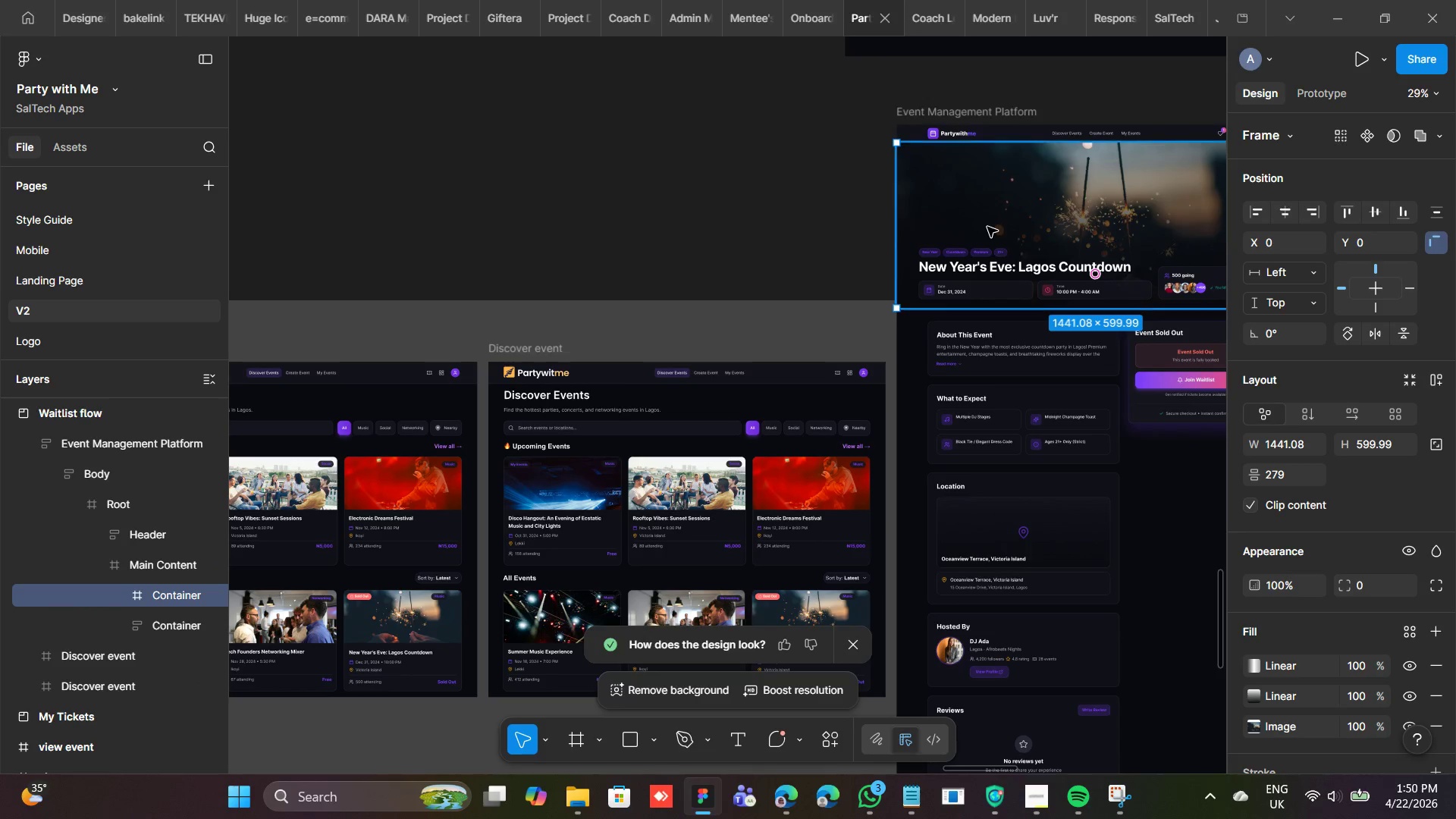 
key(Control+C)
 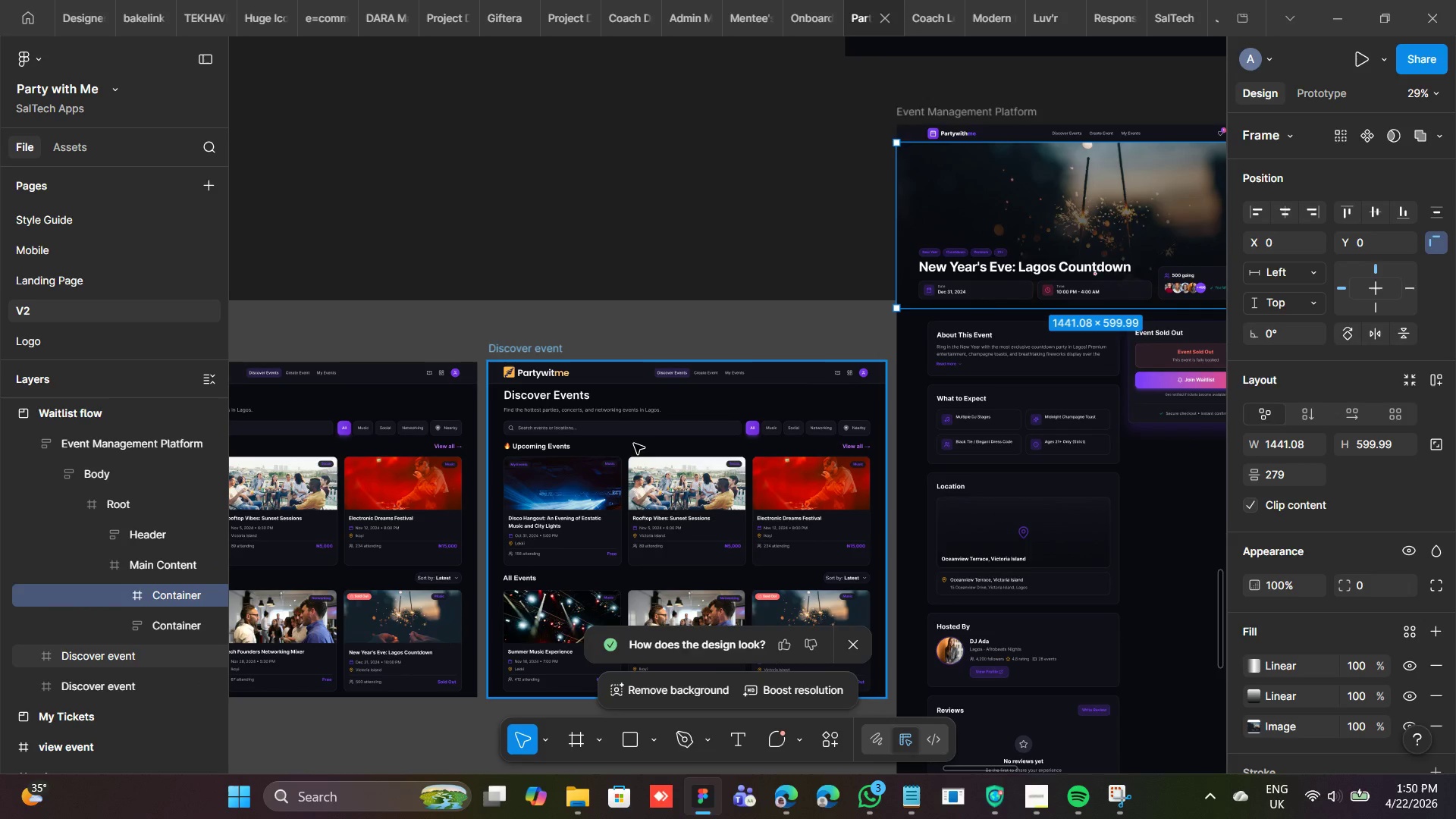 
double_click([634, 444])
 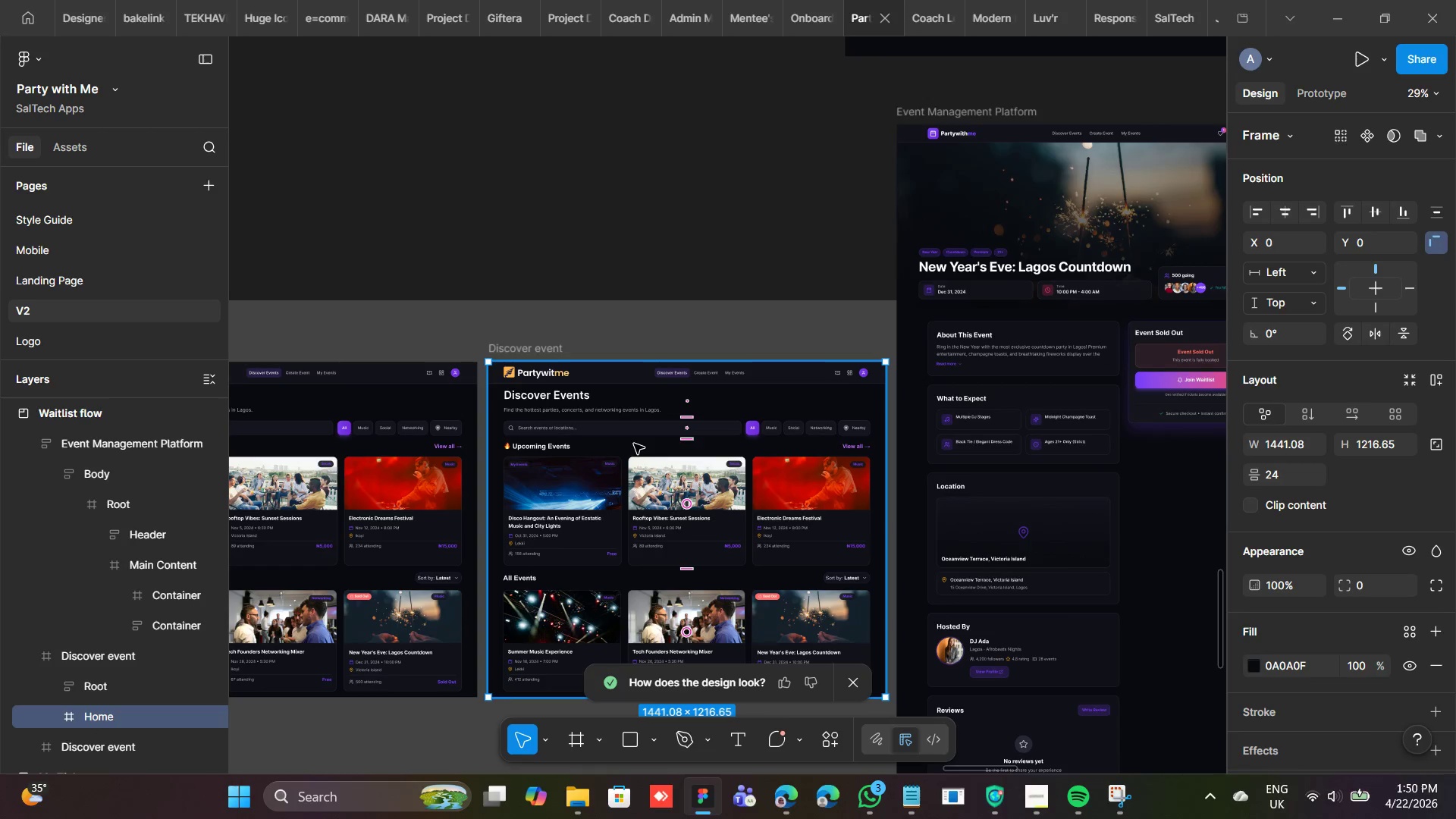 
left_click([634, 444])
 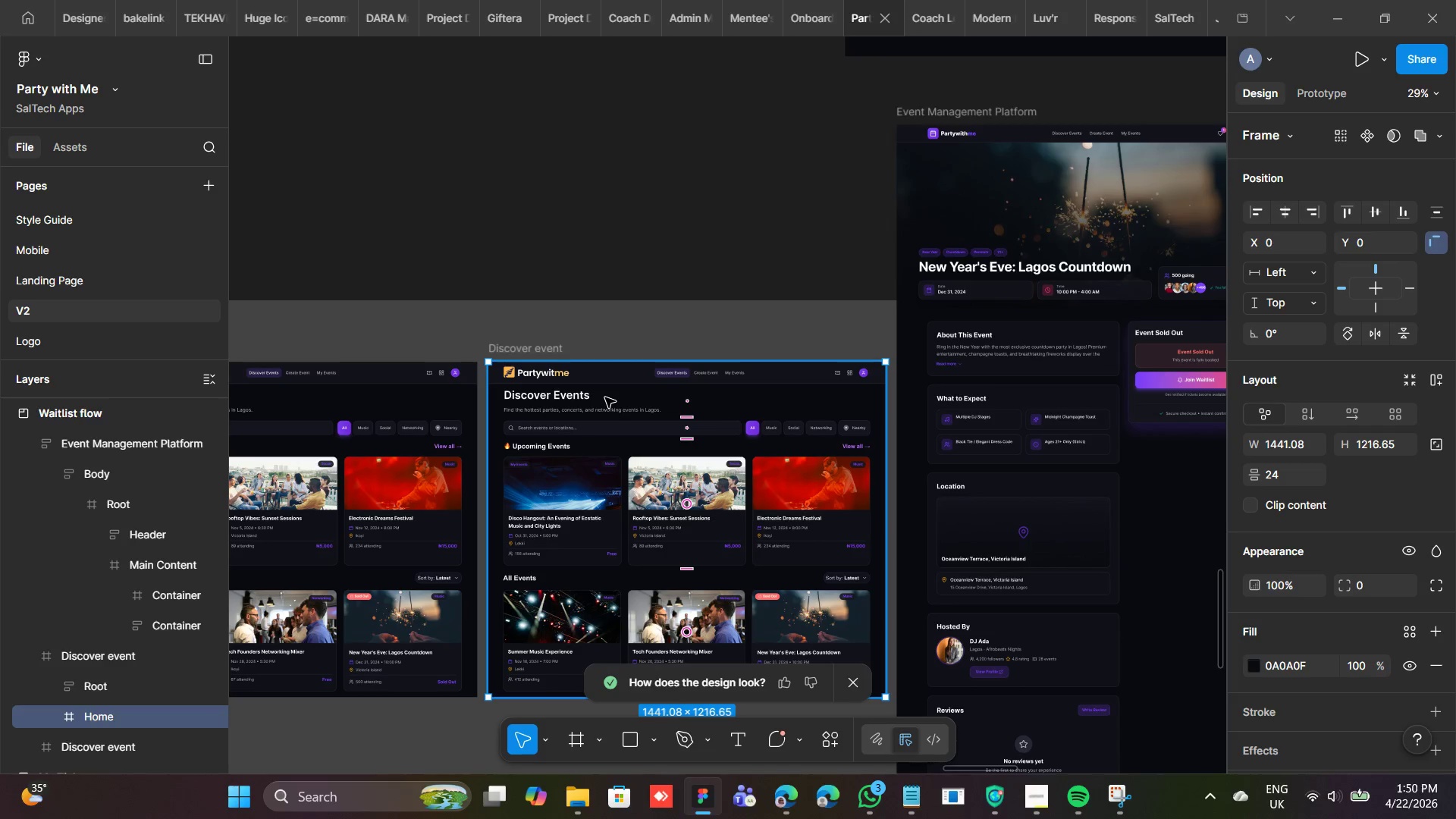 
double_click([605, 397])
 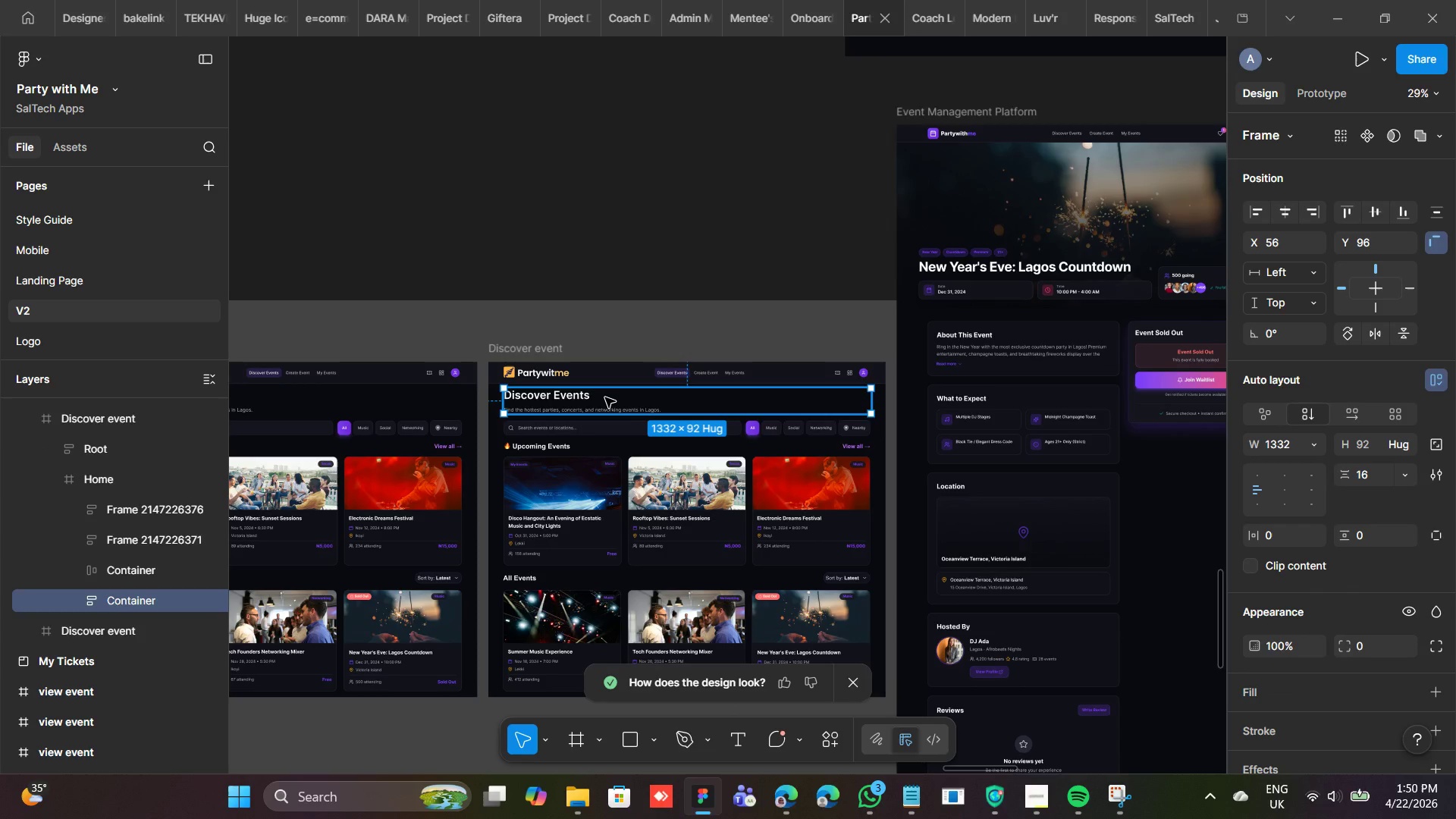 
wait(5.03)
 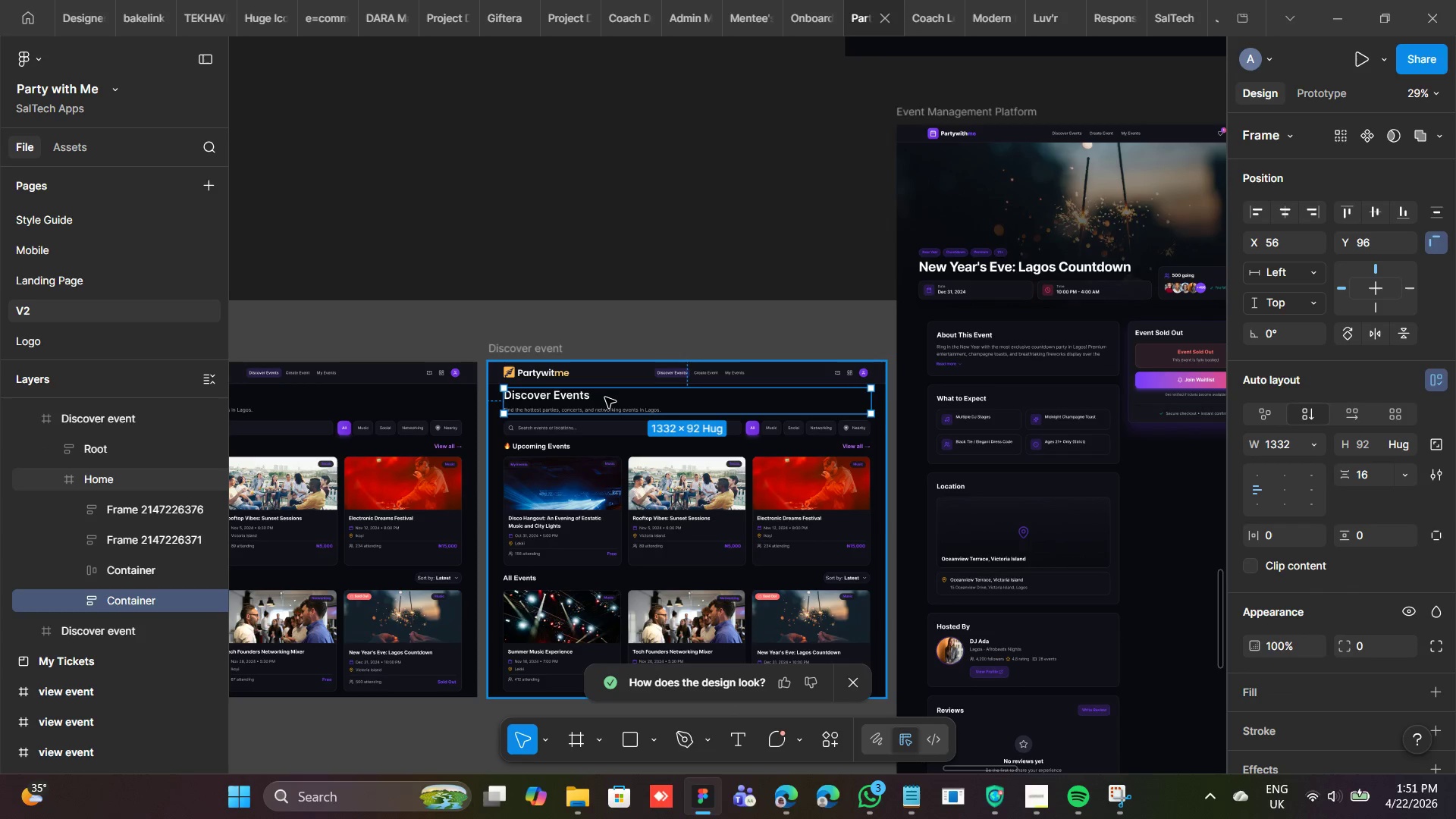 
key(Control+Shift+R)
 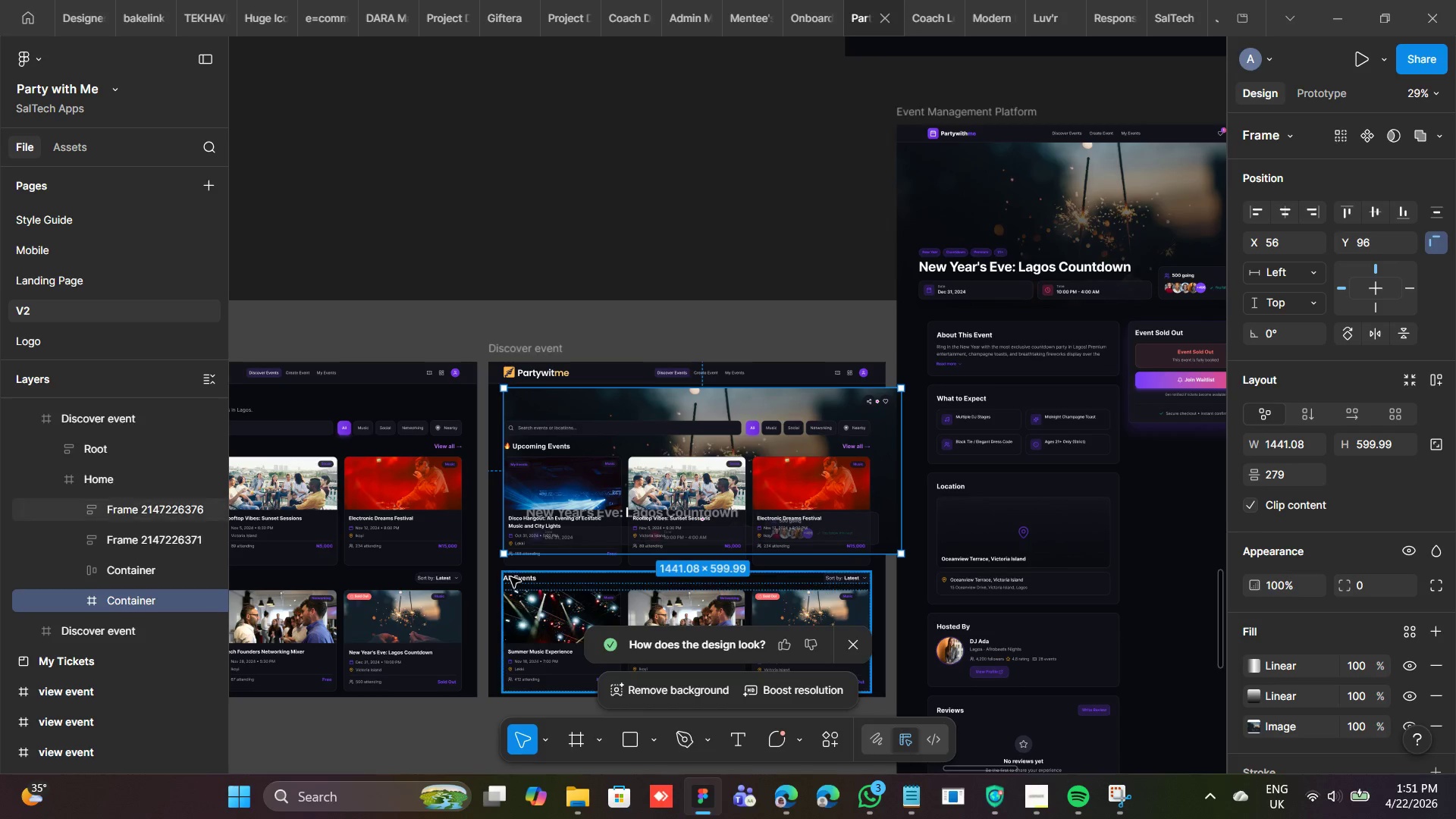 
mouse_move([576, 500])
 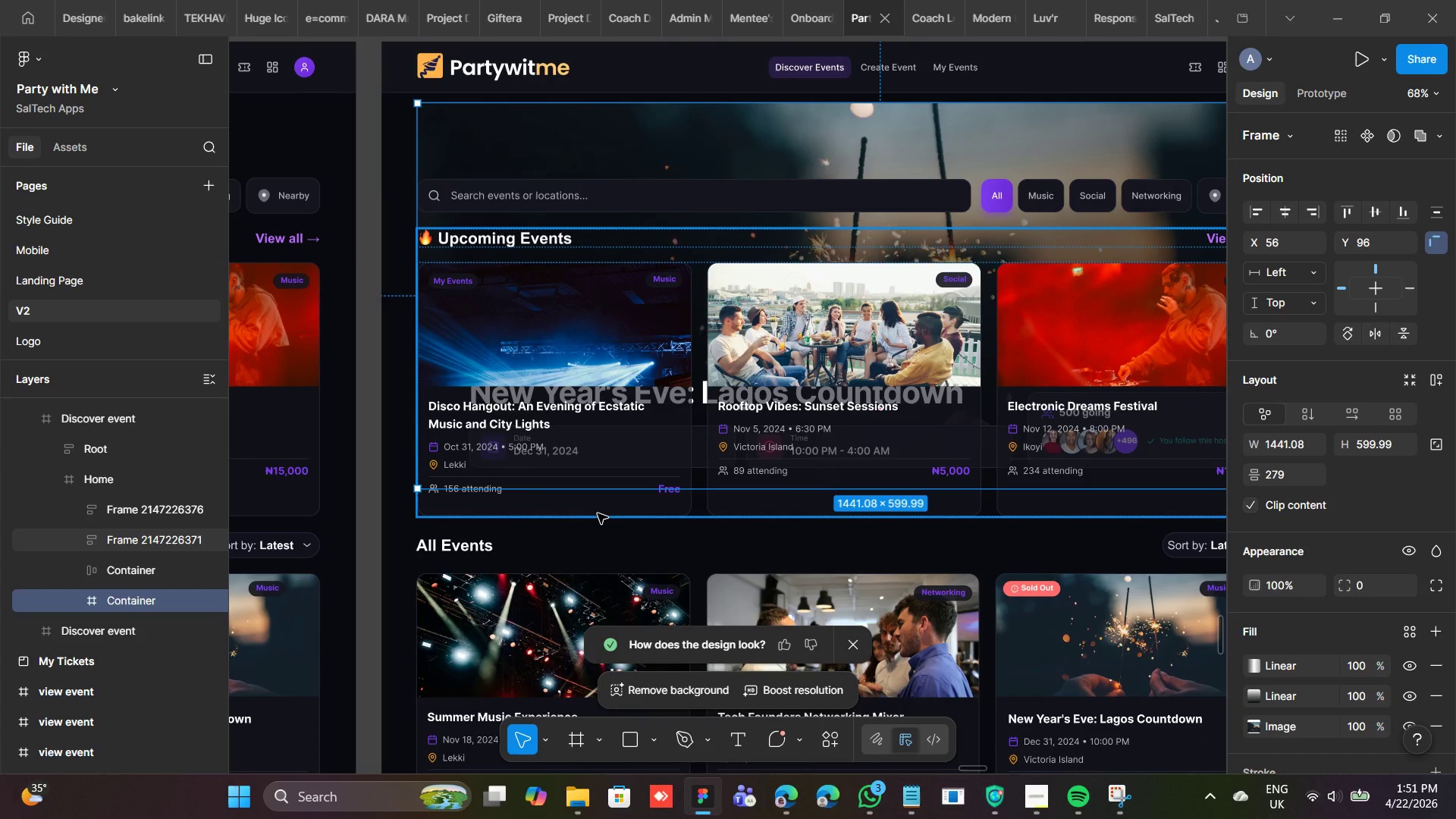 
left_click([598, 513])
 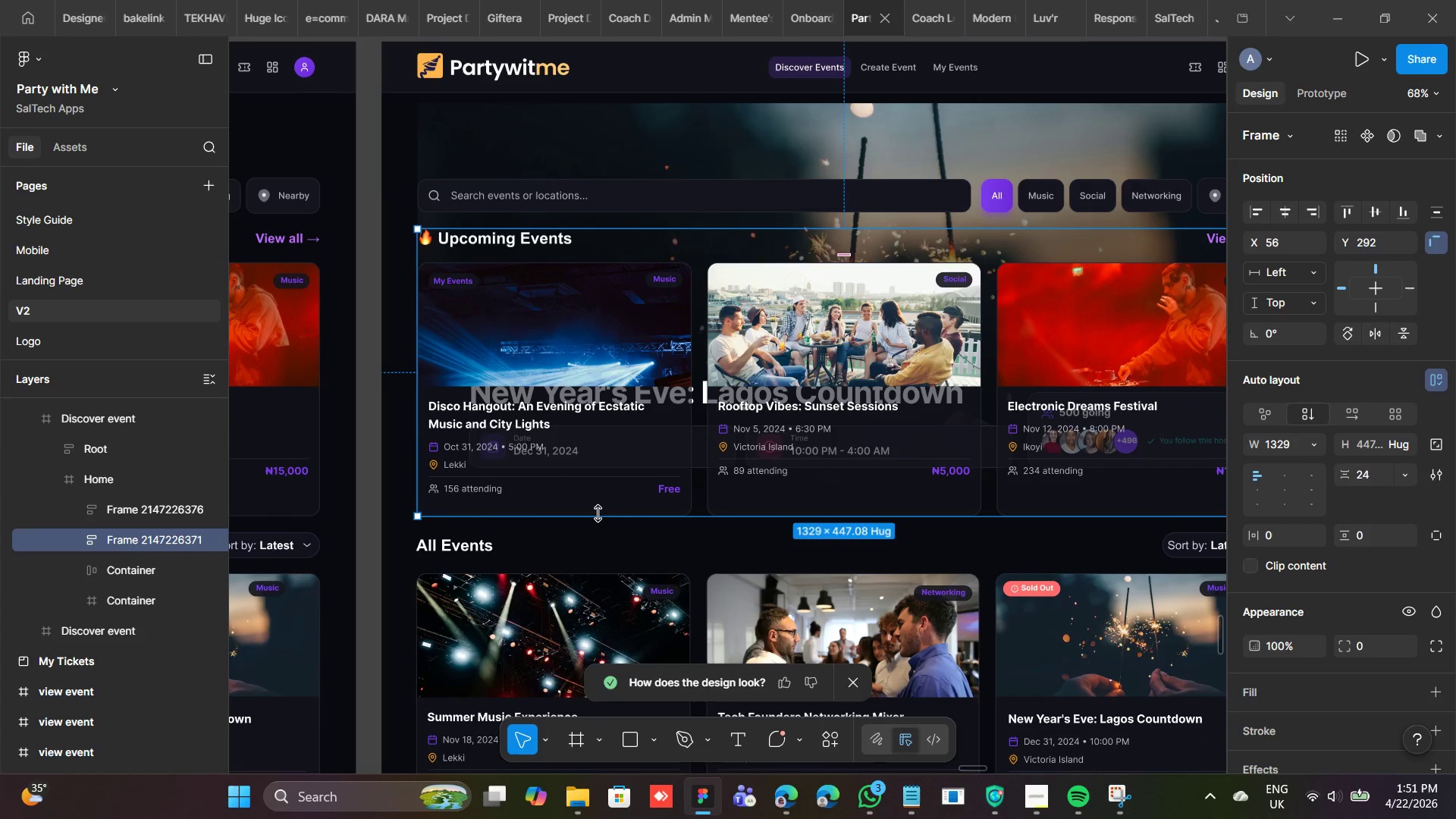 
key(Backspace)
 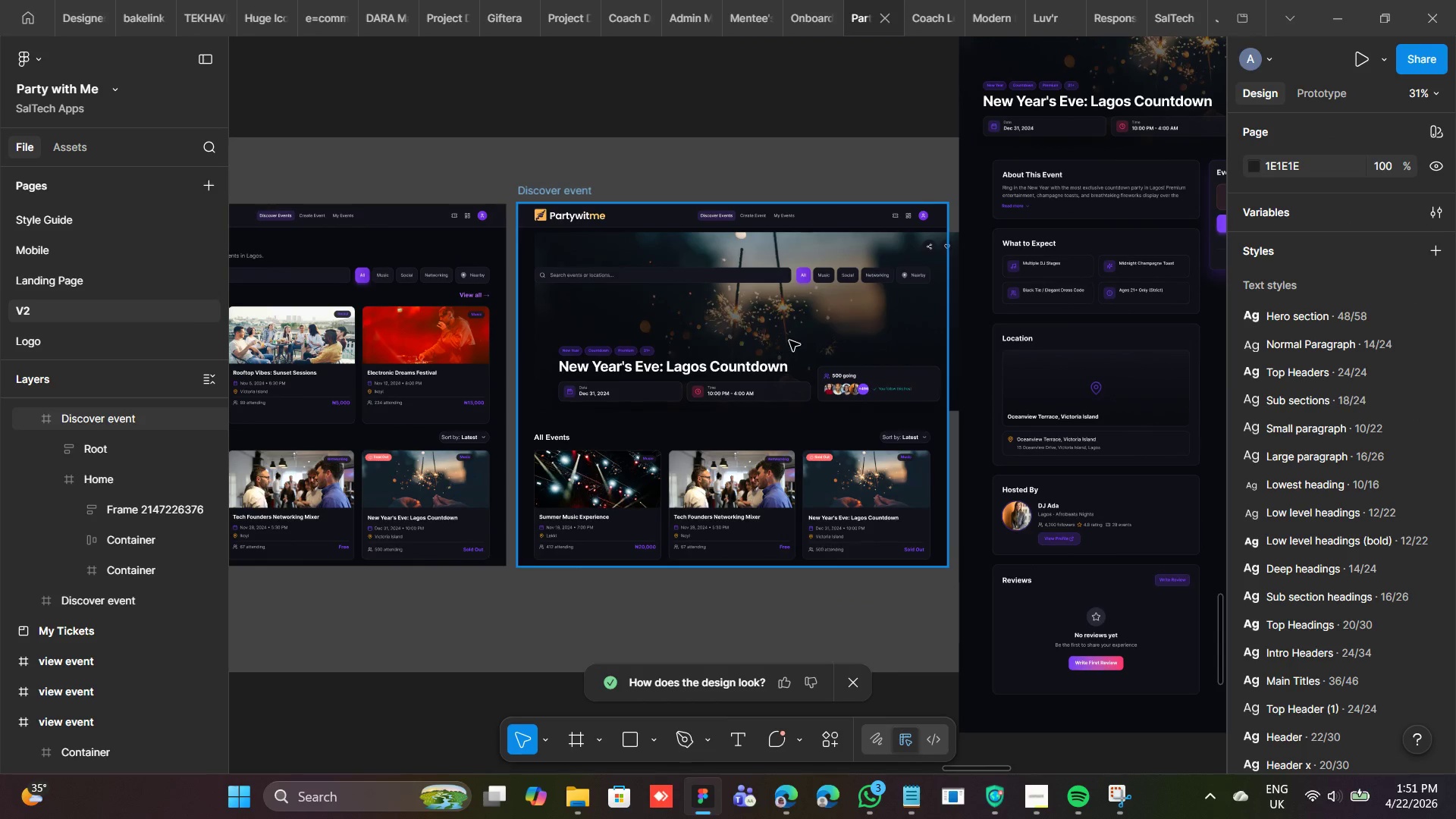 
double_click([789, 340])
 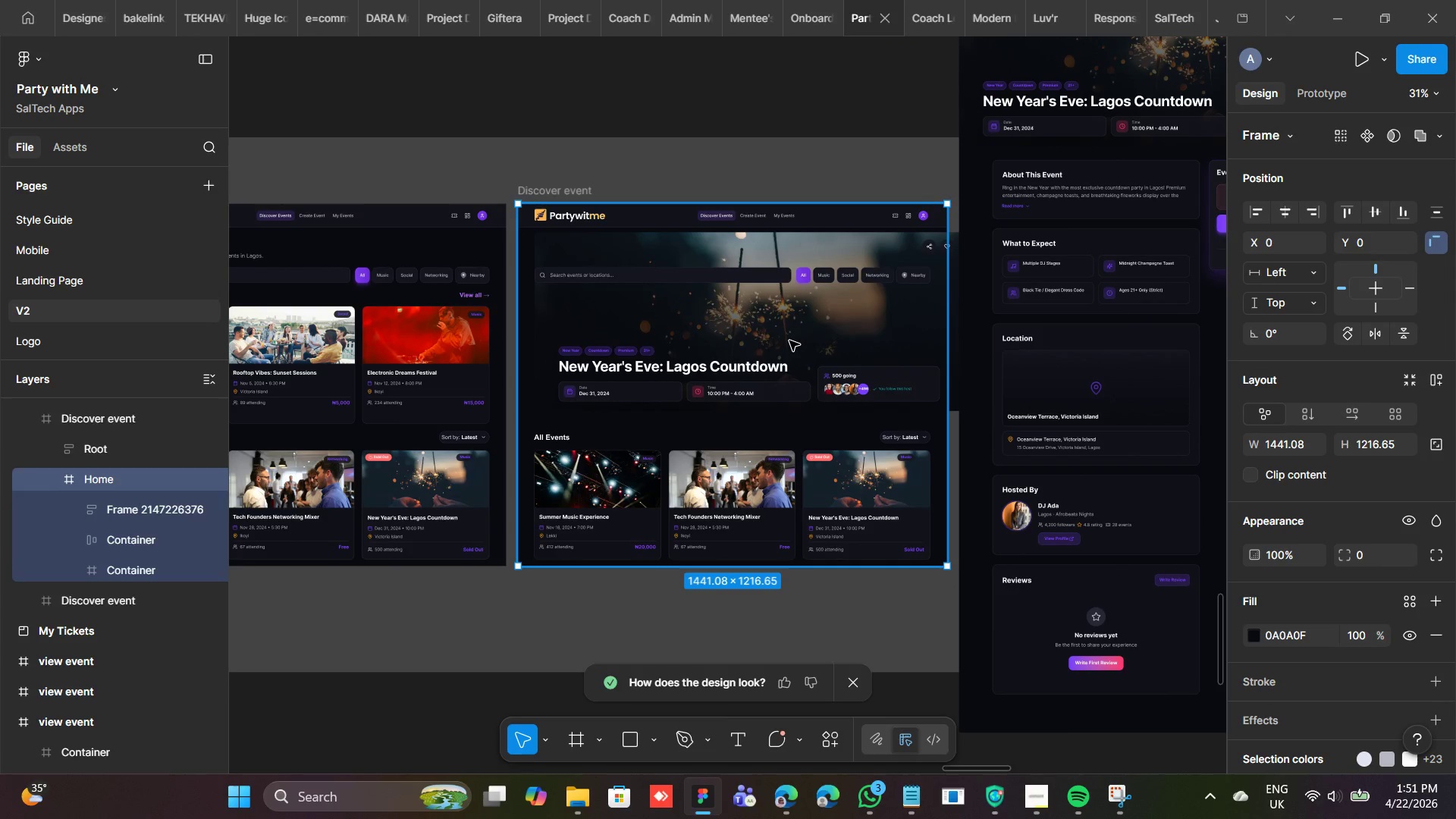 
double_click([789, 340])
 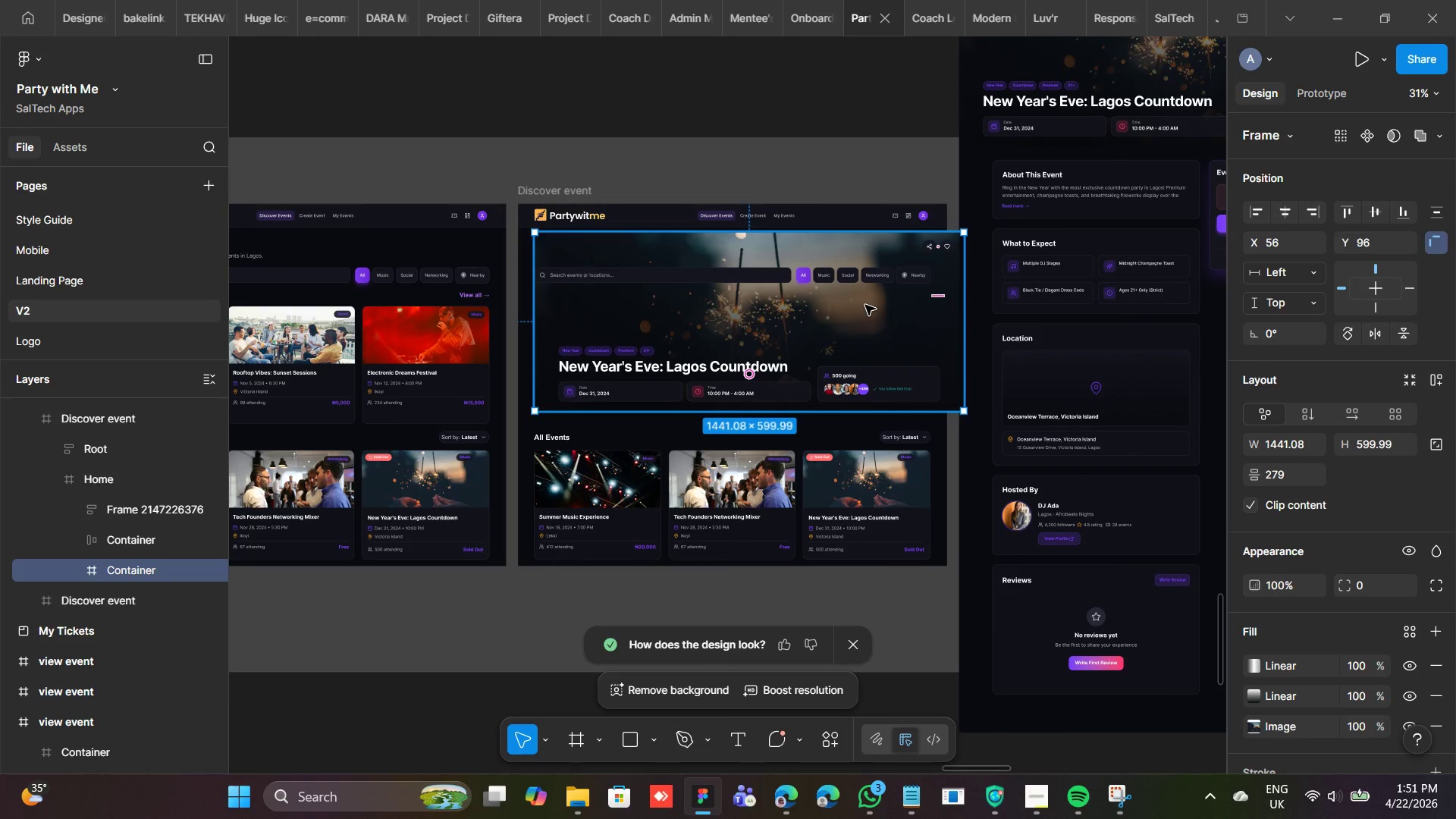 
key(Shift+A)
 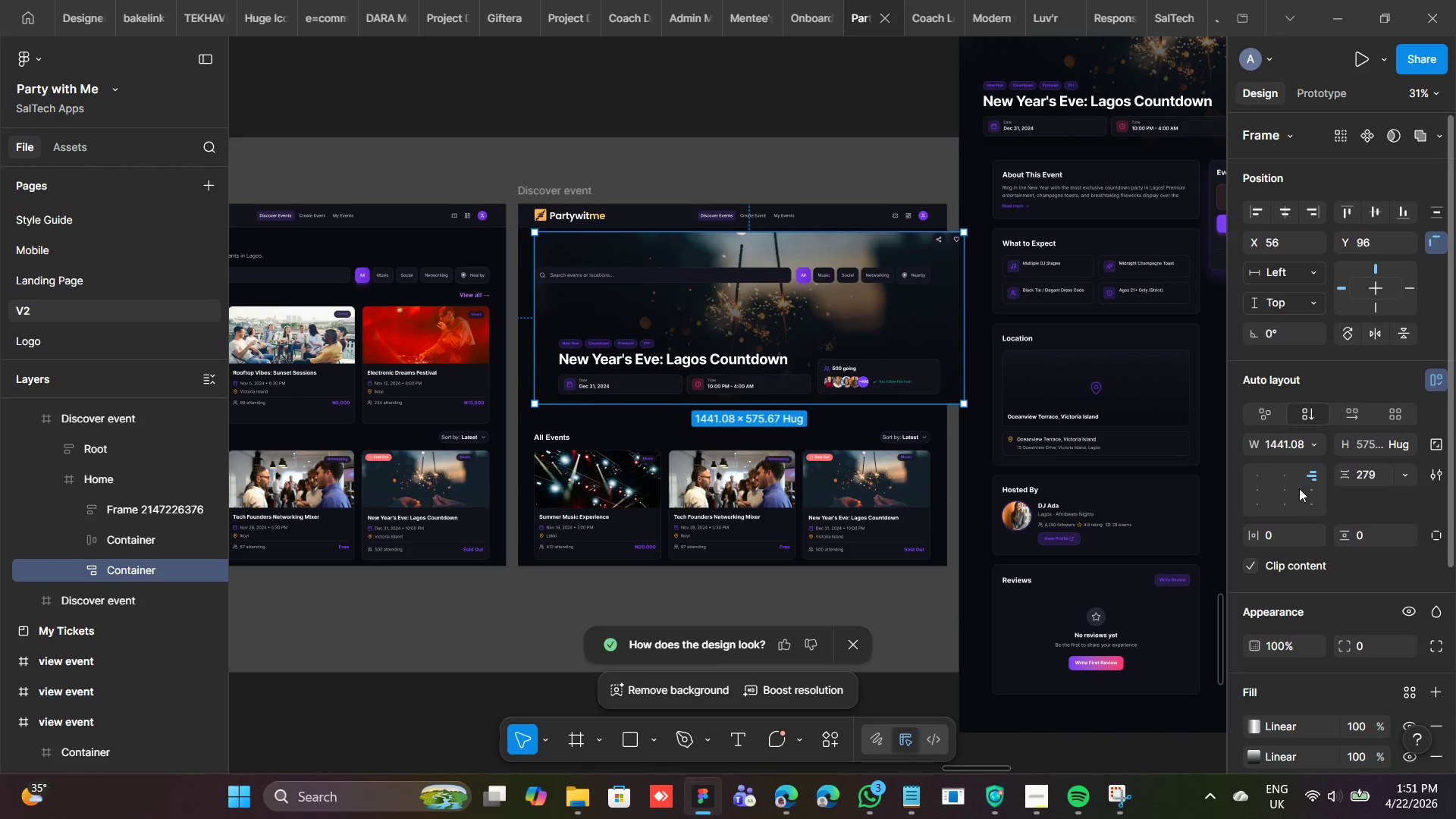 
left_click([1257, 482])
 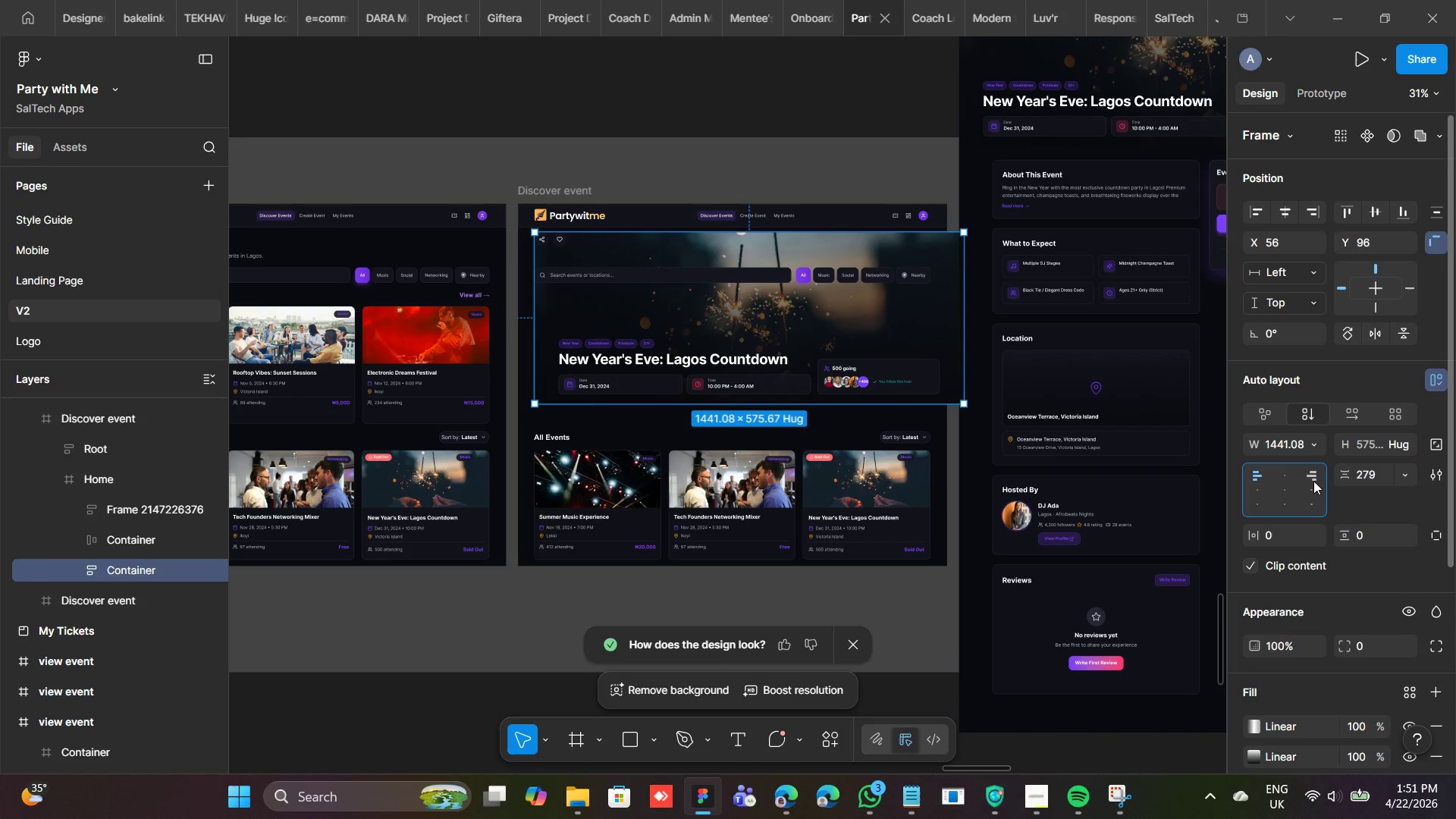 
left_click([1316, 478])
 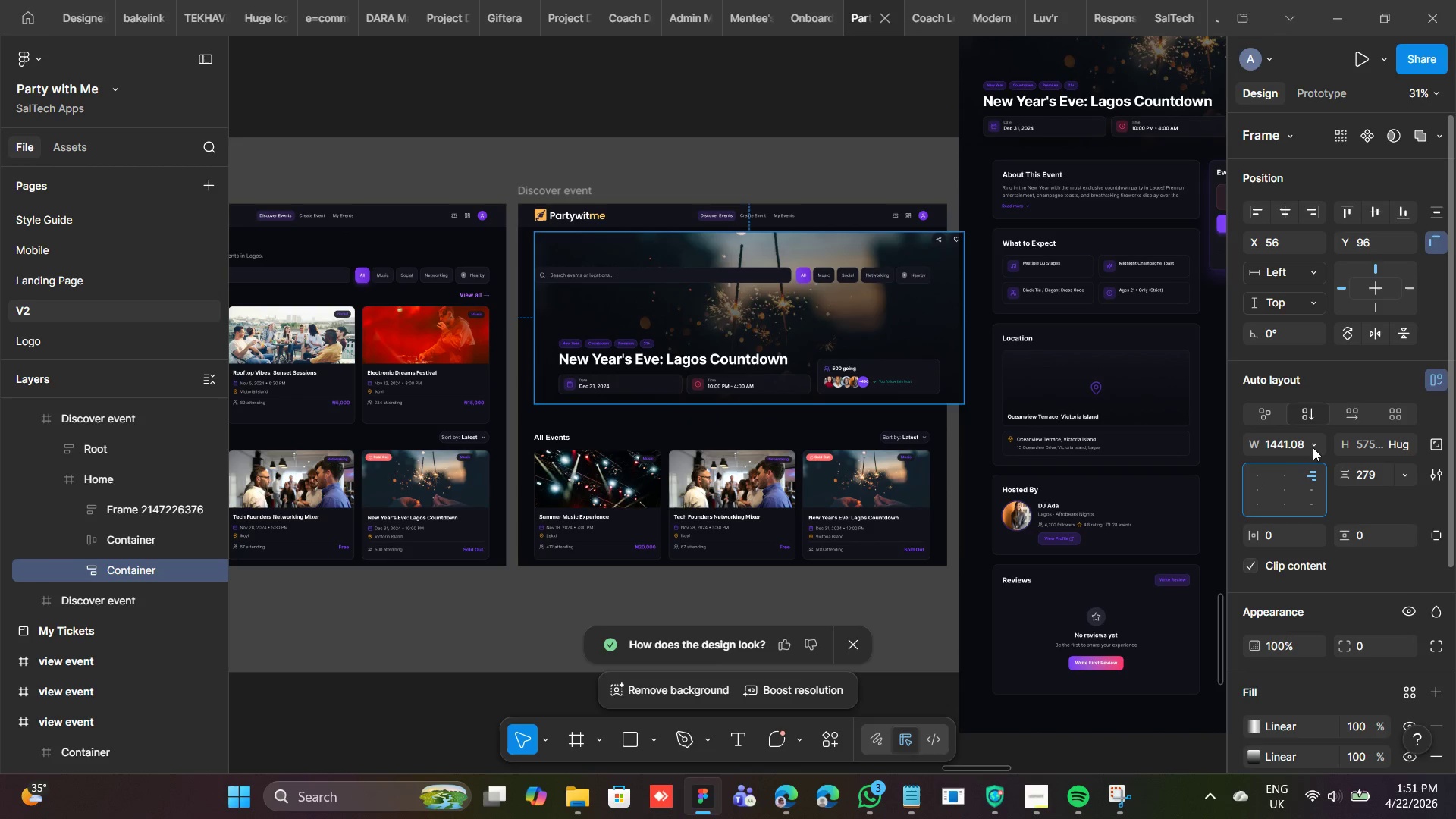 
left_click([1313, 447])
 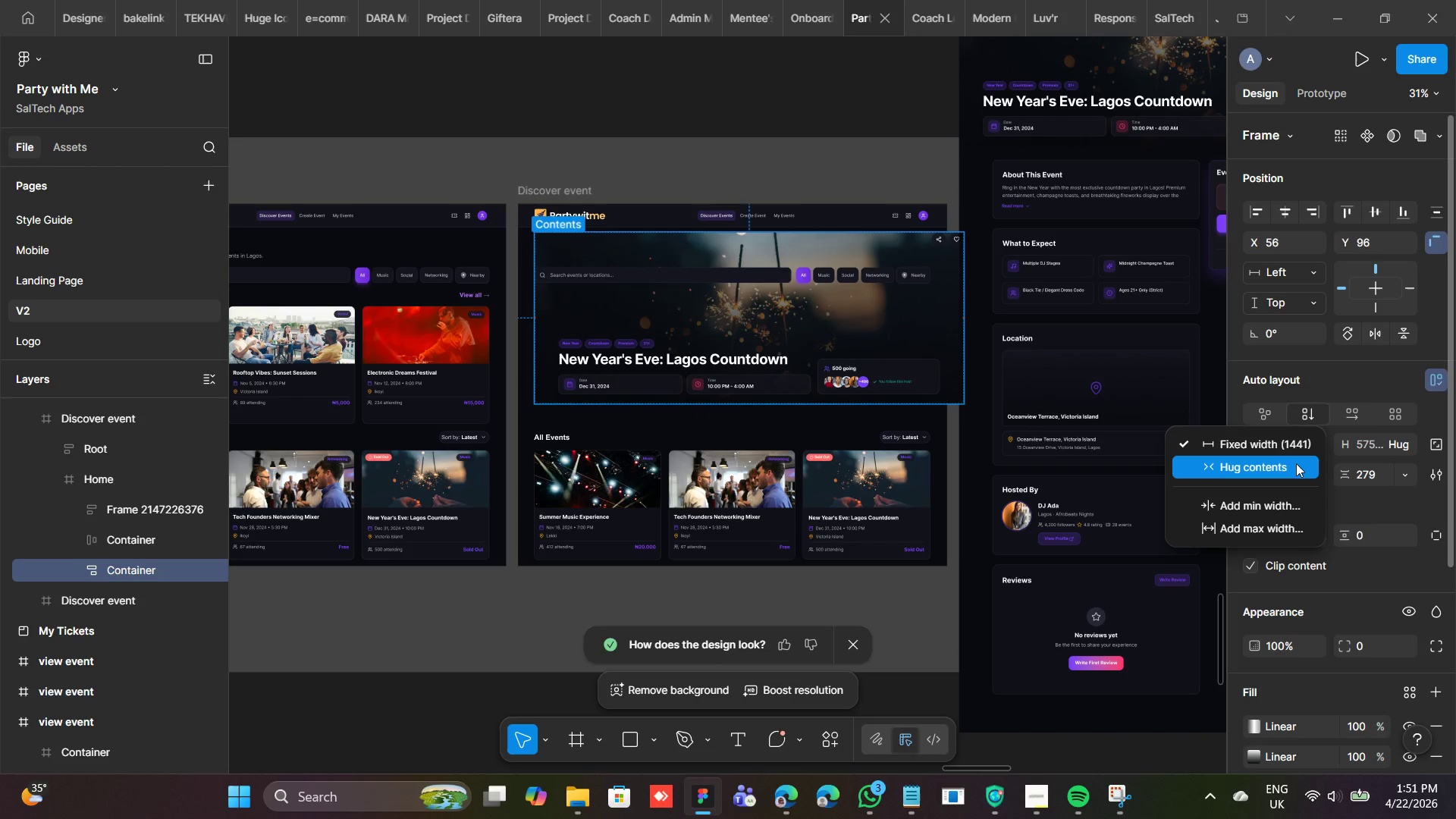 
left_click([1296, 463])
 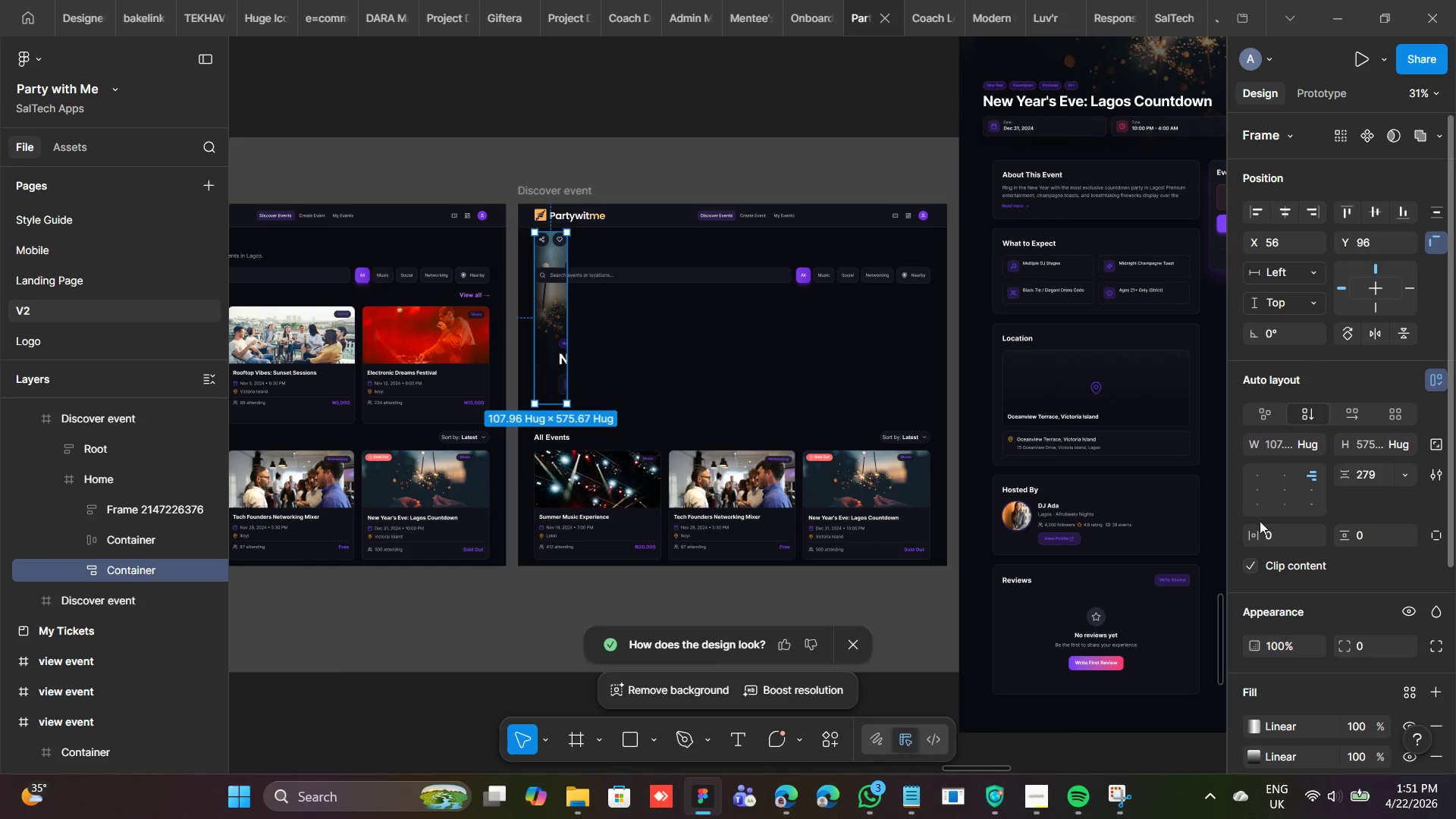 
key(Control+Z)
 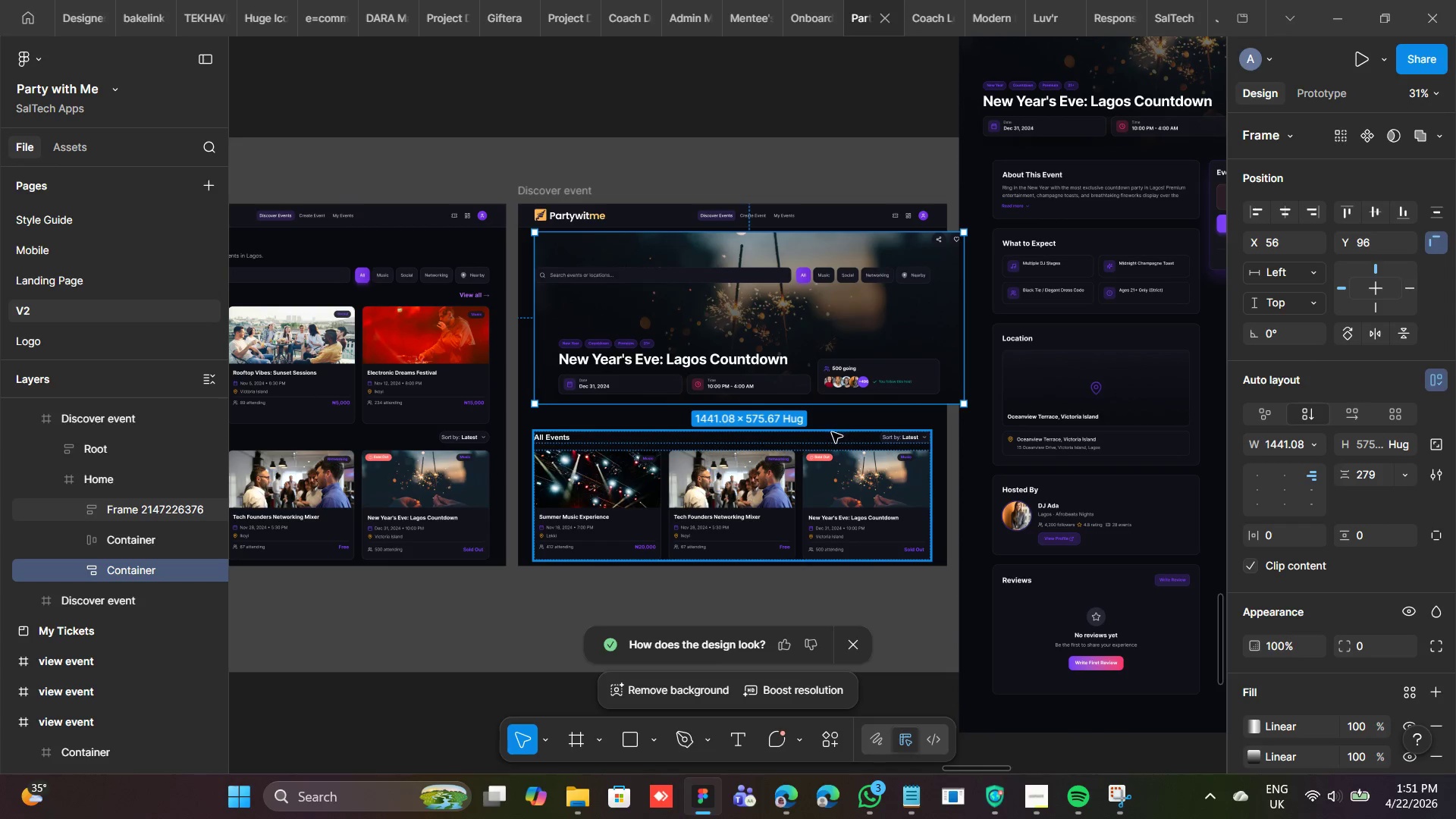 
left_click([820, 598])
 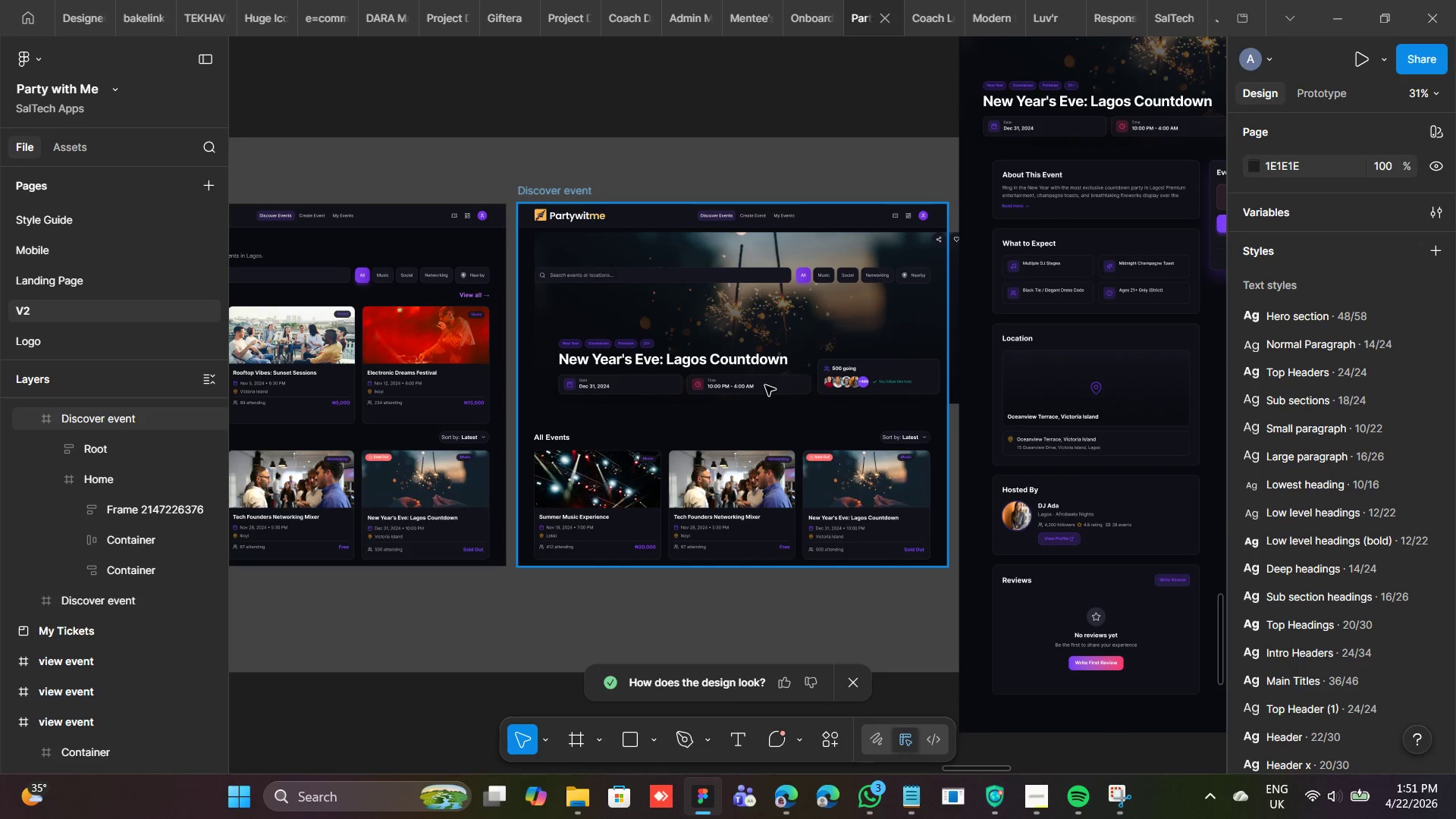 
double_click([765, 385])
 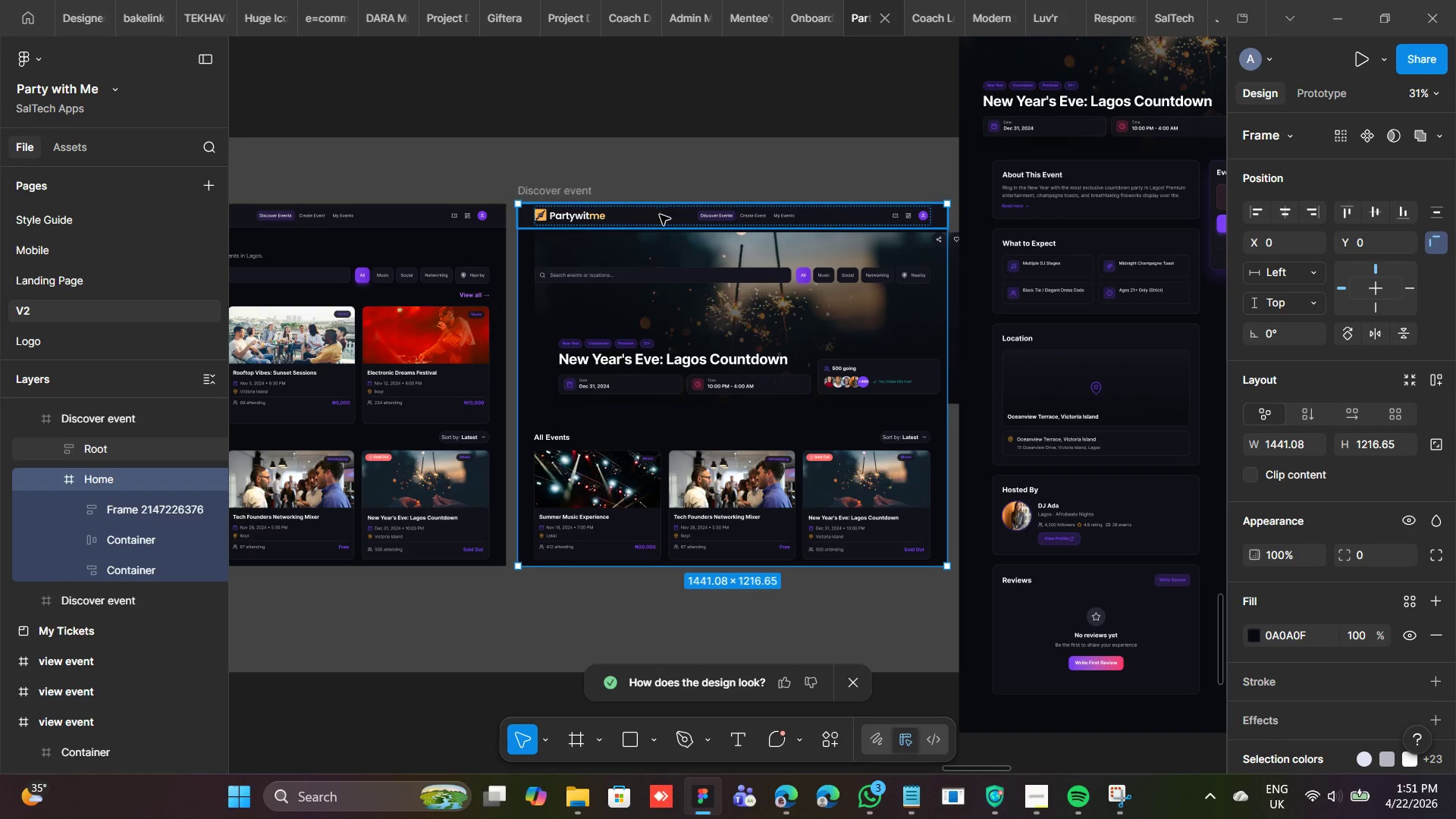 
double_click([667, 271])
 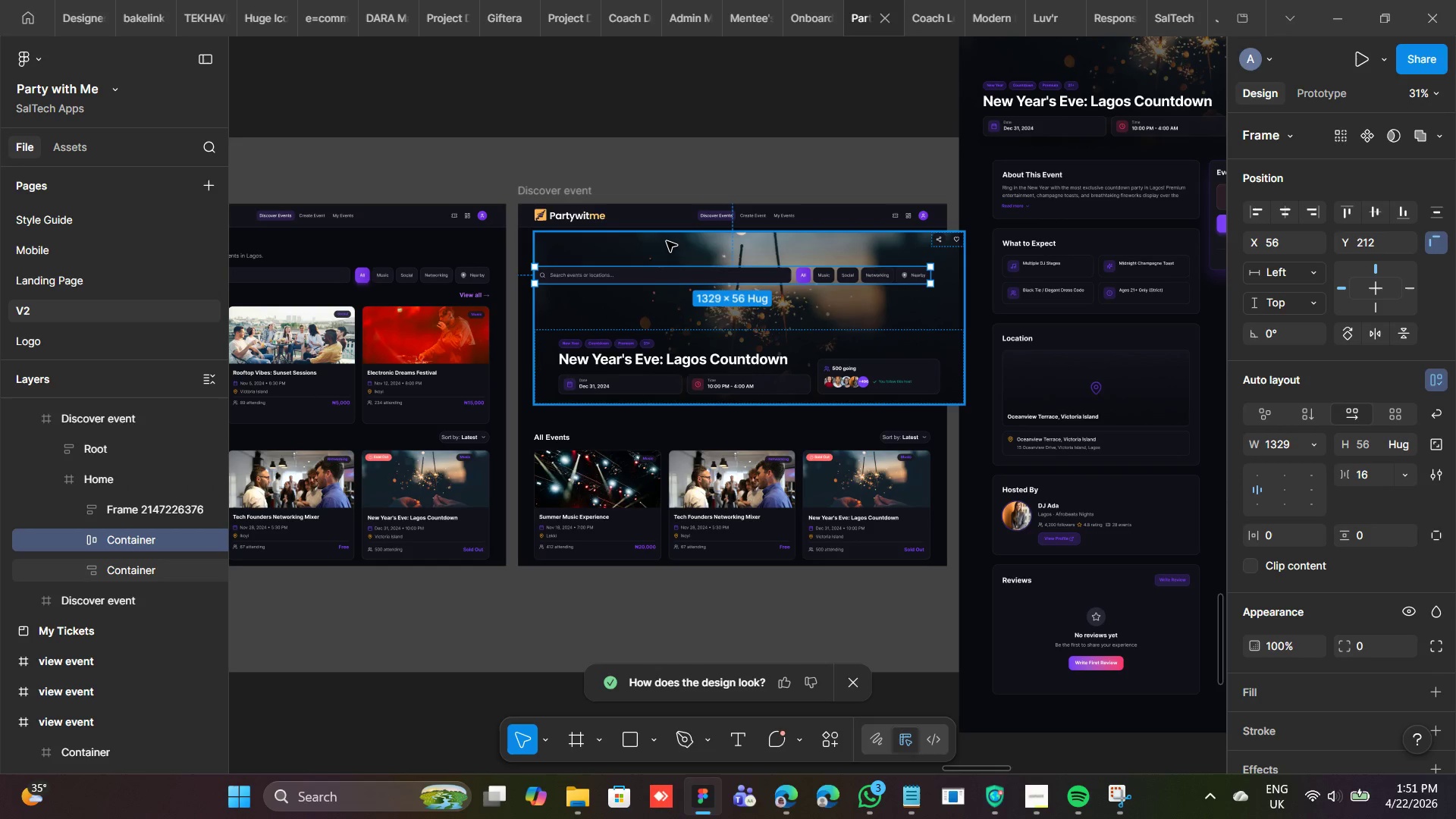 
left_click([667, 241])
 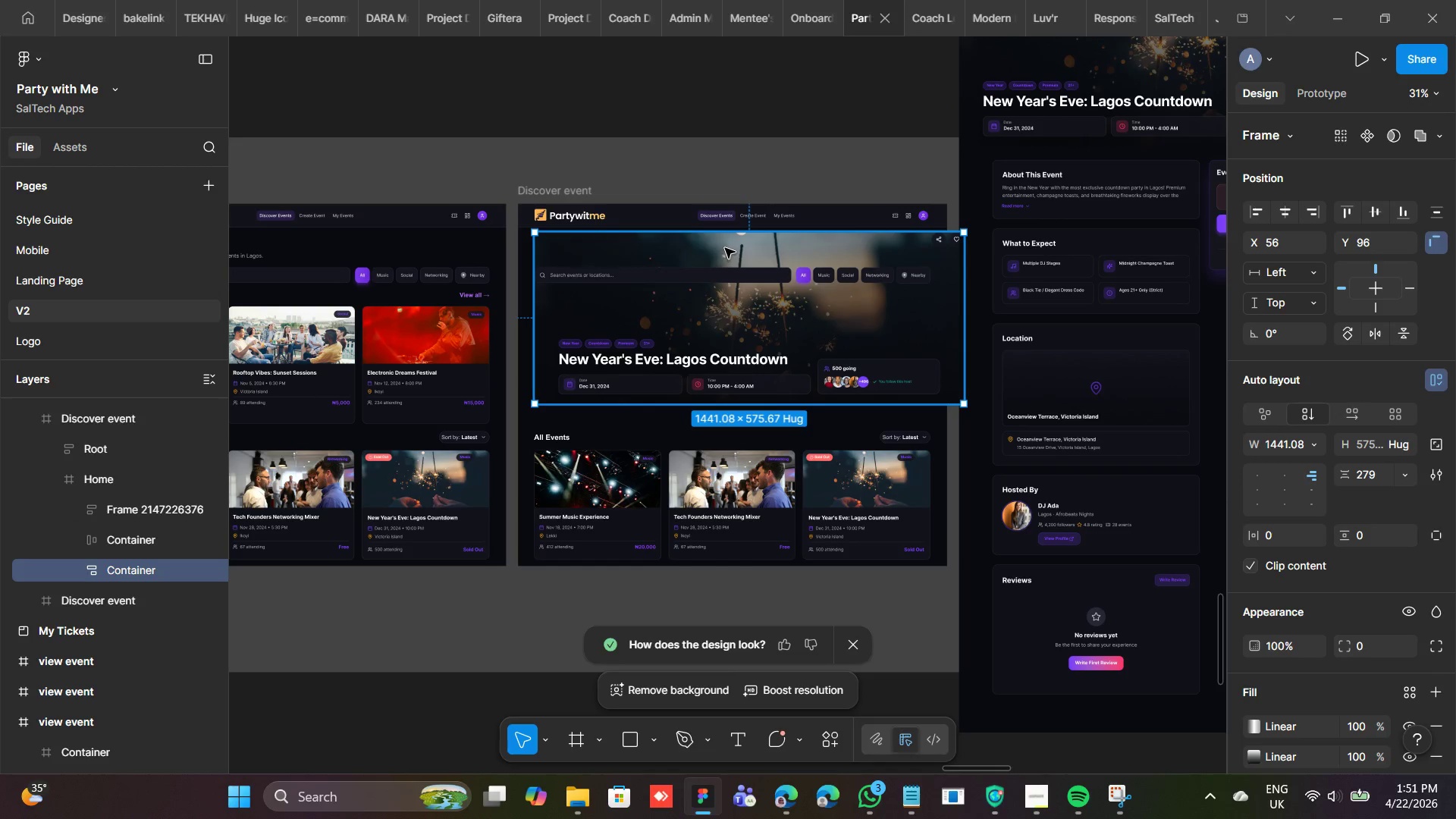 
left_click_drag(start_coordinate=[725, 246], to_coordinate=[695, 245])
 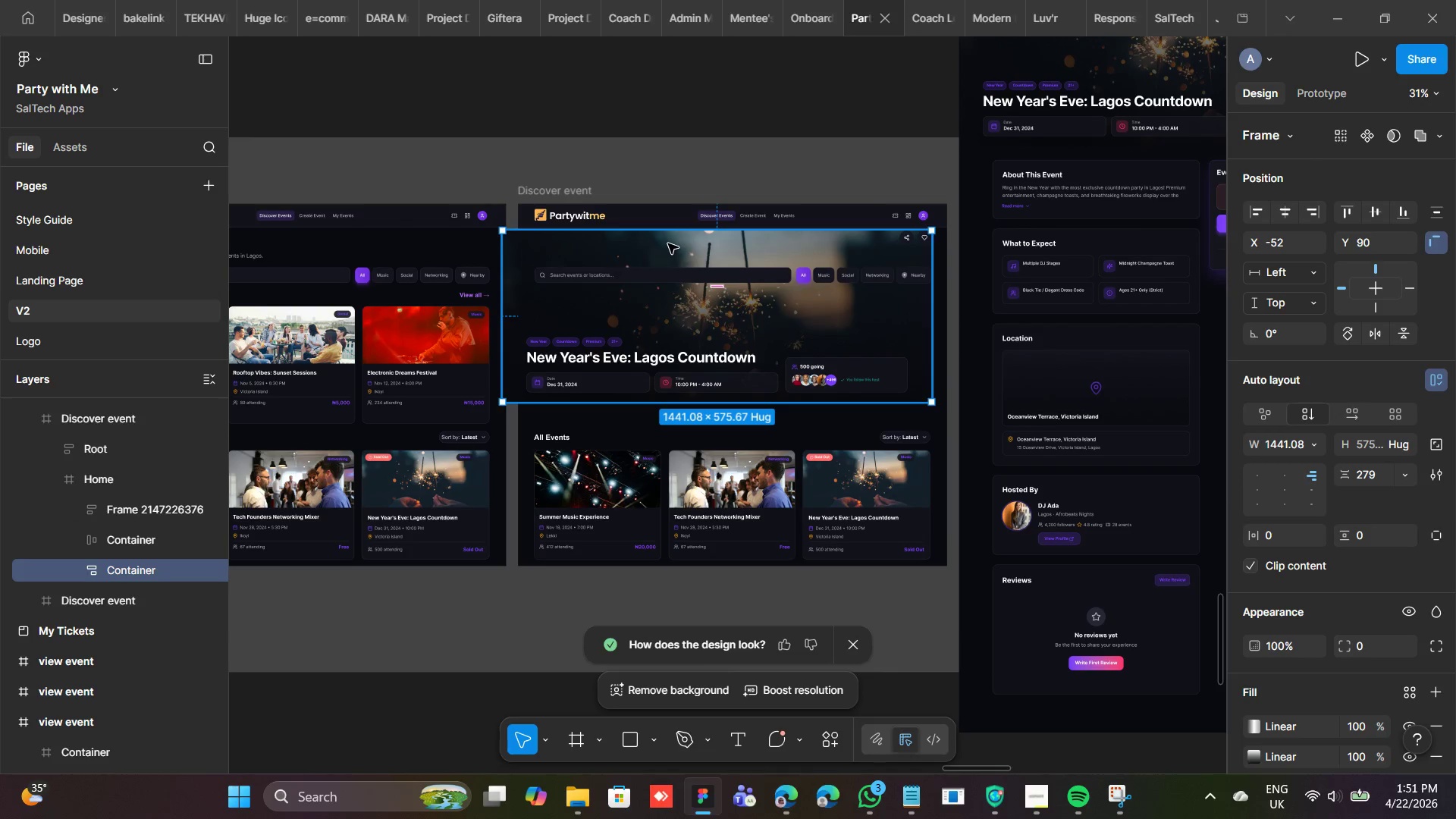 
left_click_drag(start_coordinate=[667, 242], to_coordinate=[682, 242])
 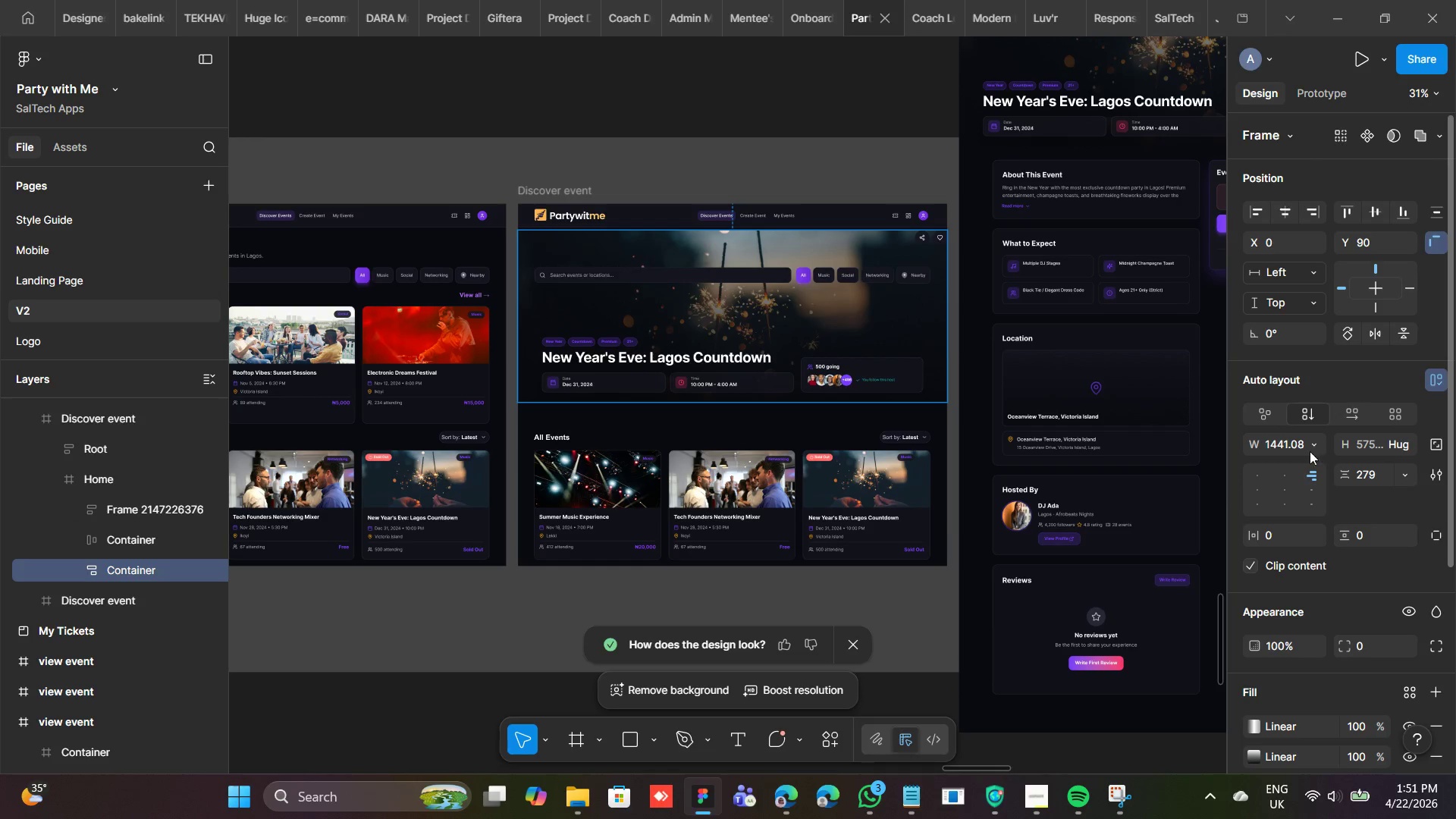 
left_click([1303, 449])
 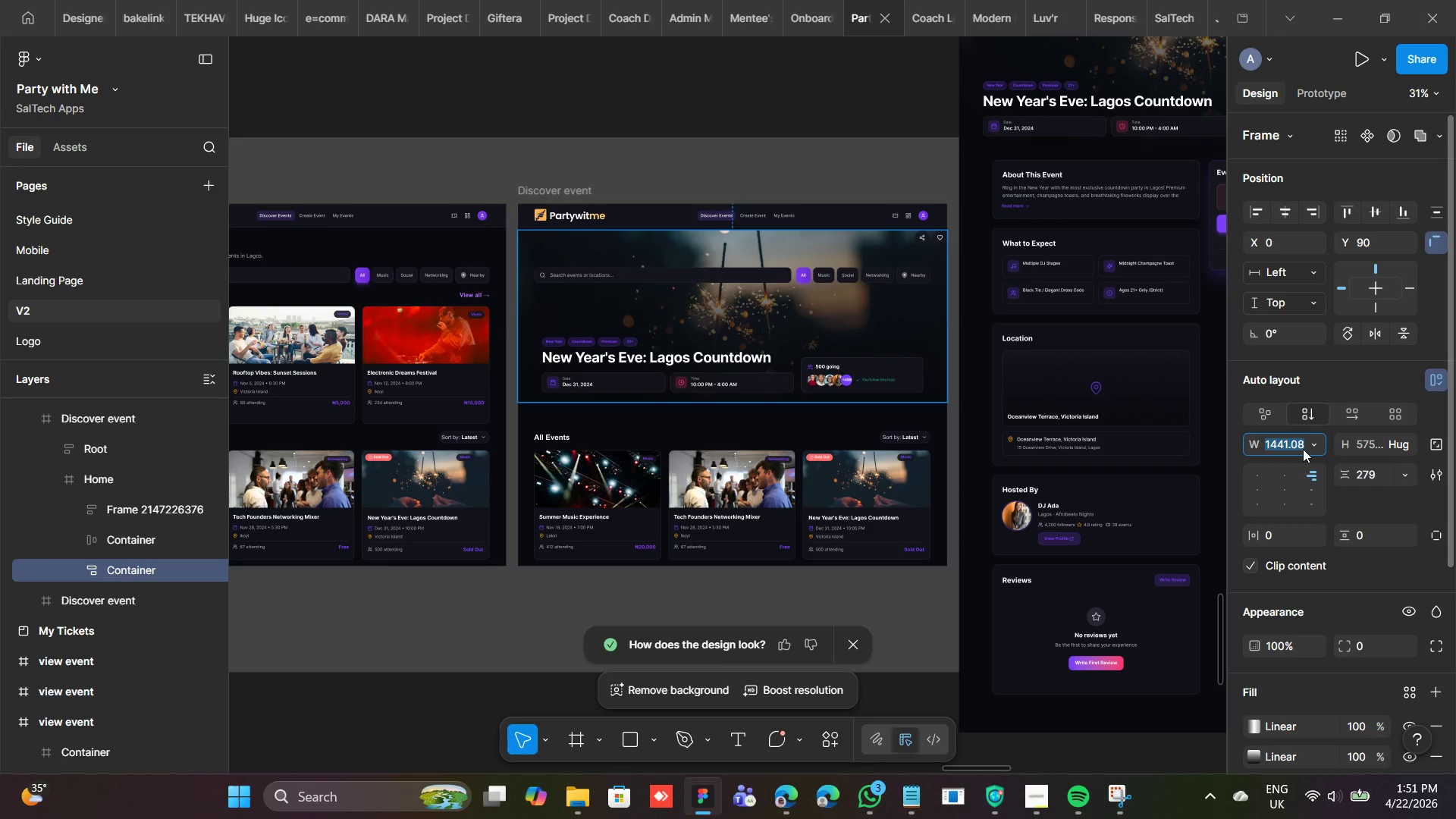 
type(1440)
 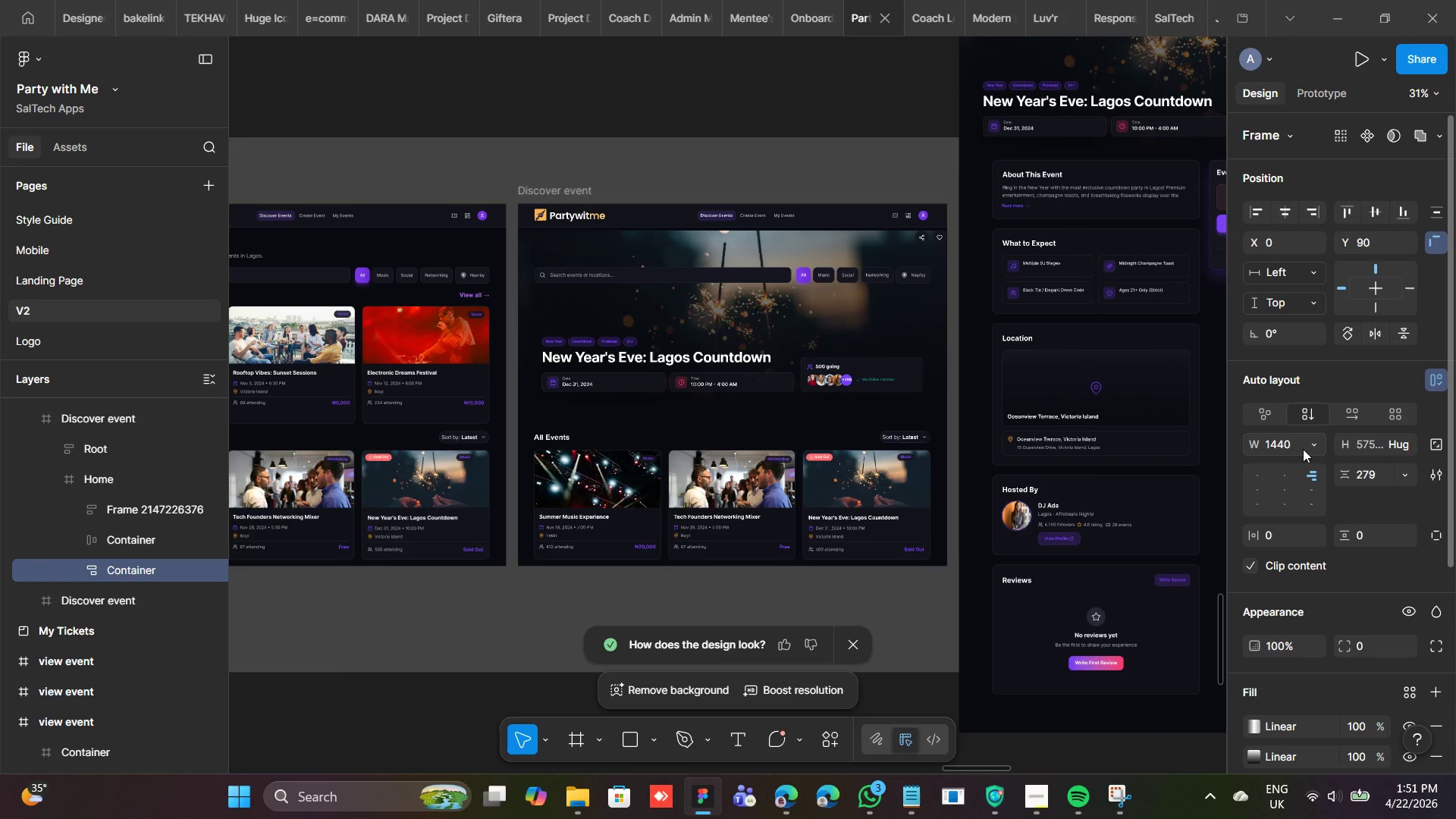 
key(Enter)
 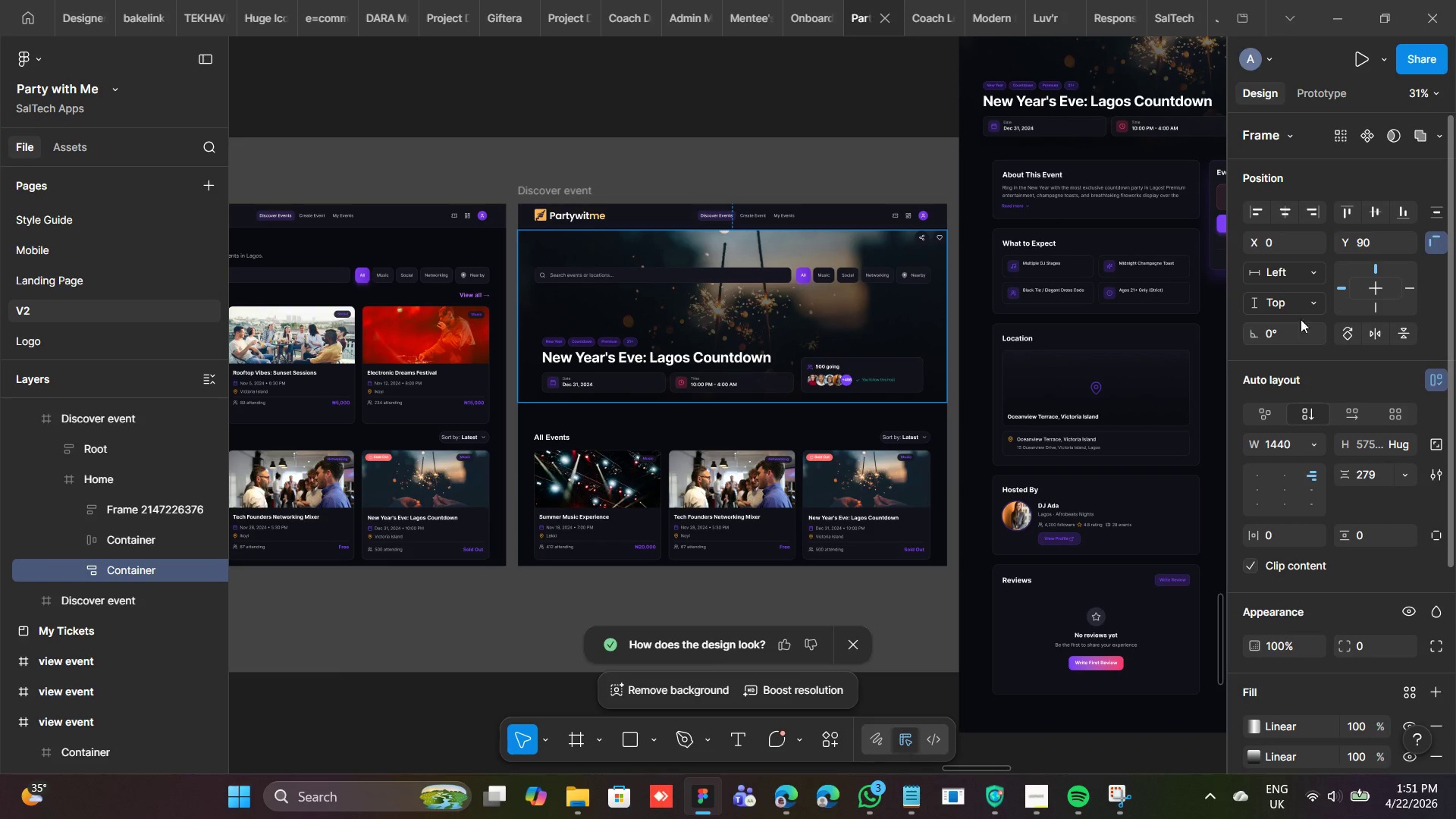 
left_click([1284, 215])
 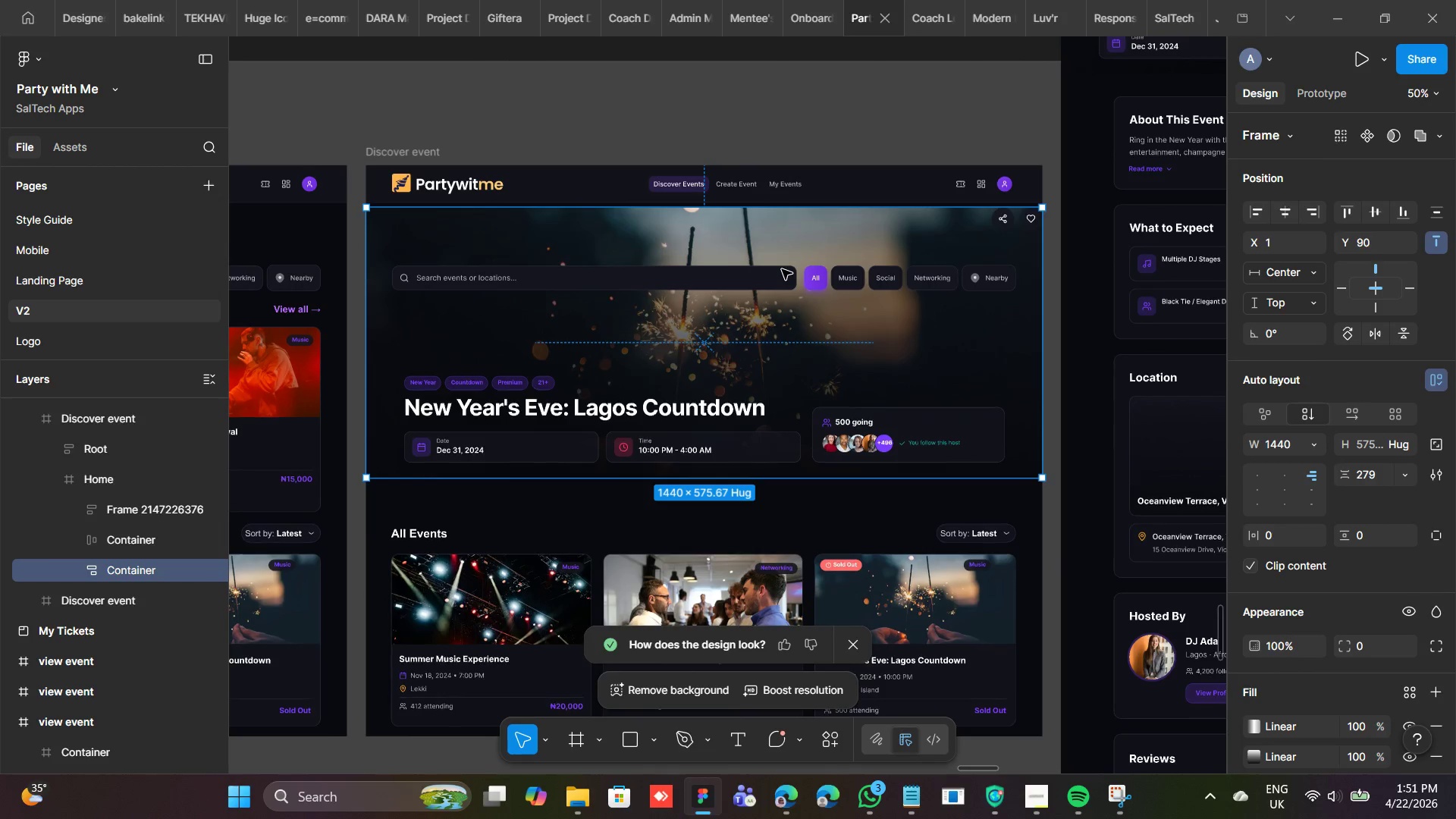 
wait(9.94)
 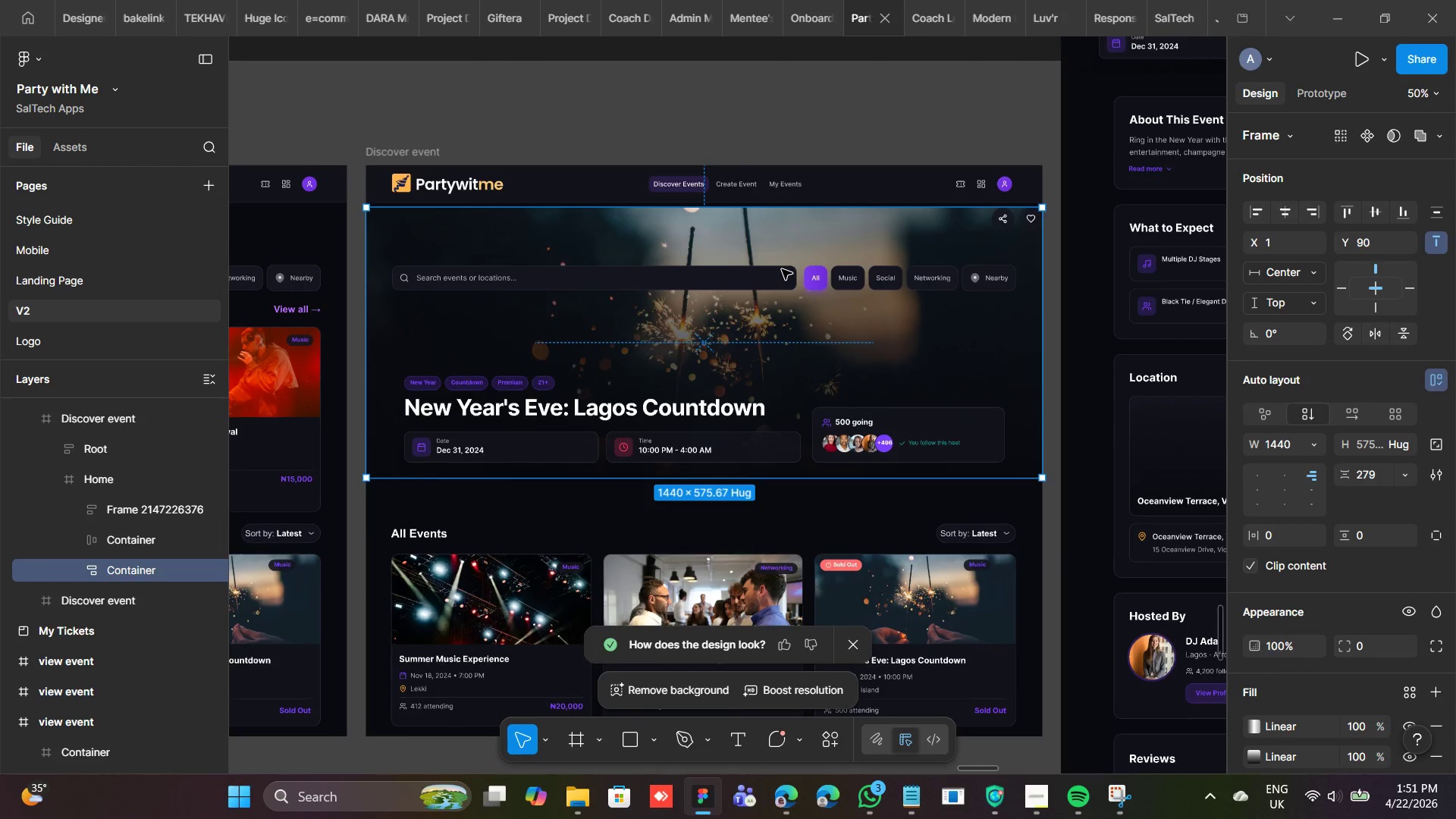 
left_click([1398, 470])
 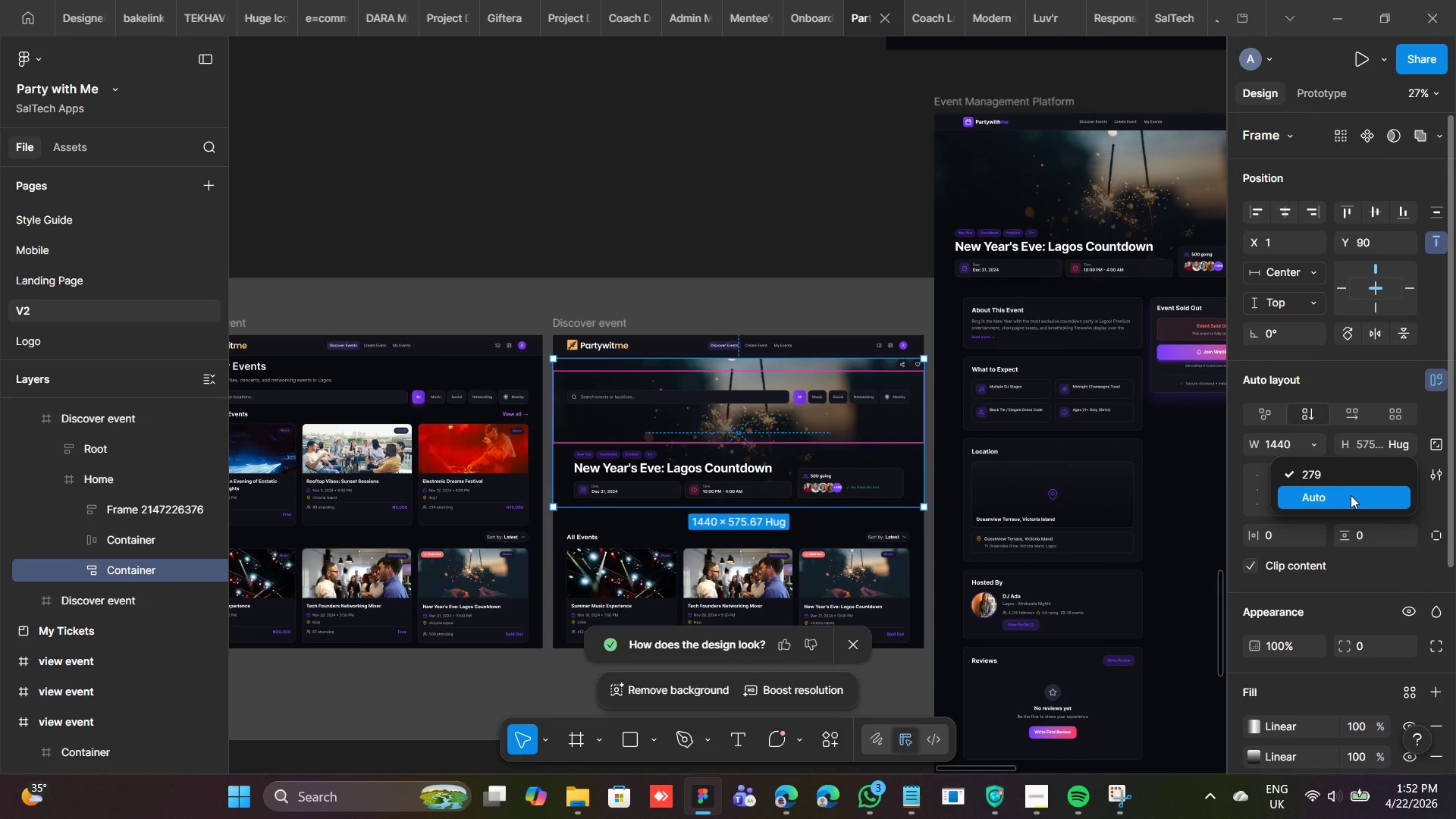 
left_click([1351, 495])
 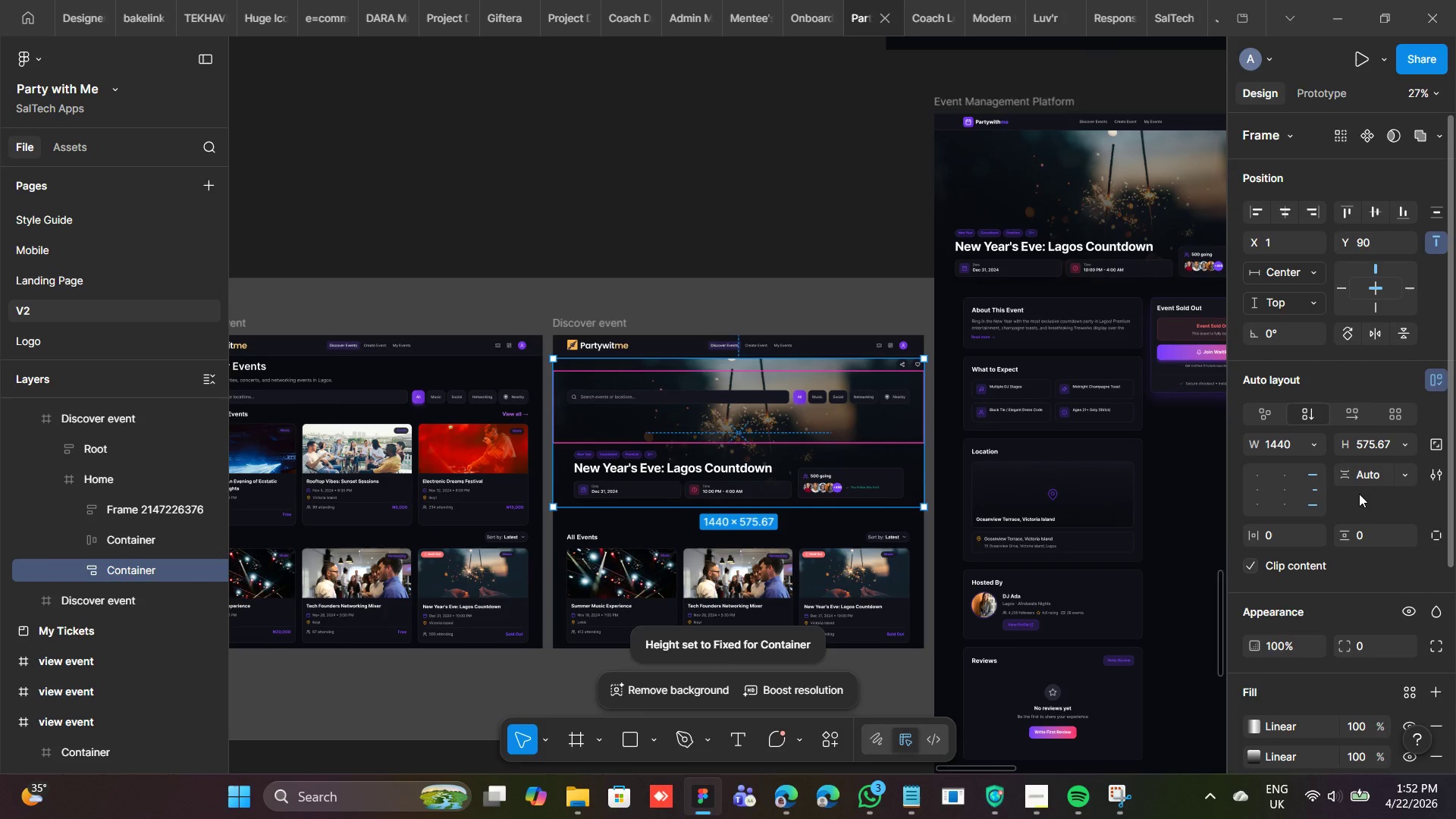 
left_click_drag(start_coordinate=[1397, 481], to_coordinate=[1341, 448])
 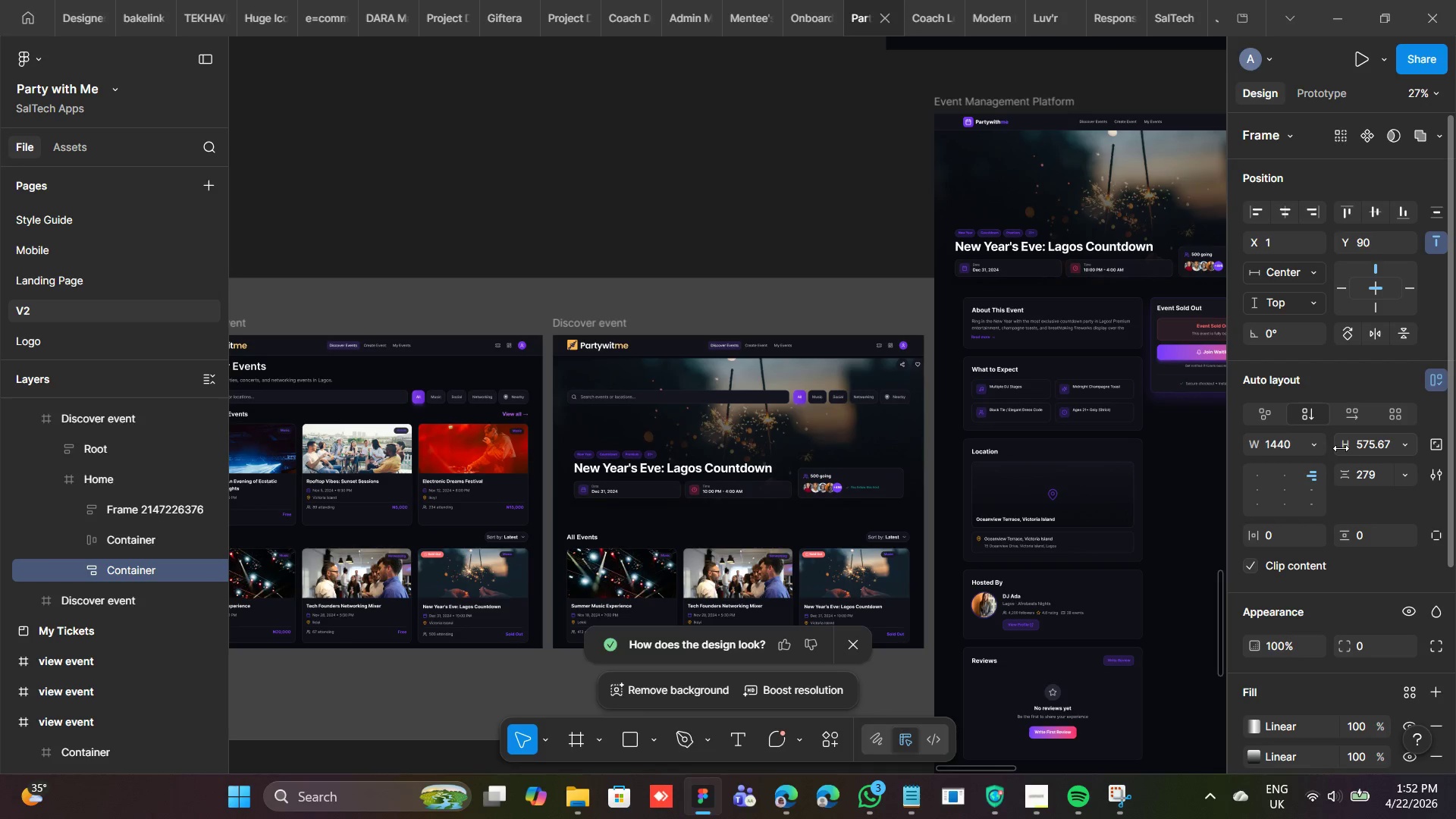 
left_click_drag(start_coordinate=[1341, 448], to_coordinate=[728, 403])
 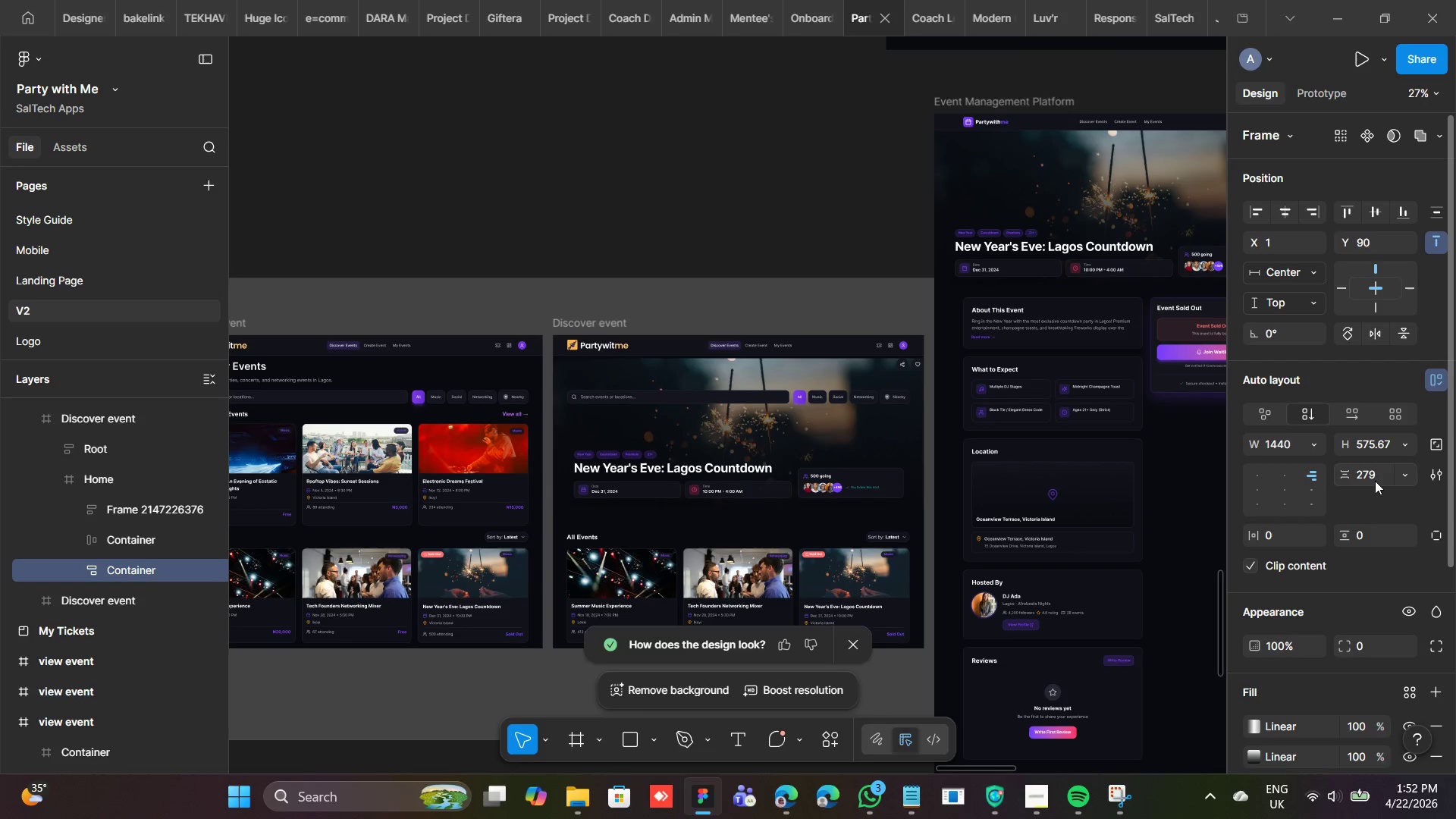 
left_click([1375, 482])
 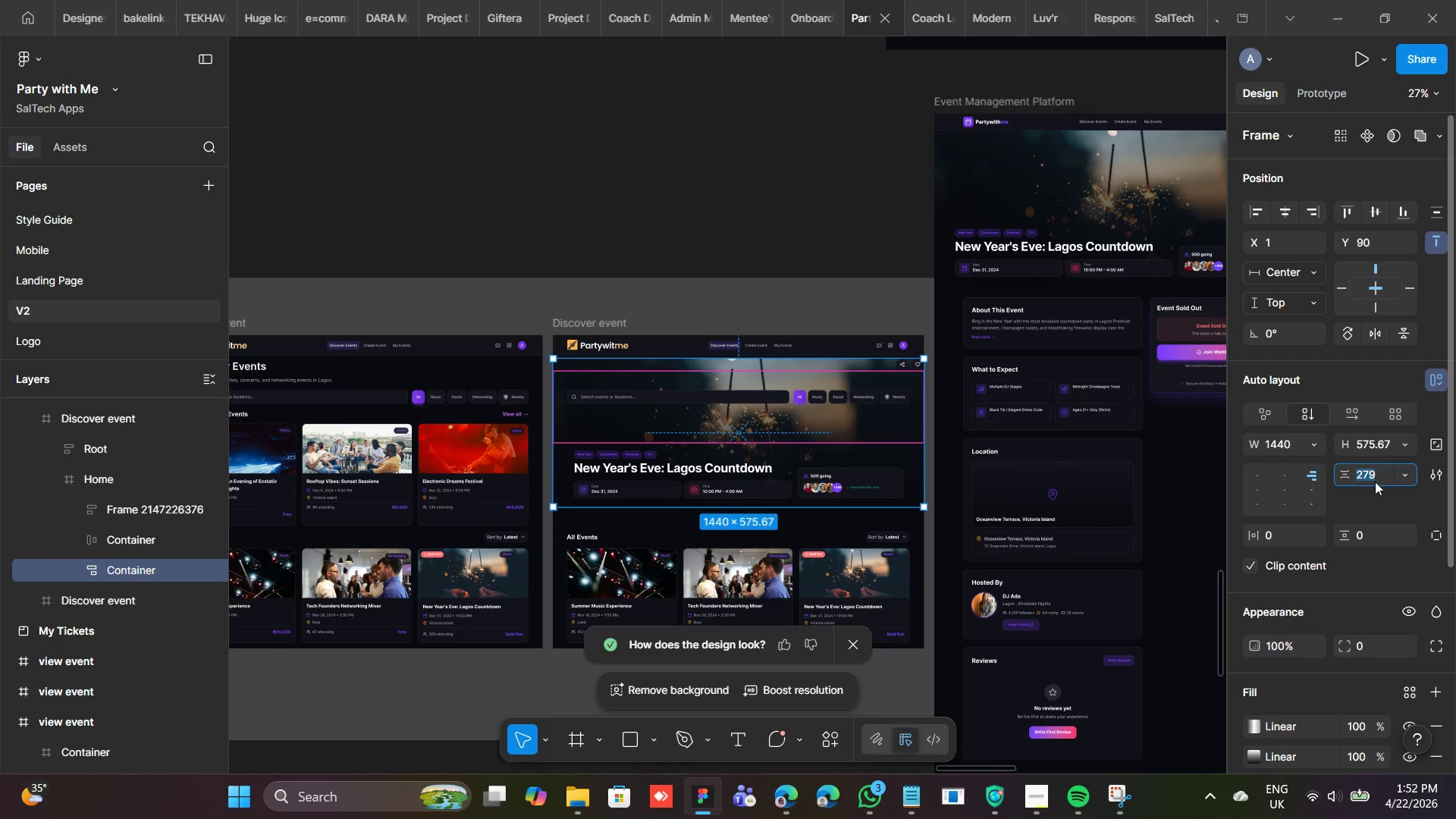 
type(16)
 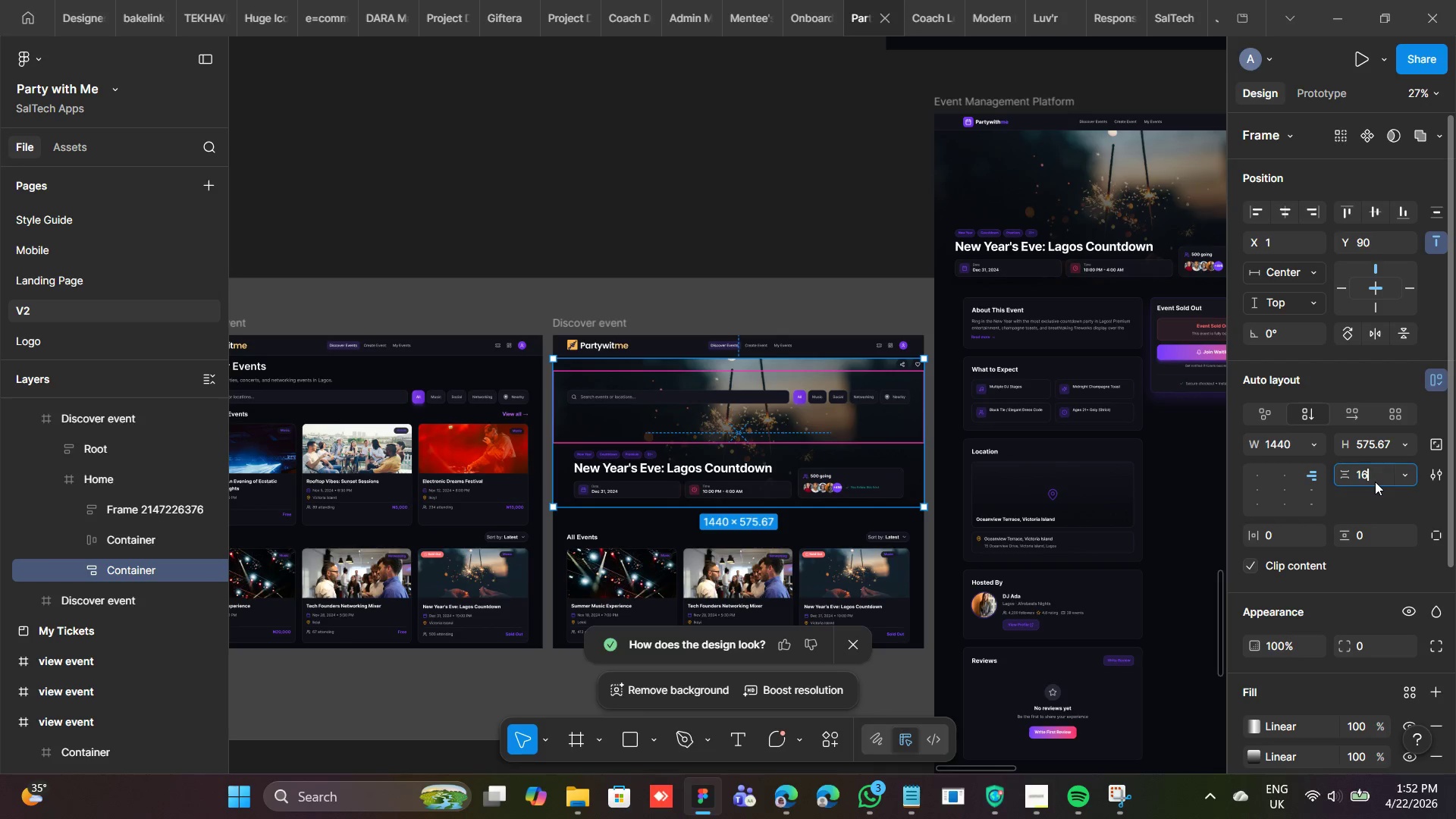 
key(Enter)
 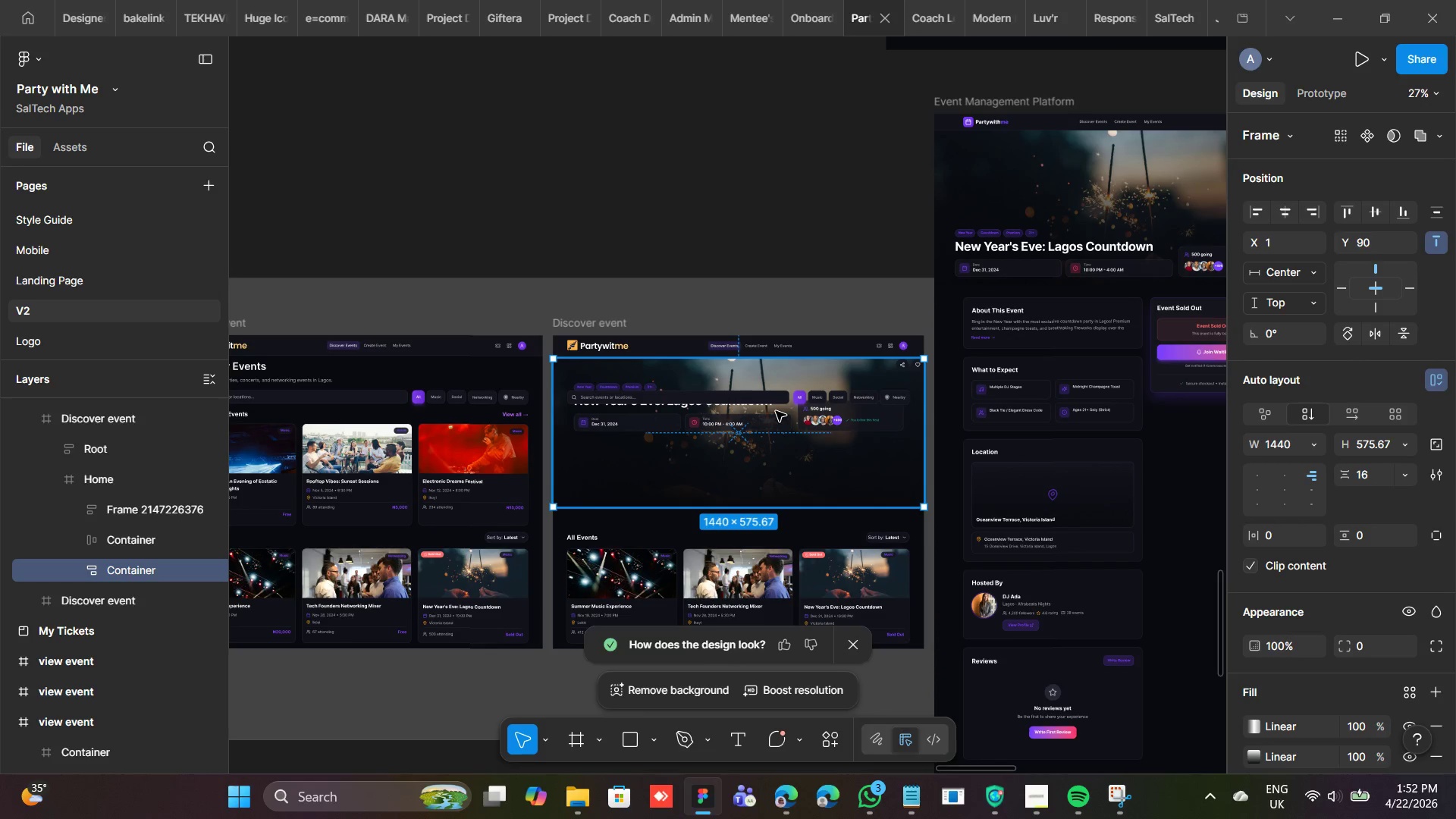 
double_click([776, 411])
 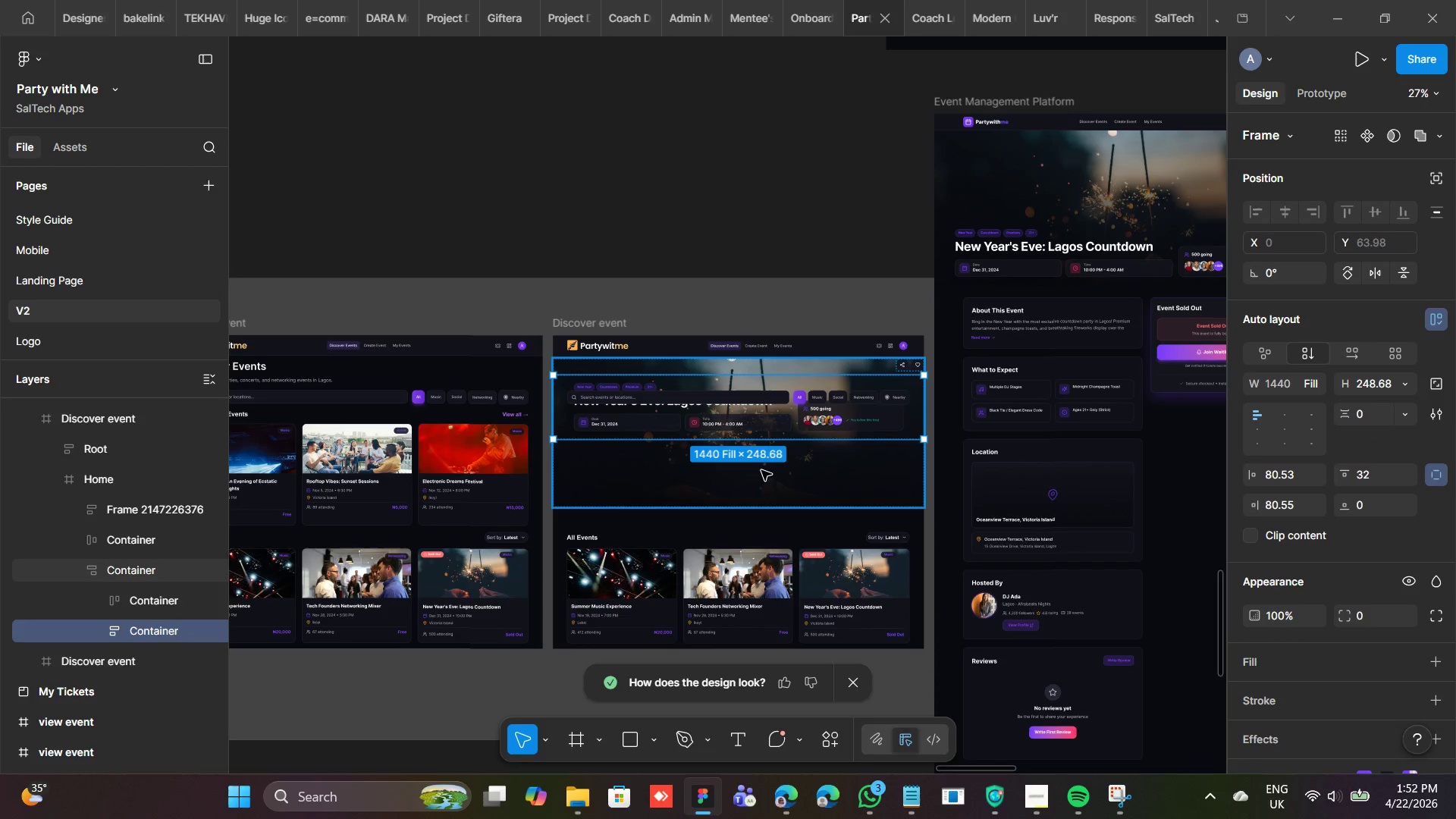 
left_click([761, 472])
 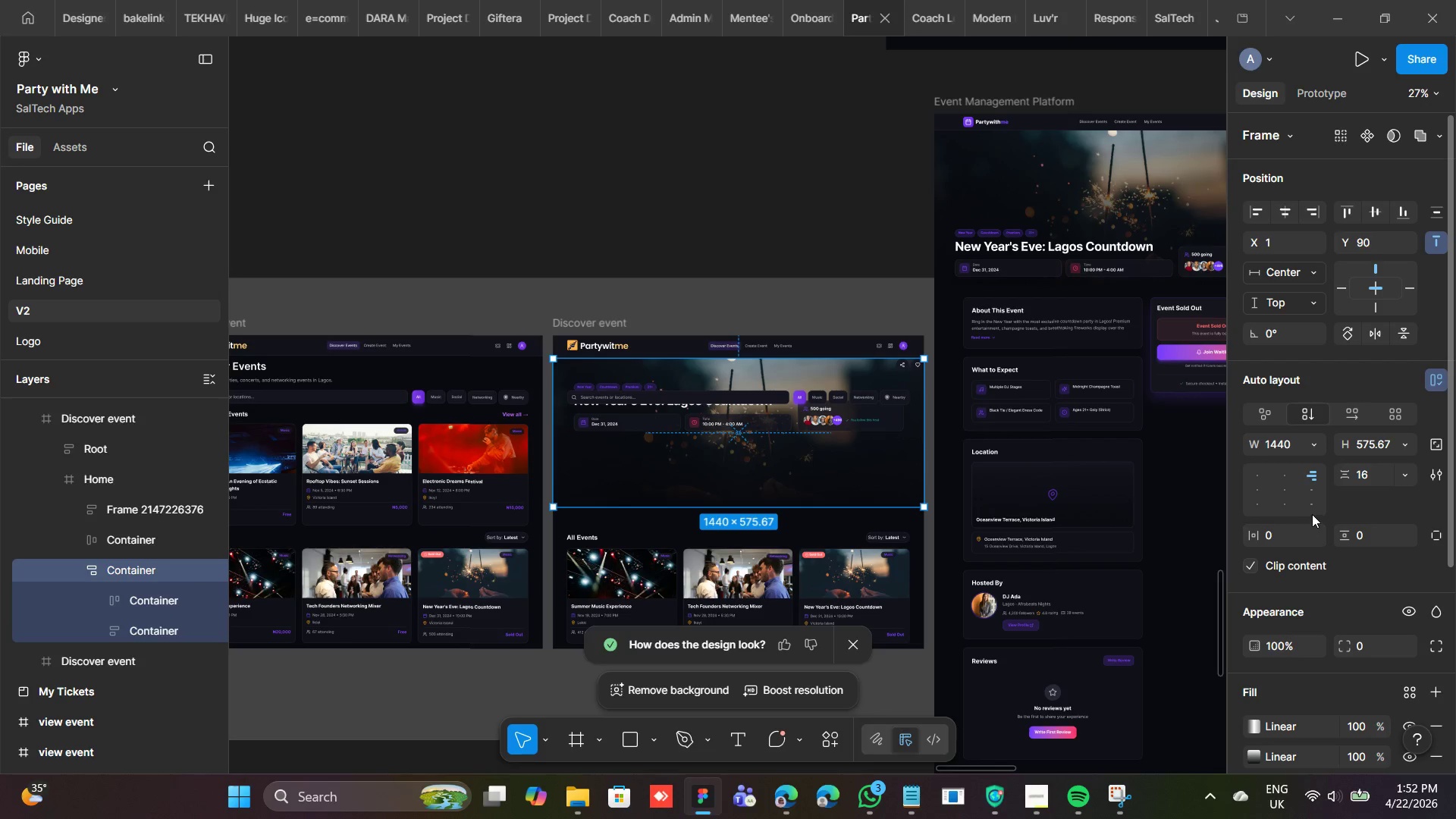 
left_click([1308, 512])
 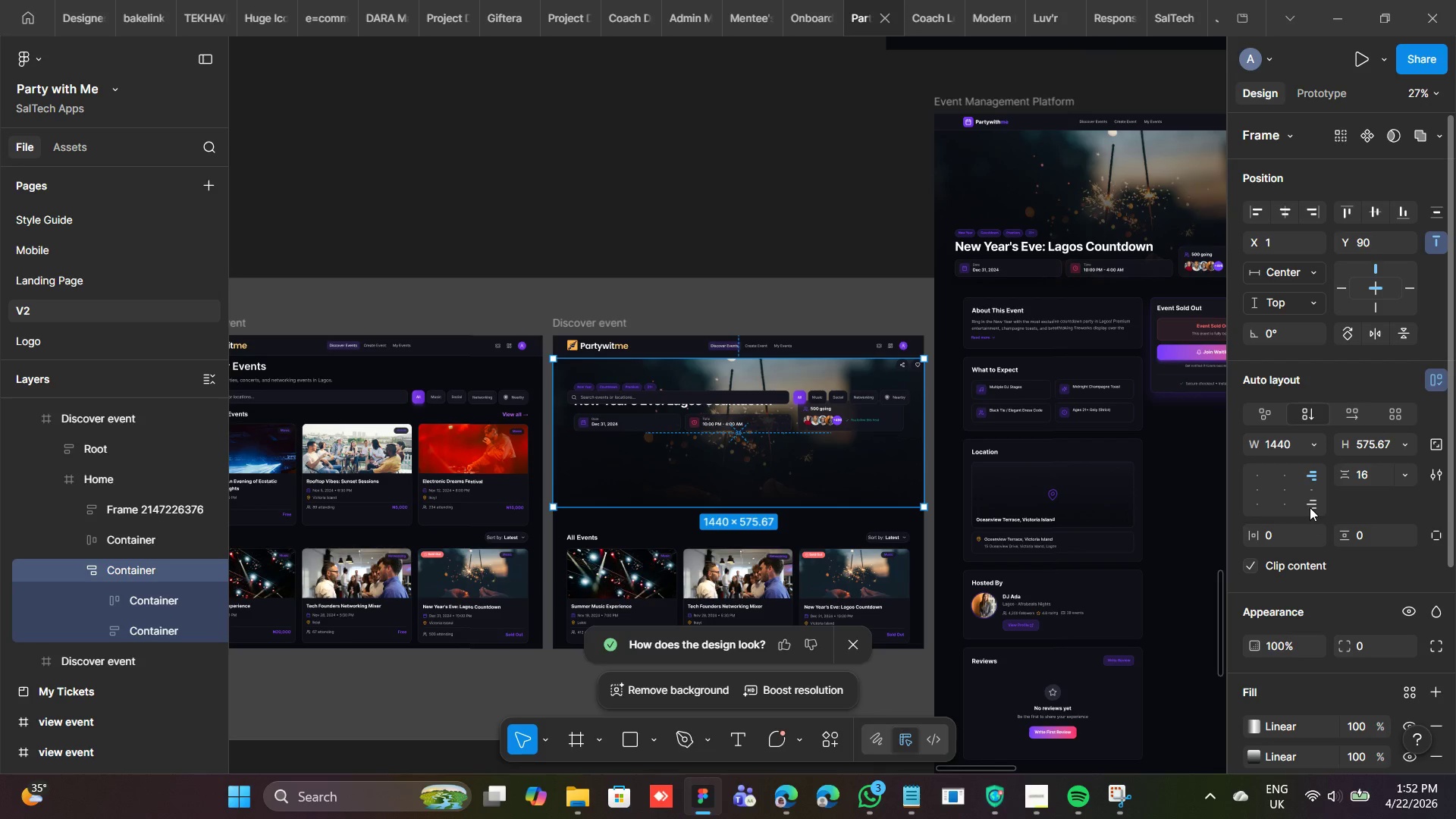 
left_click([1310, 507])
 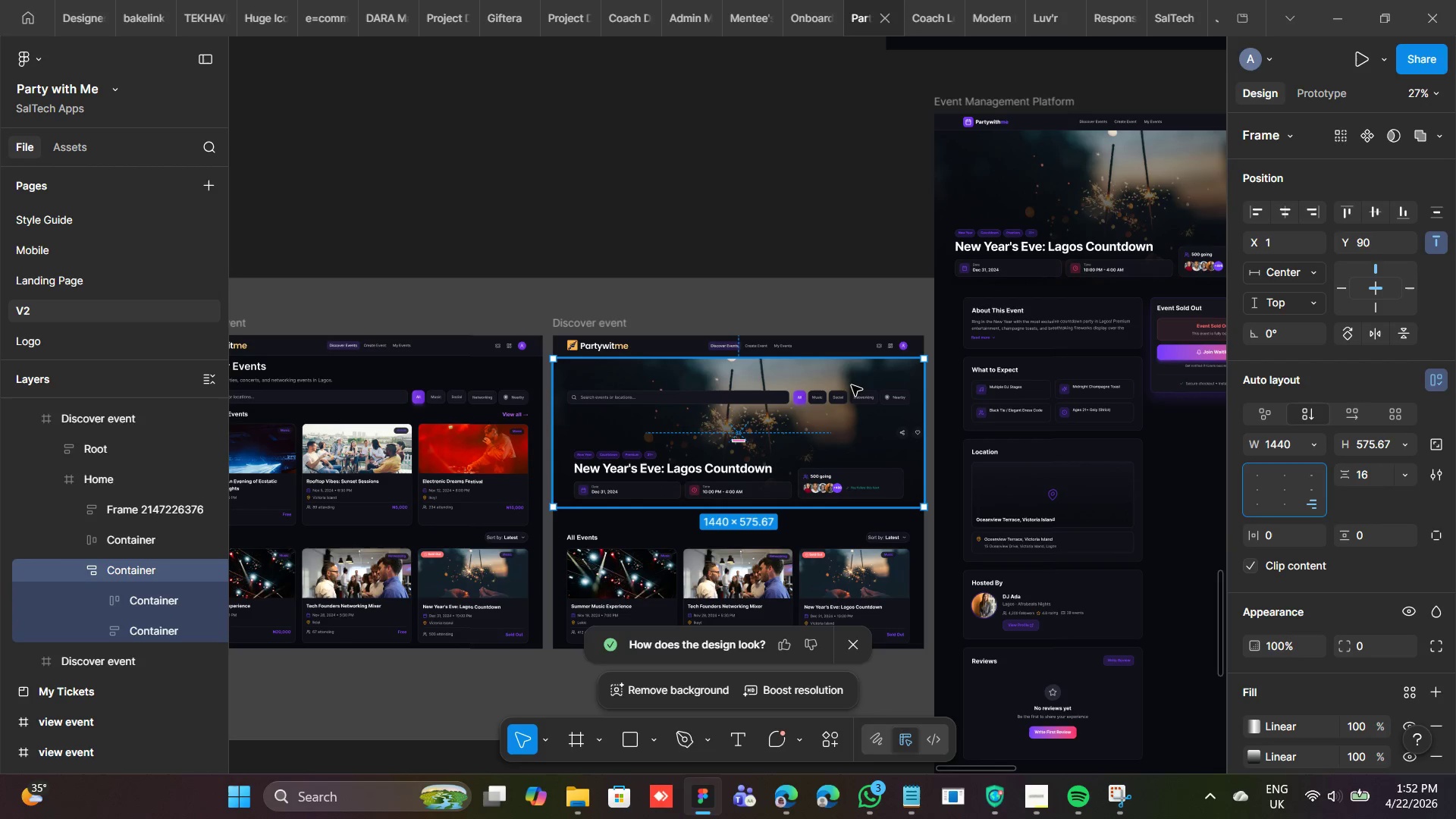 
left_click([849, 392])
 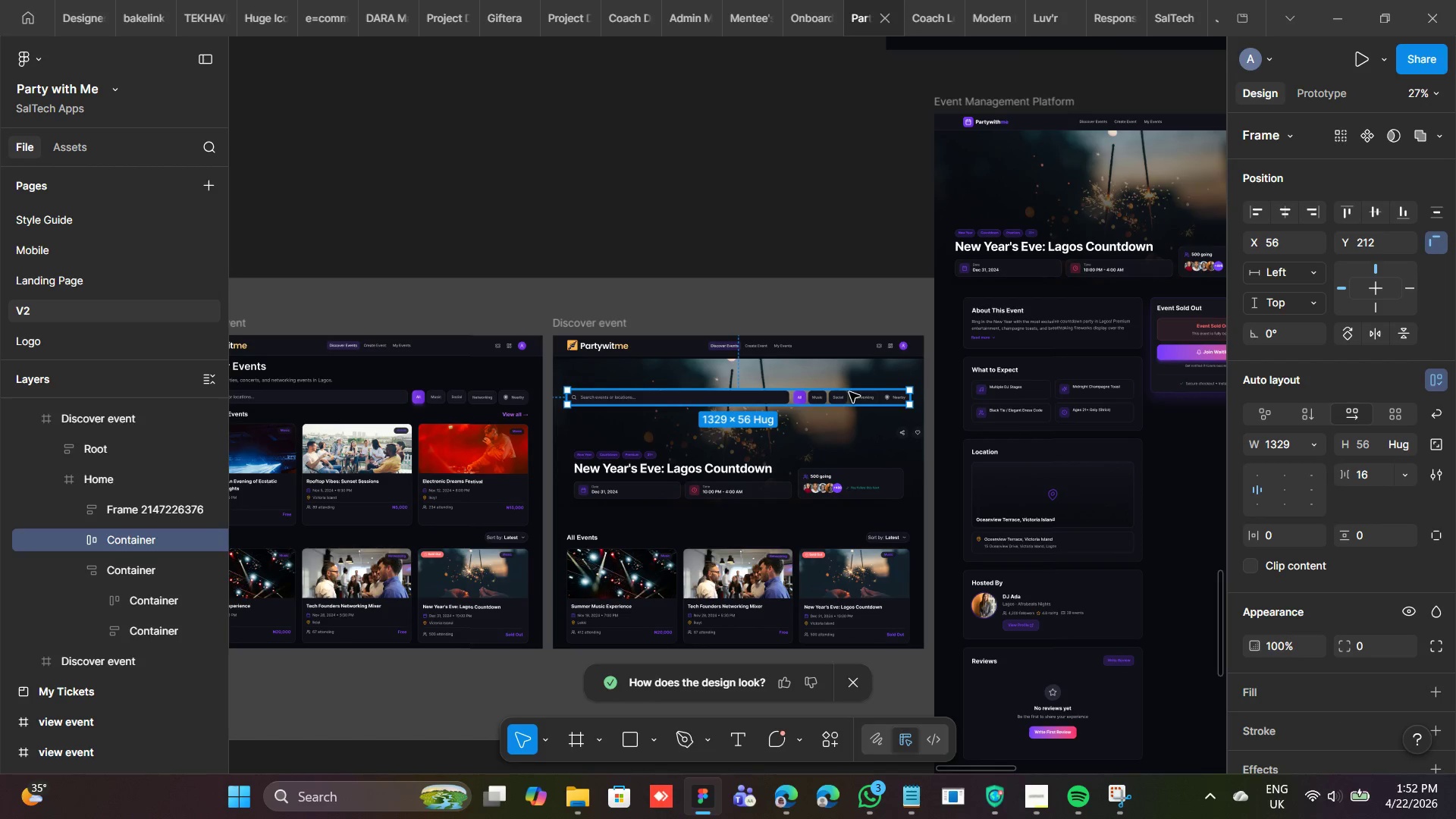 
key(ArrowDown)
 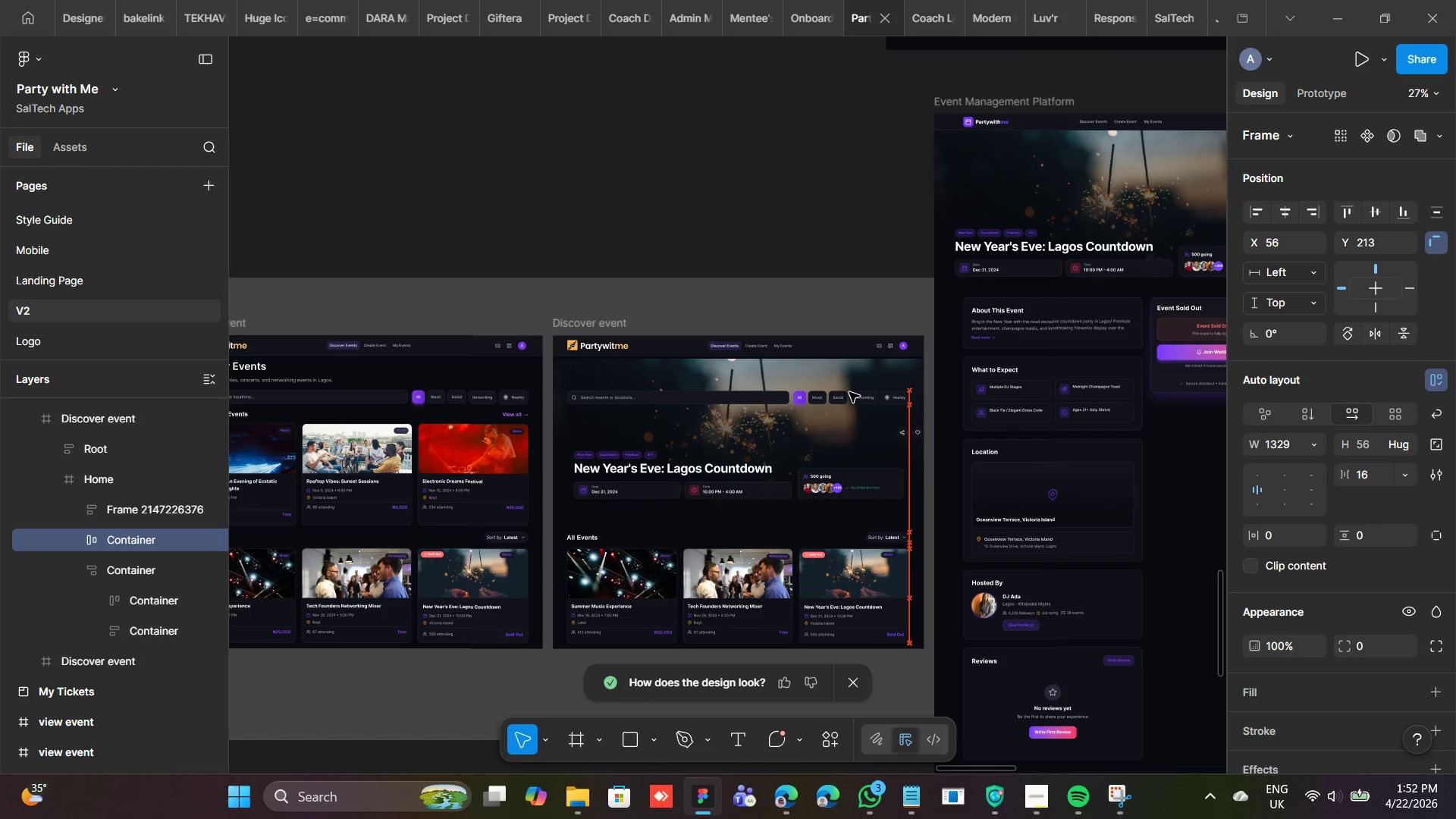 
key(ArrowDown)
 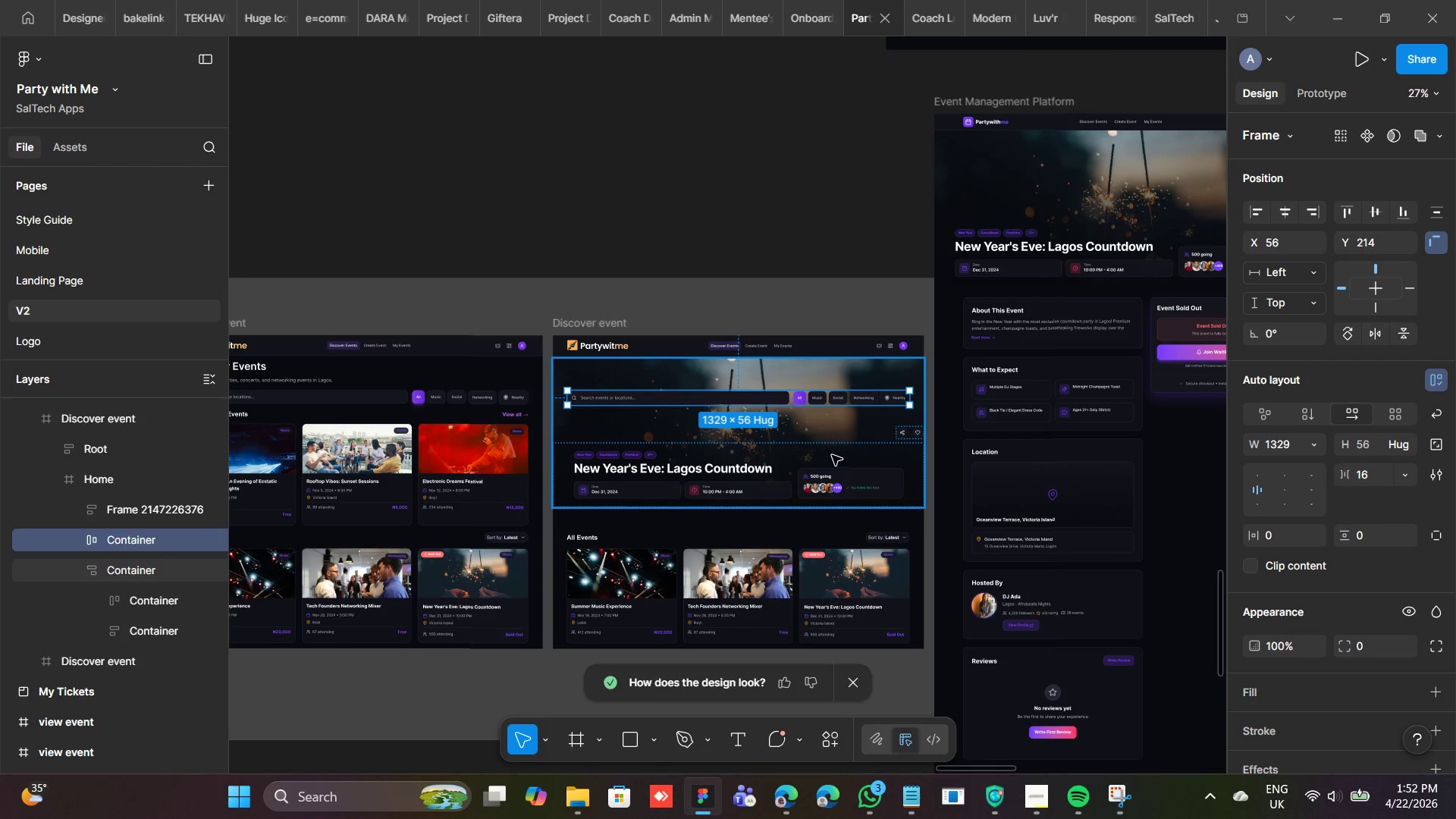 
left_click([843, 430])
 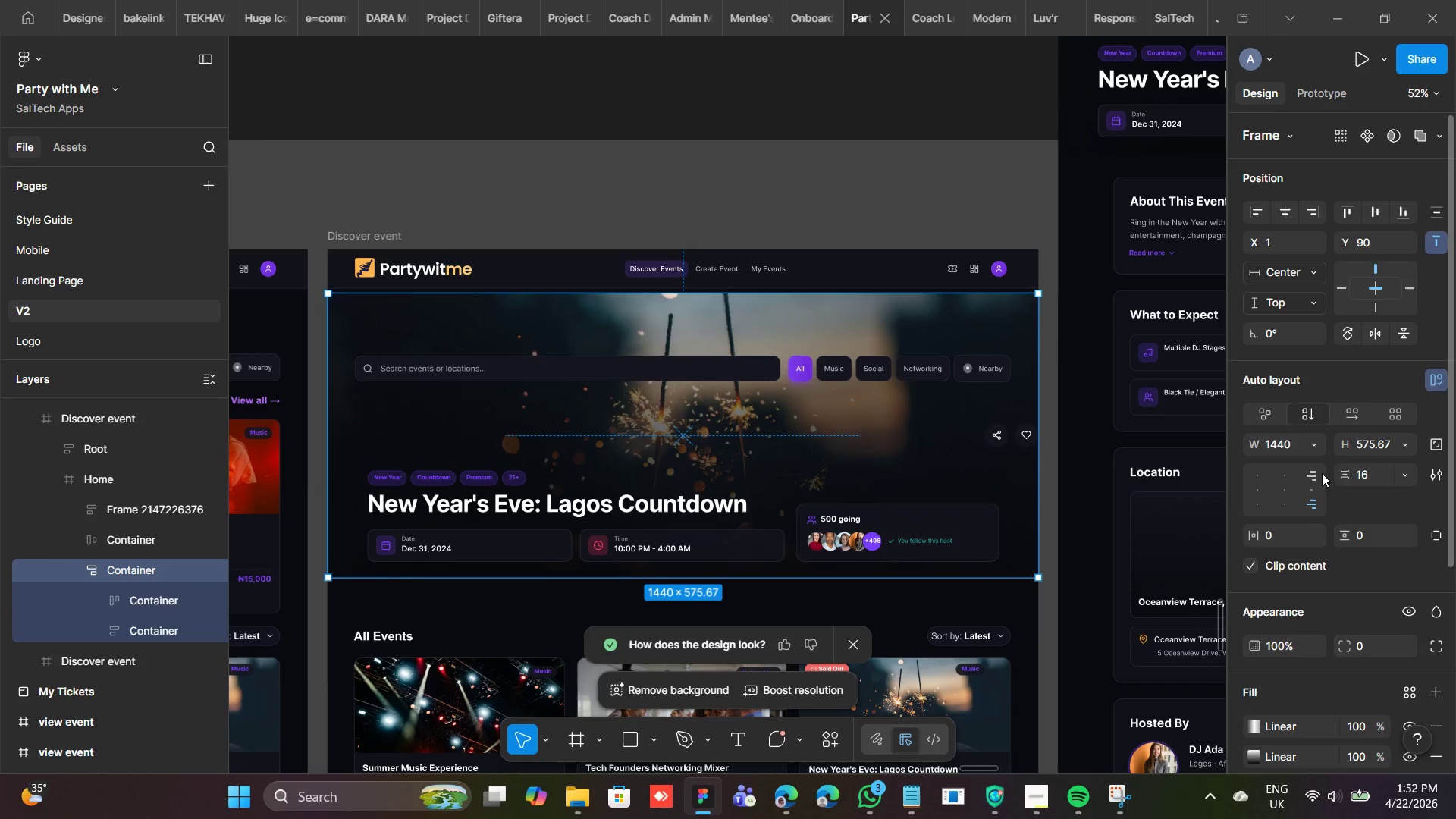 
left_click([1314, 475])
 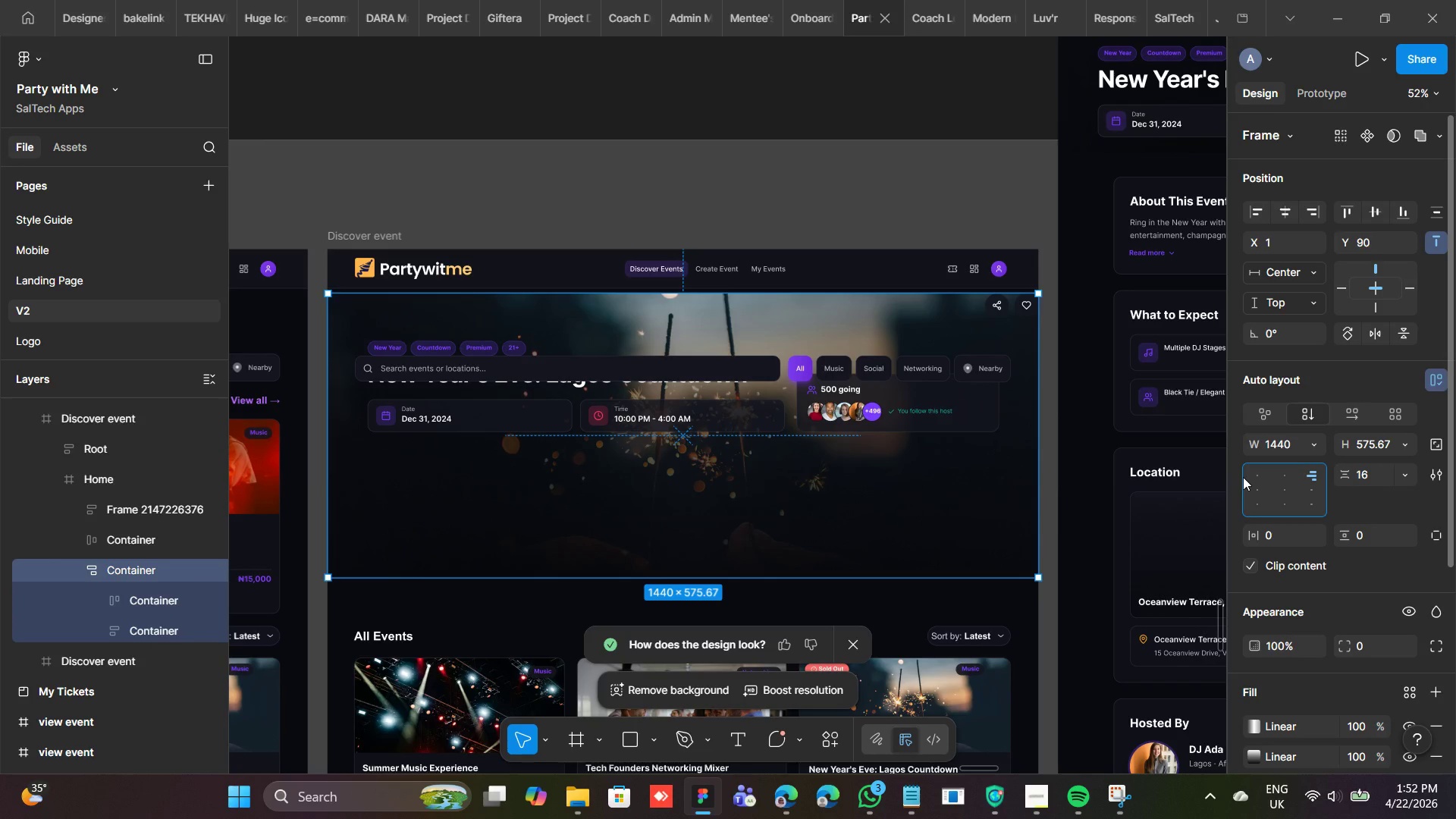 
key(Control+Z)
 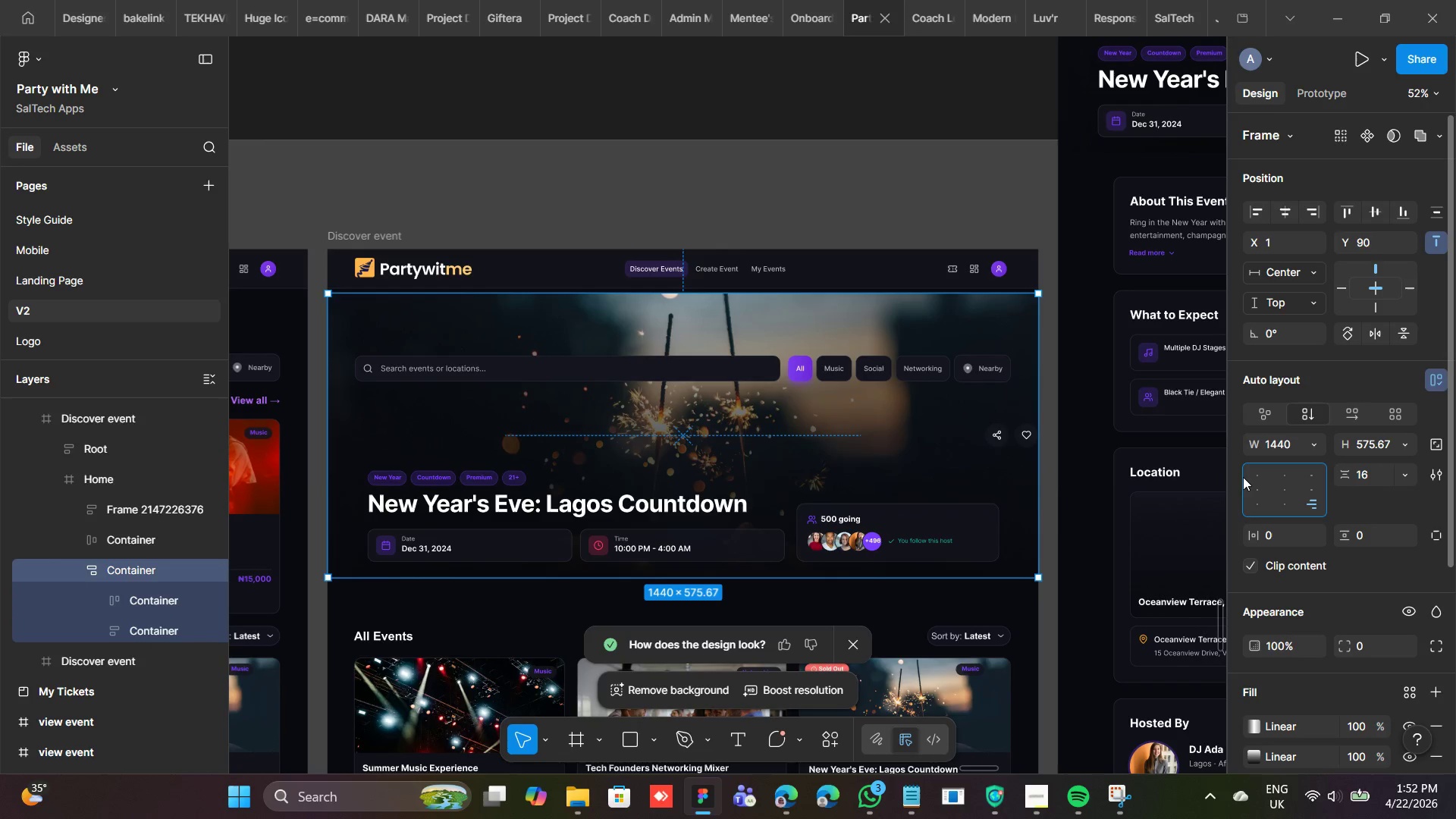 
key(Control+Z)
 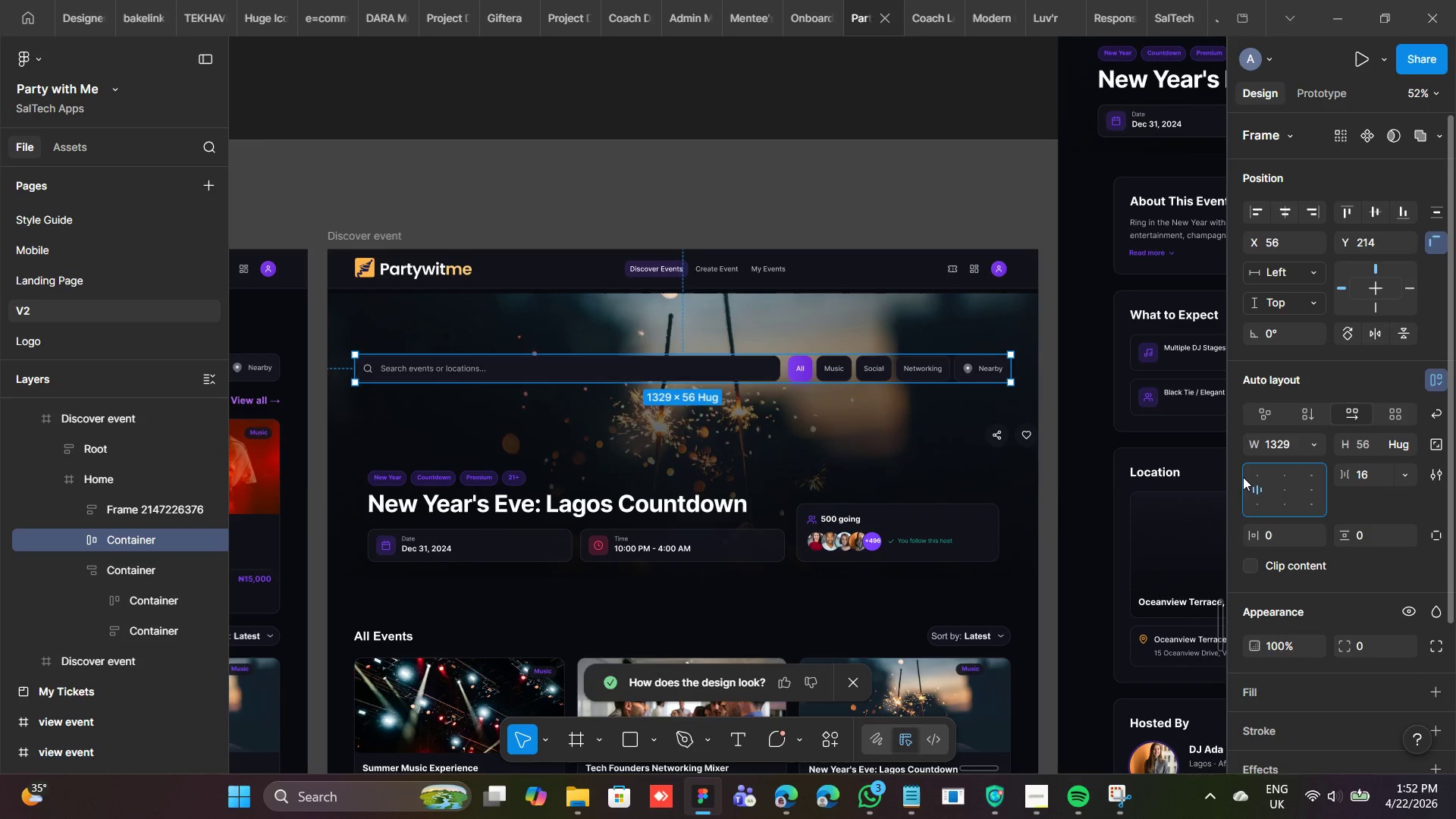 
key(Control+Z)
 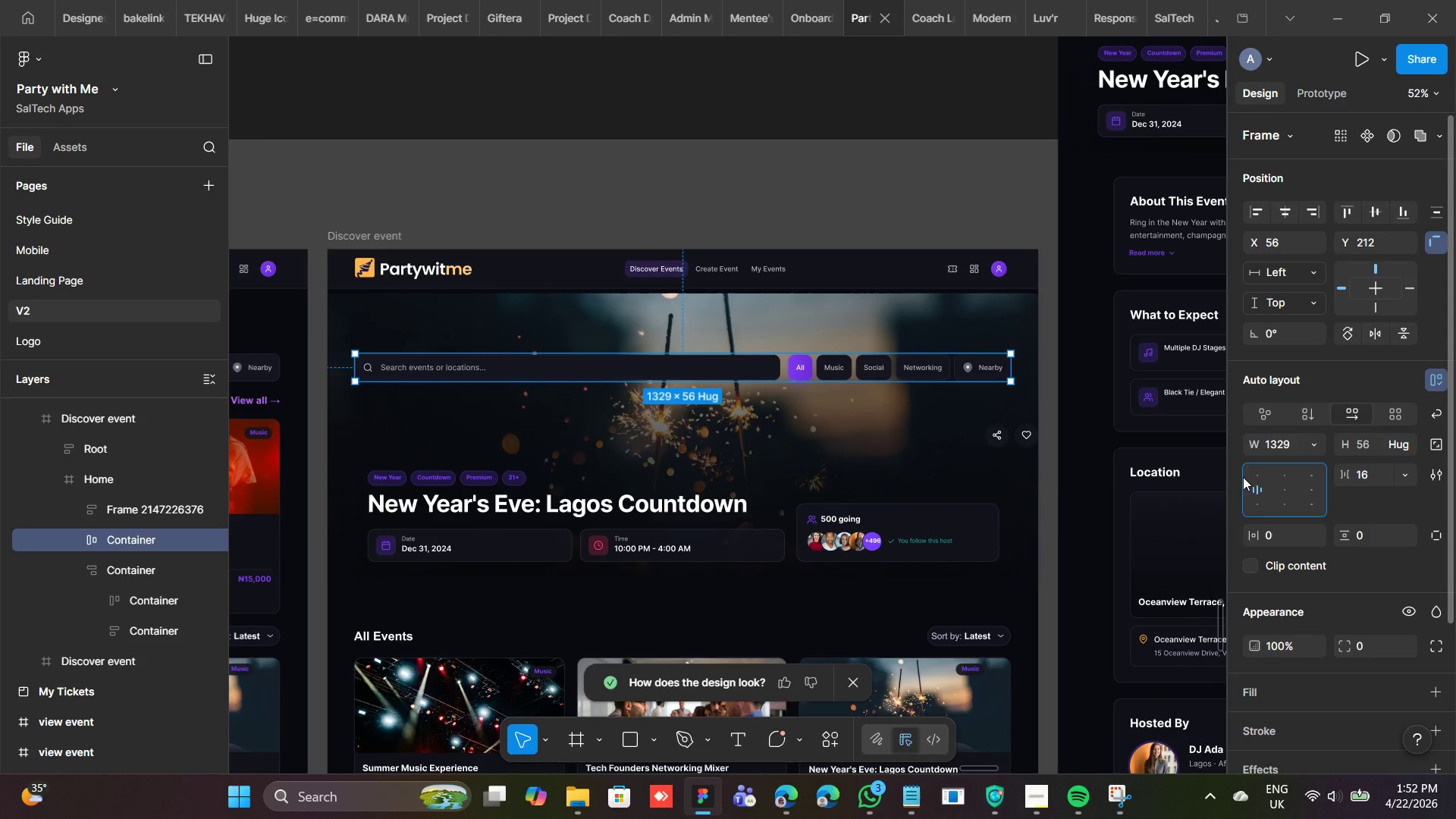 
key(Control+Z)
 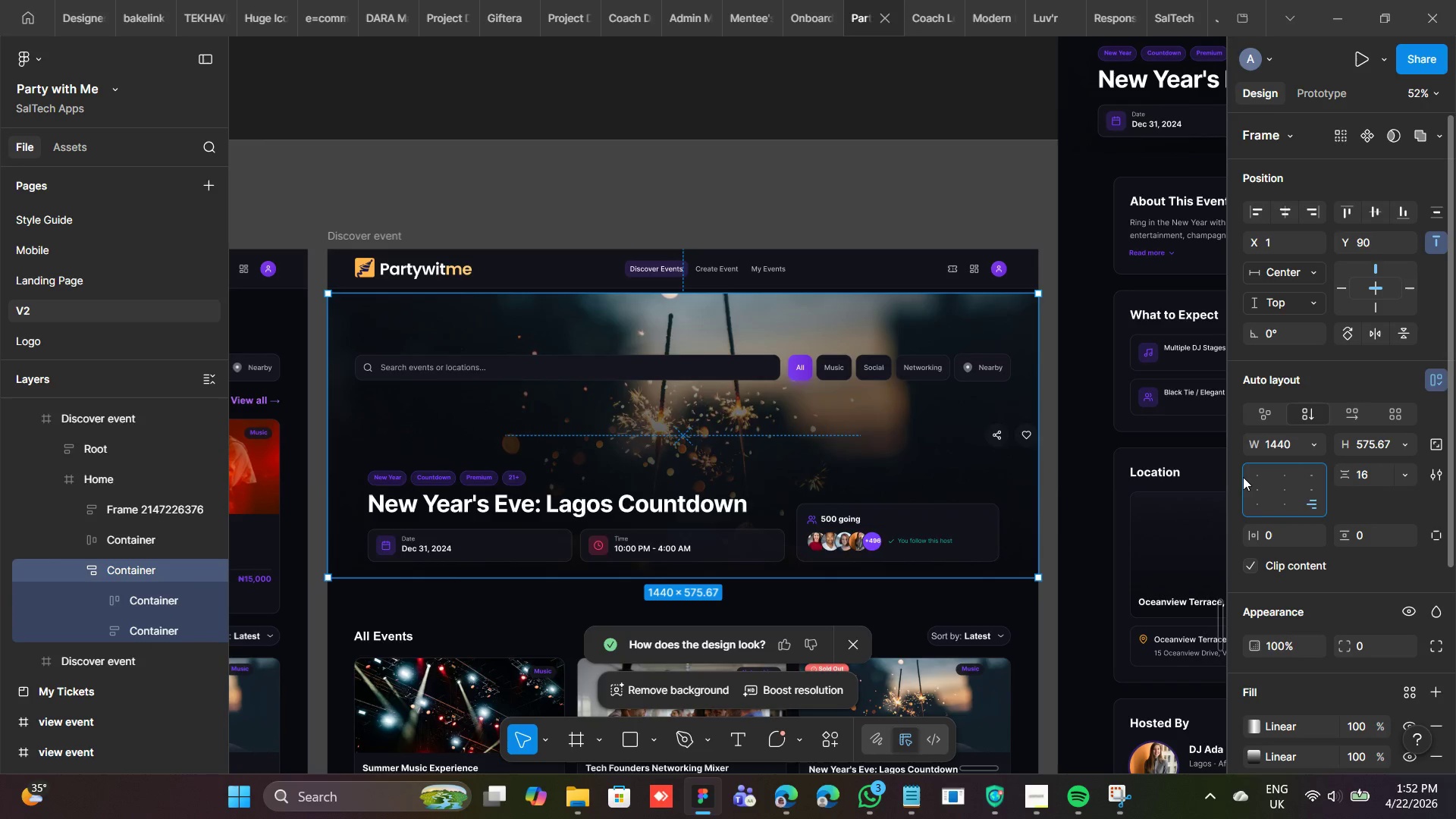 
key(Control+Z)
 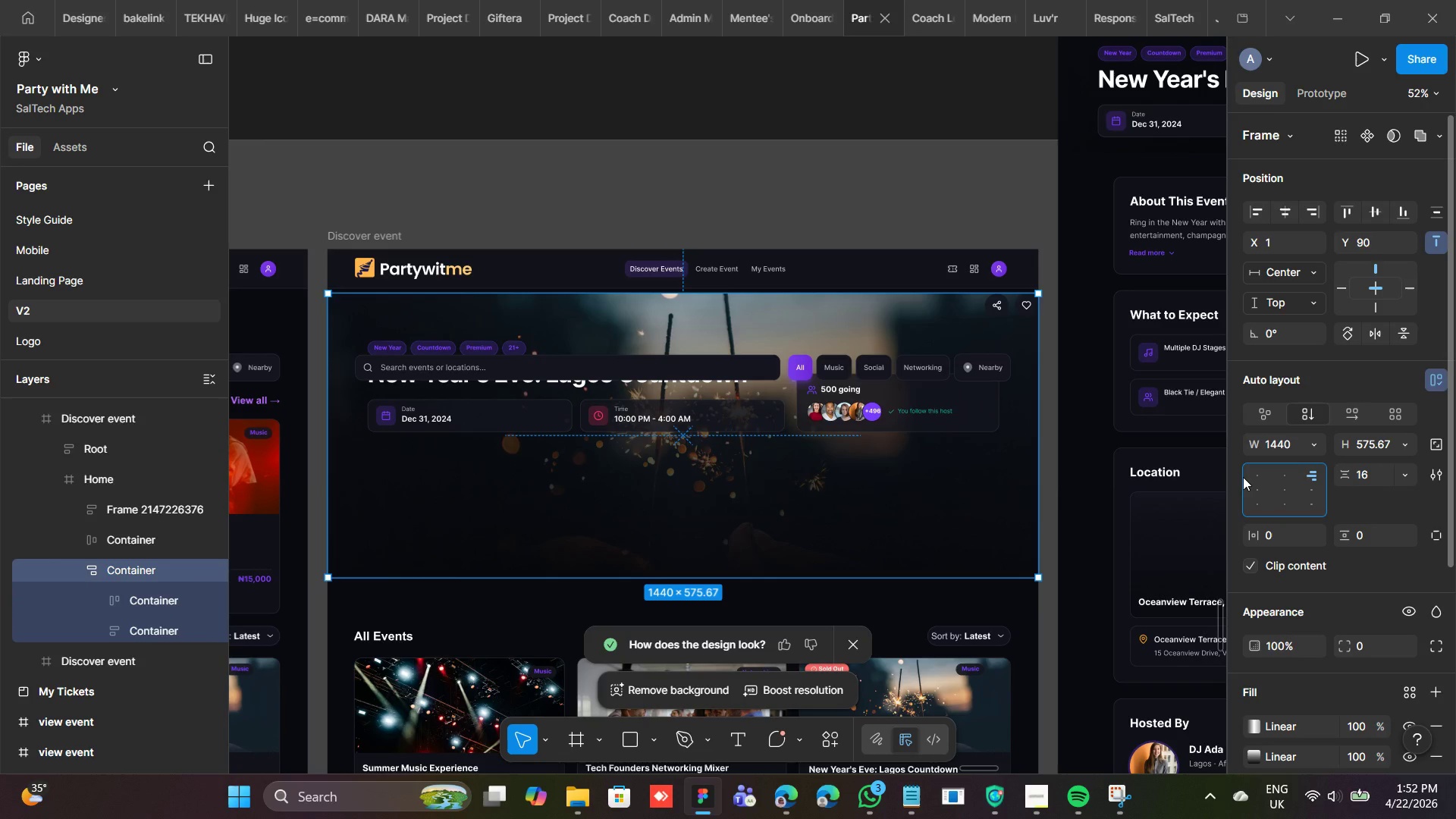 
key(Control+Z)
 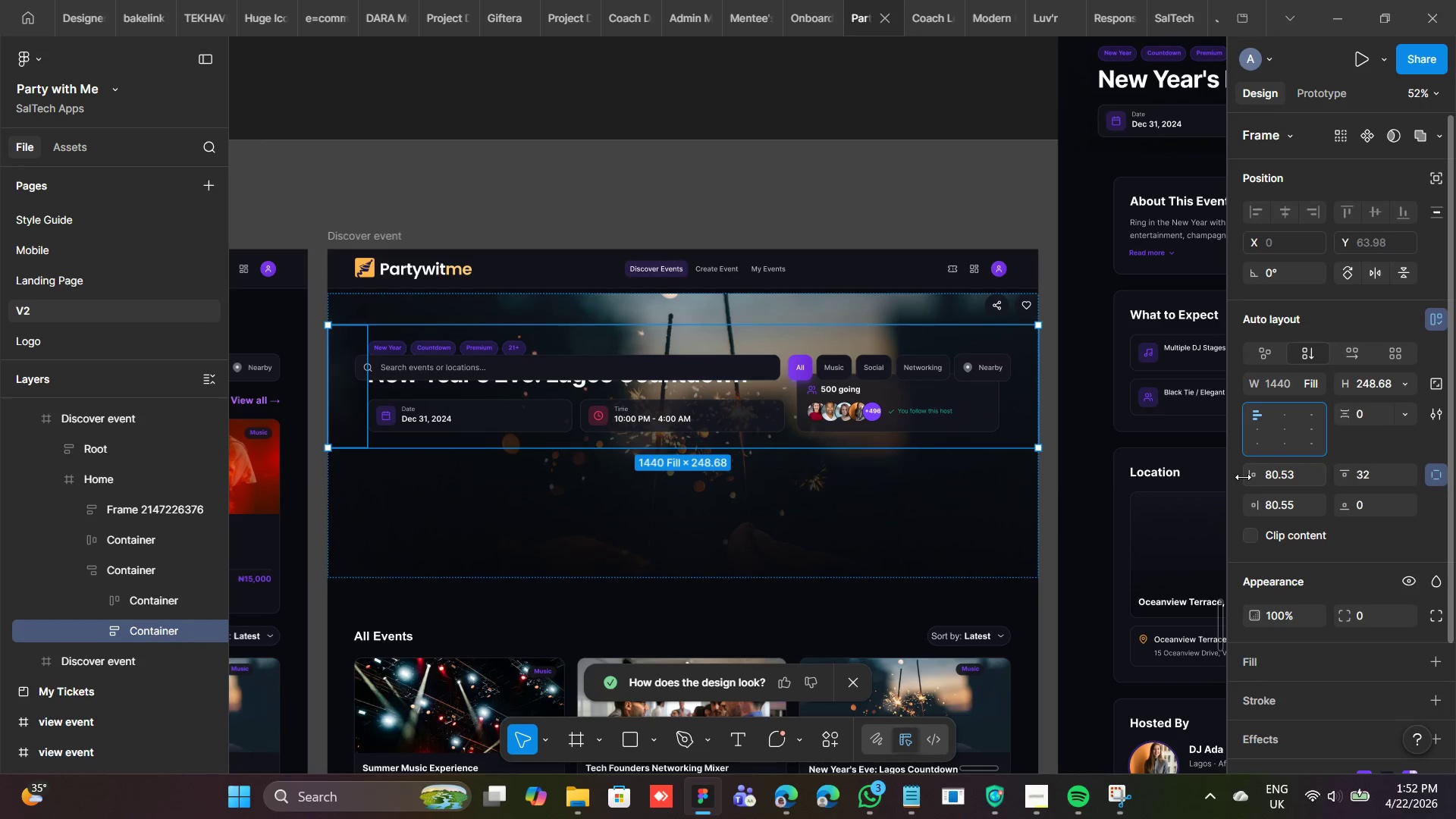 
key(Control+Z)
 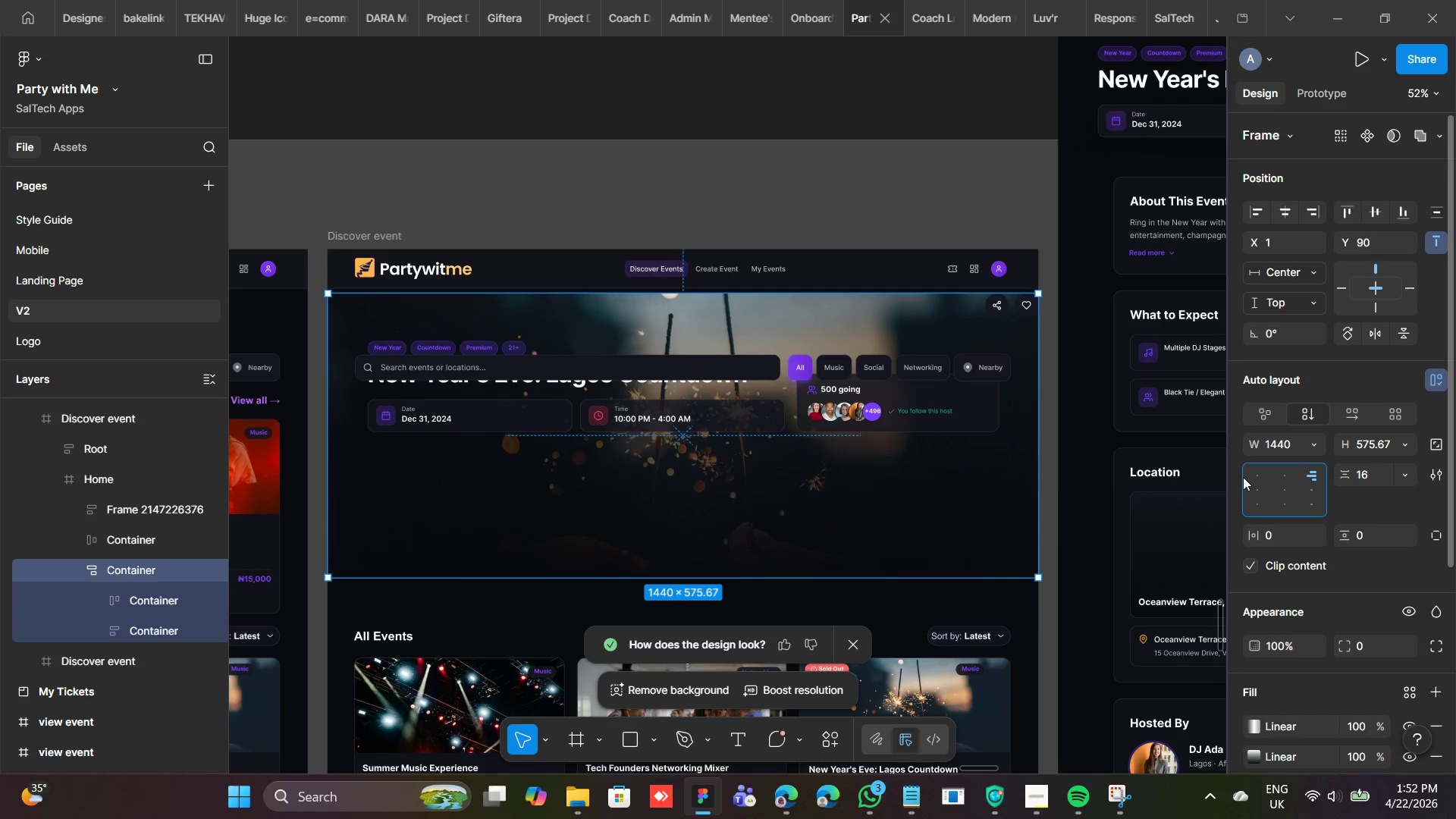 
key(Control+Z)
 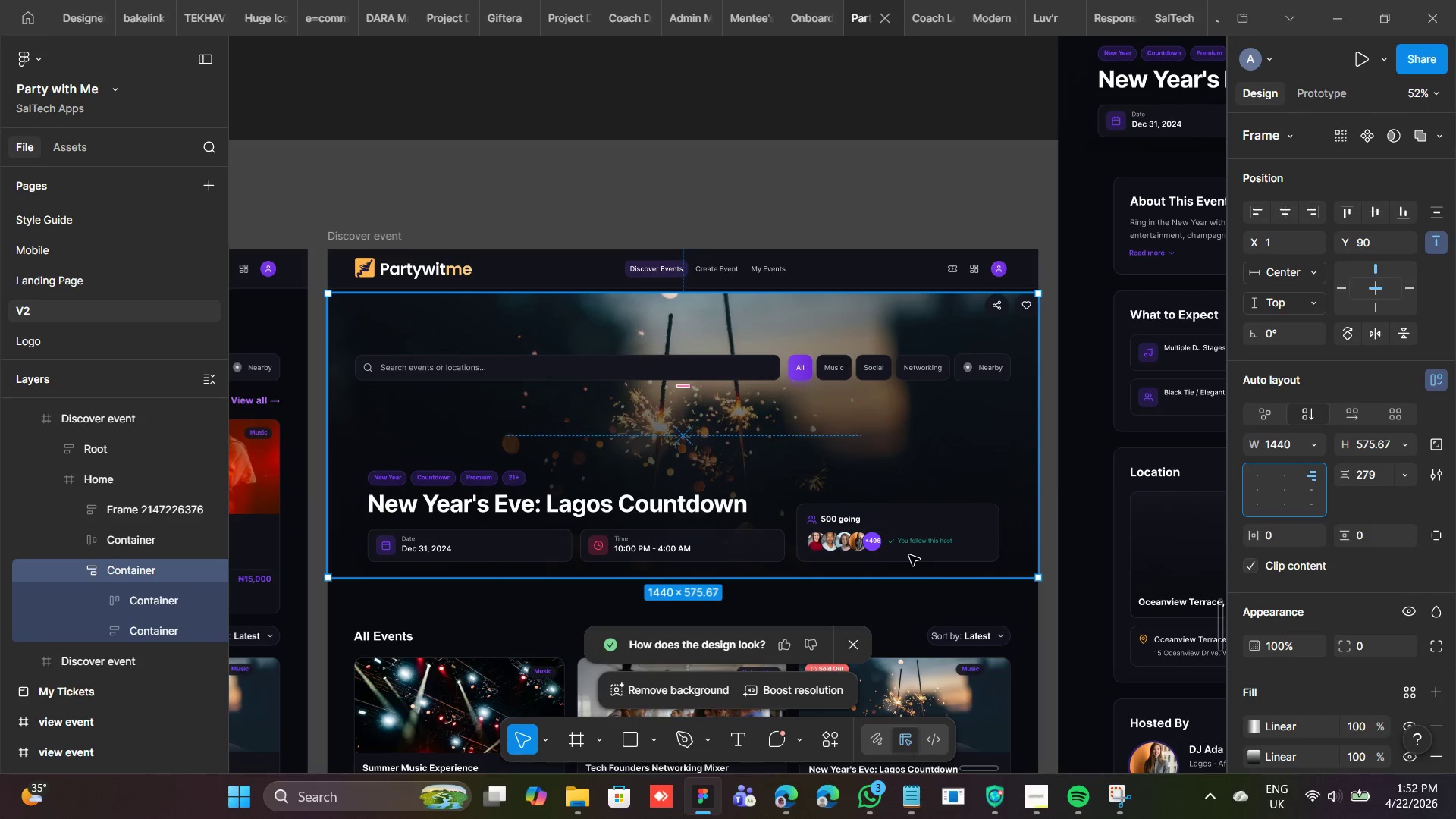 
double_click([873, 529])
 